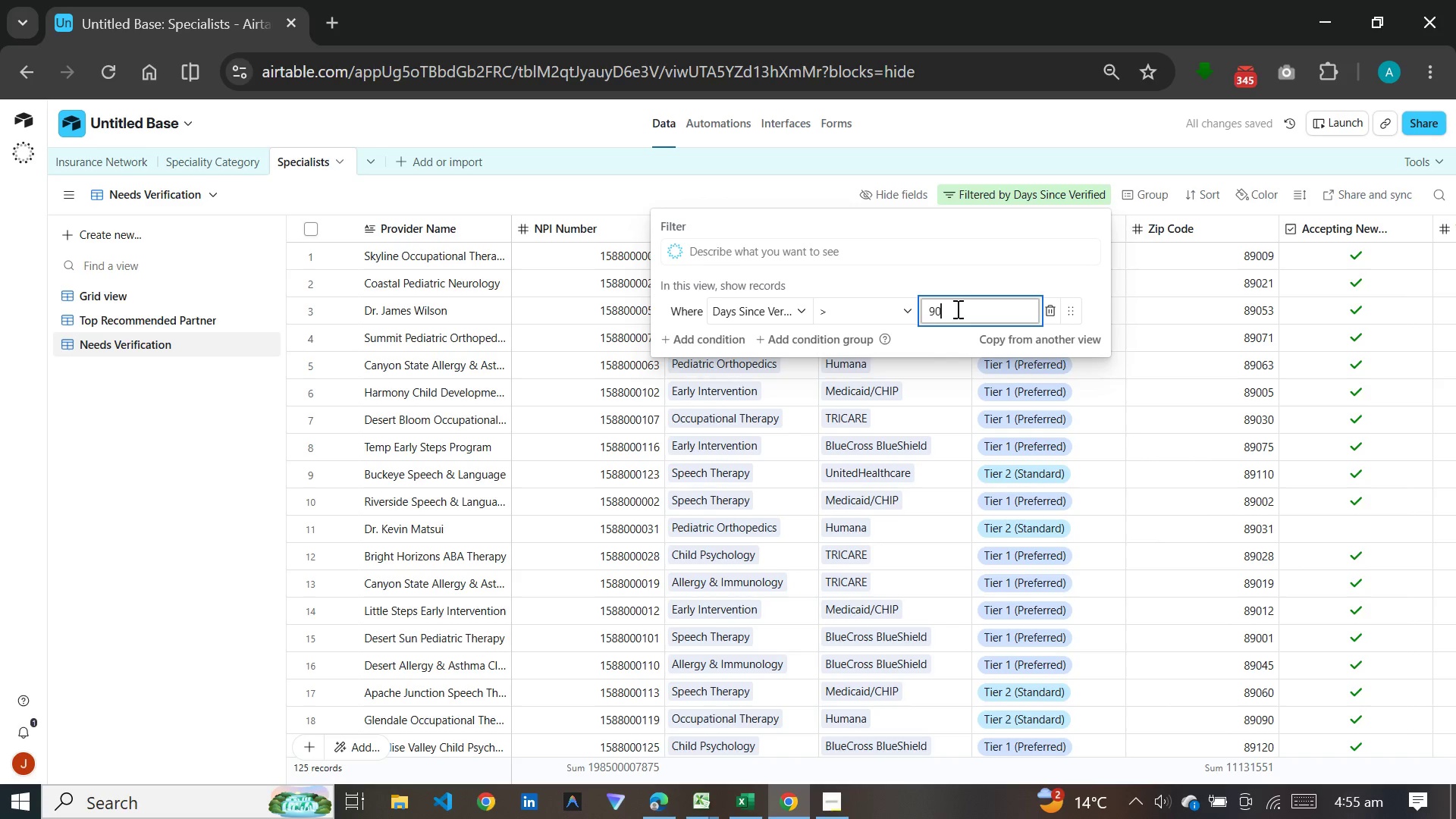 
left_click([915, 158])
 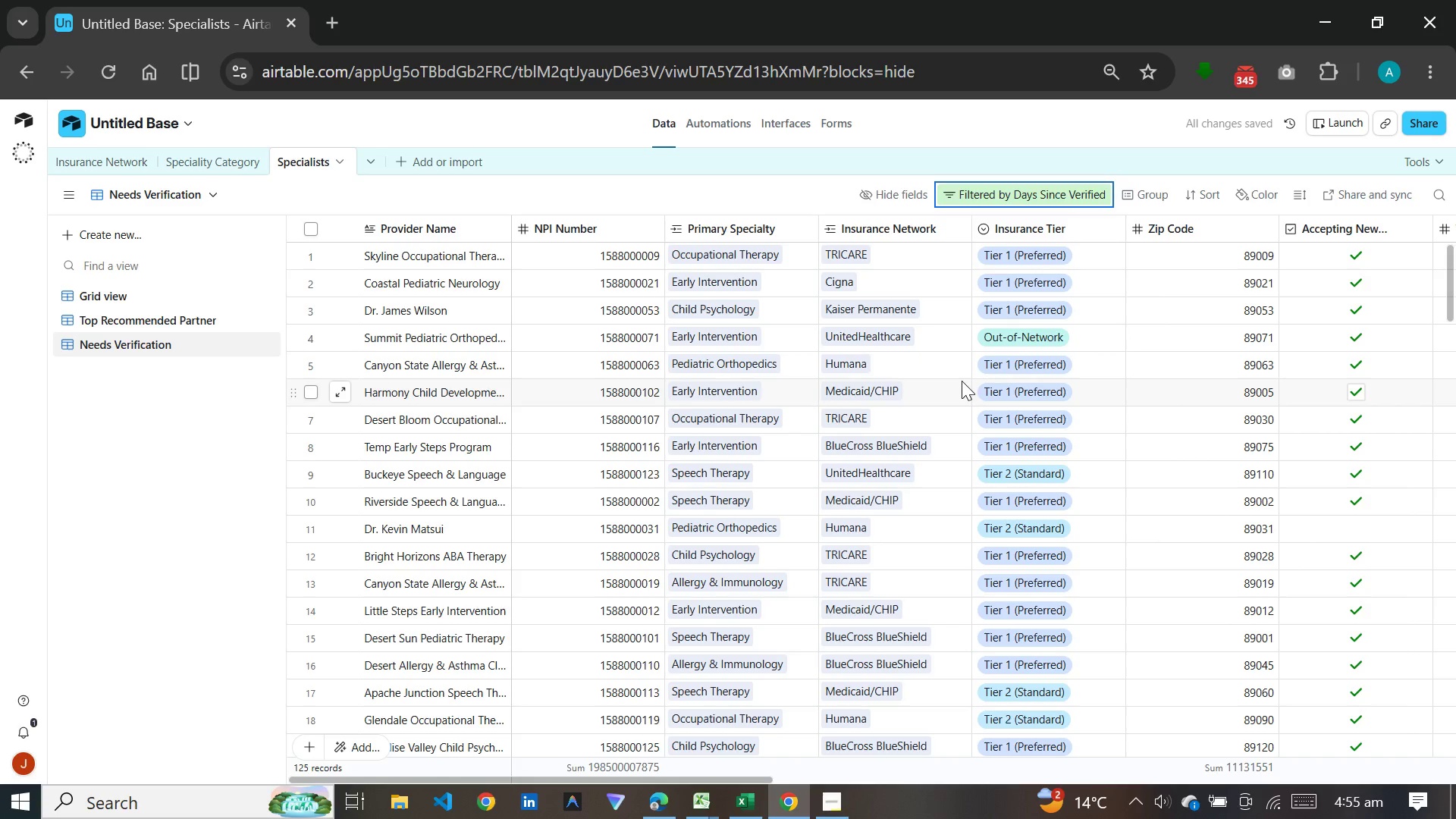 
scroll: coordinate [962, 381], scroll_direction: up, amount: 11.0
 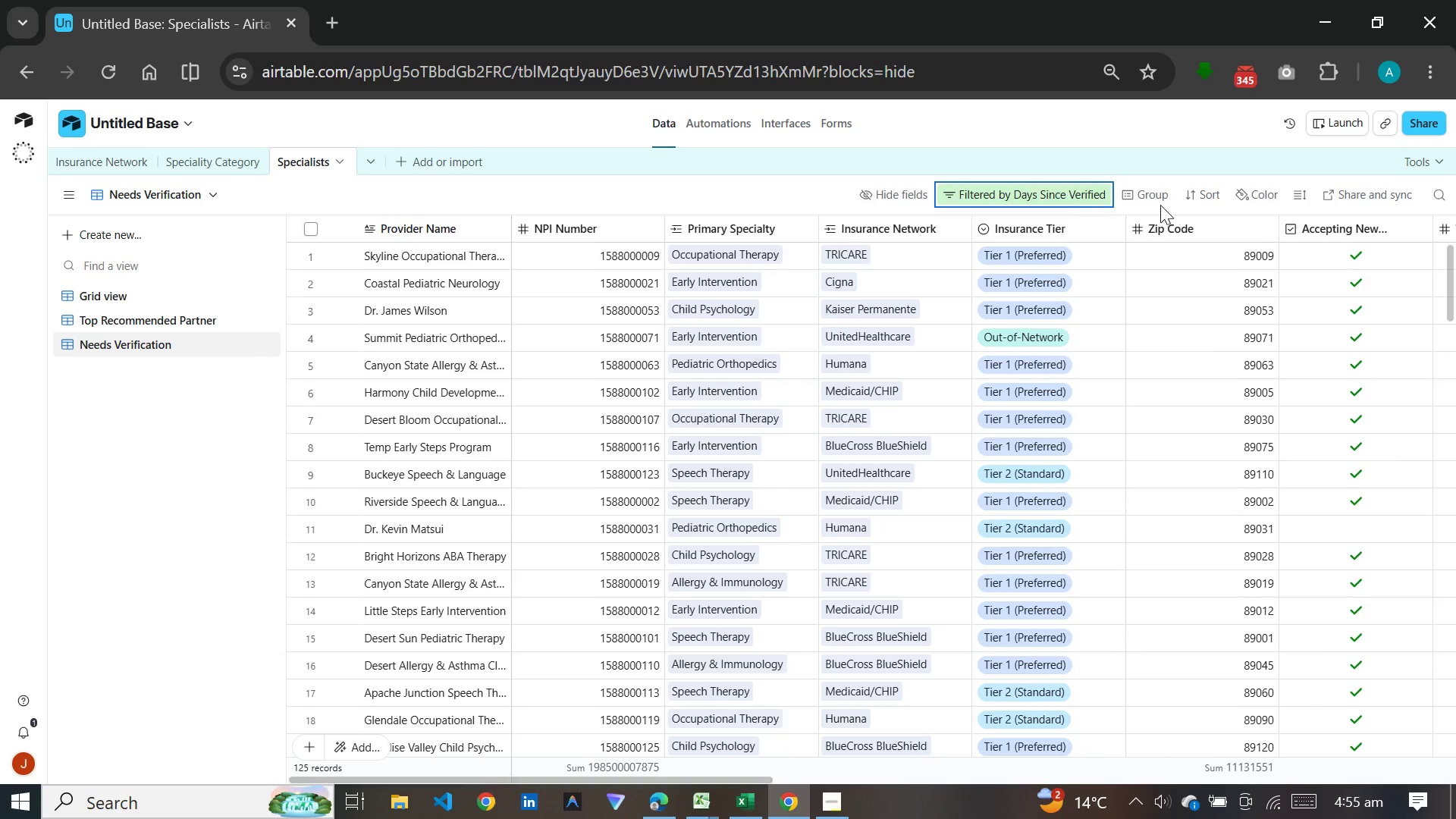 
left_click([1199, 190])
 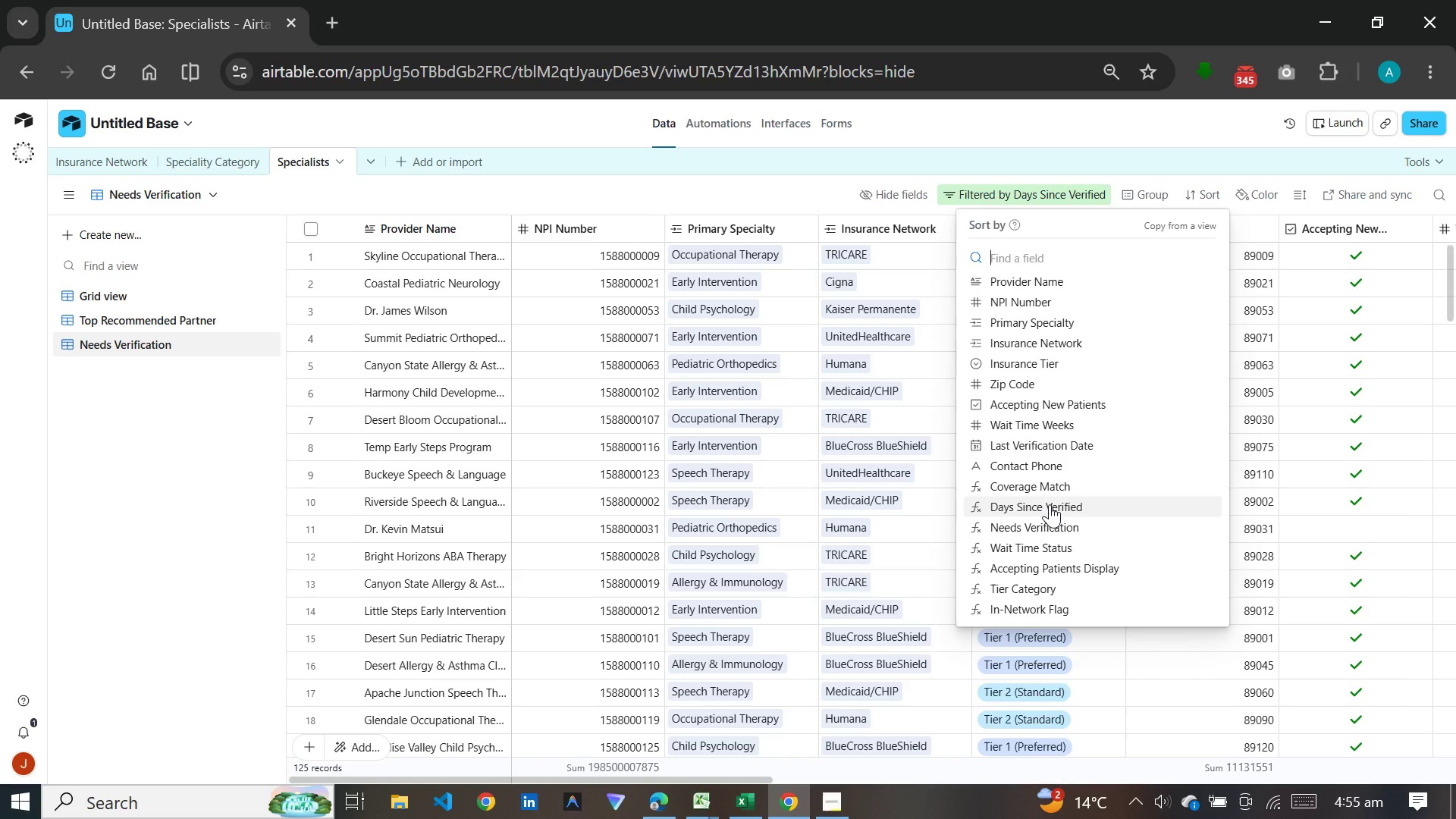 
left_click([1050, 504])
 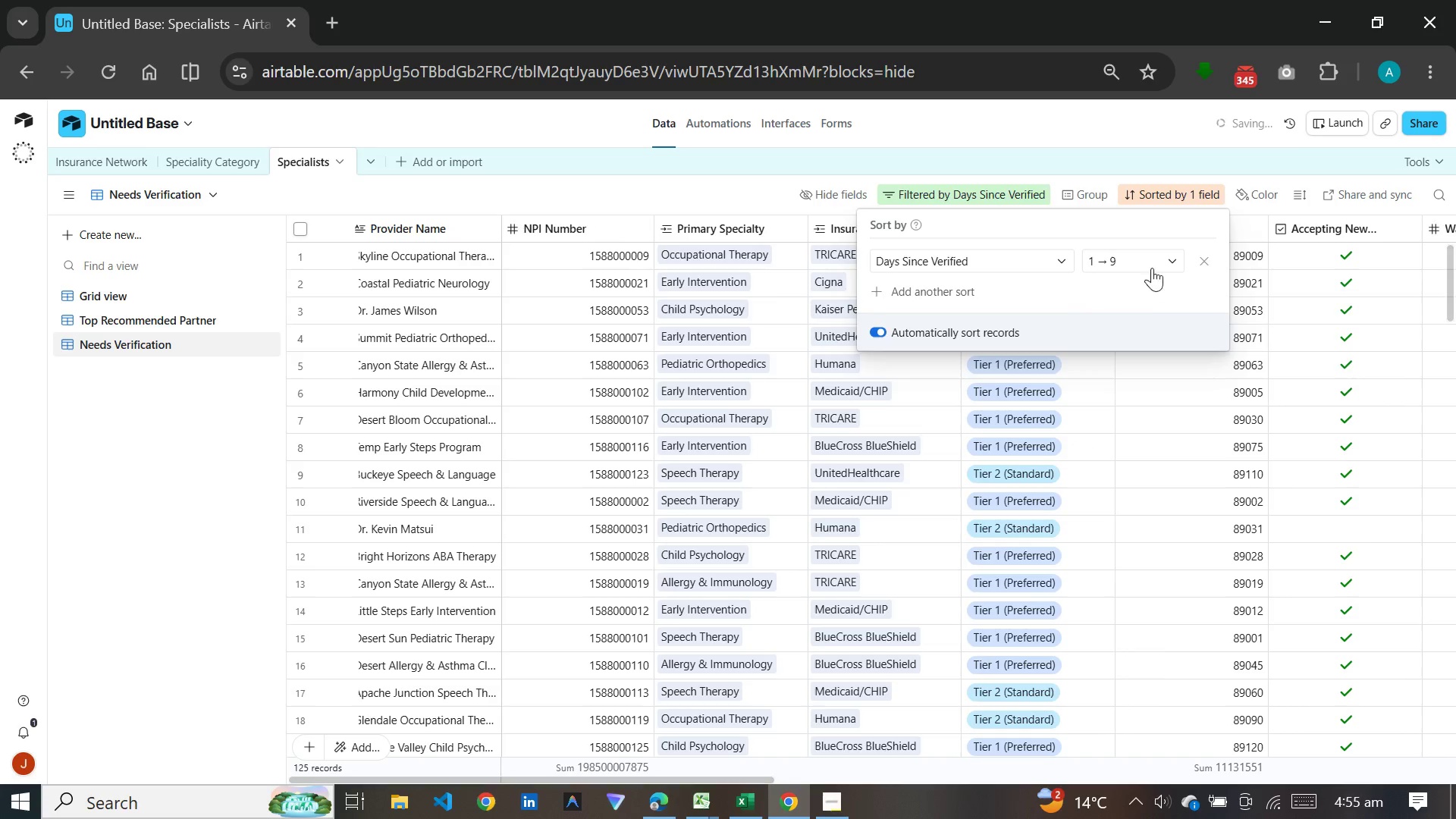 
left_click([1154, 256])
 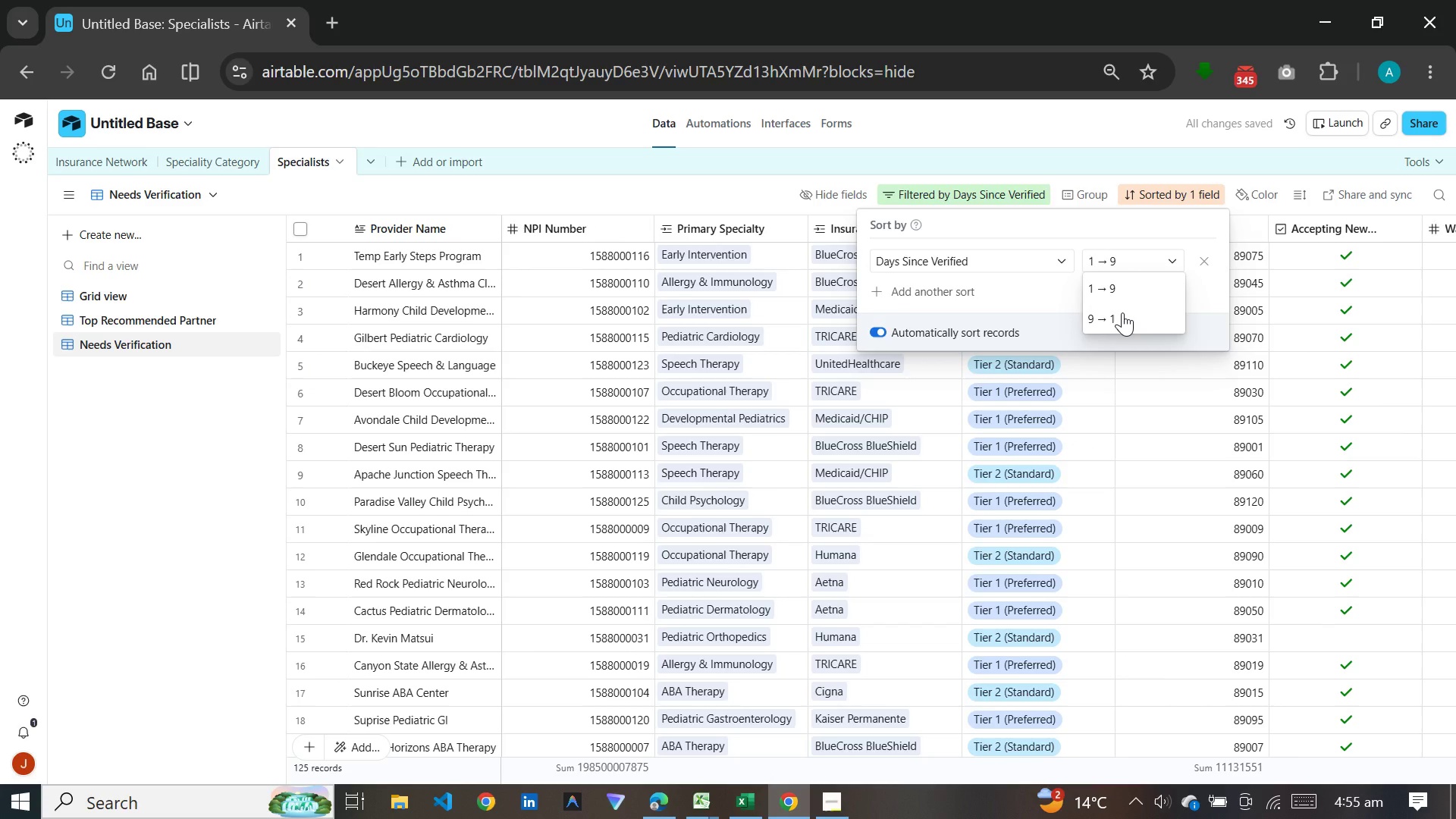 
left_click([1122, 312])
 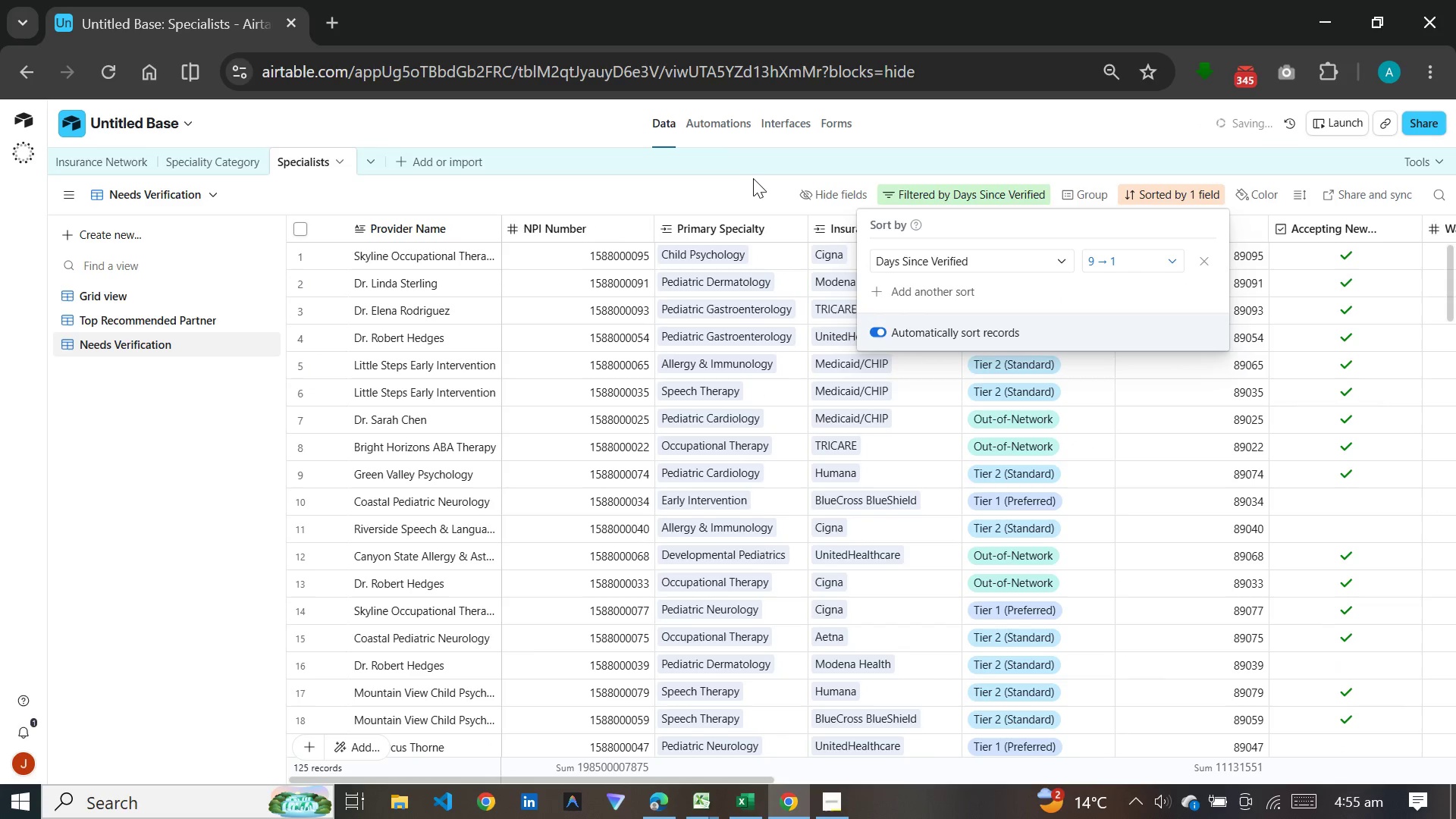 
left_click([745, 178])
 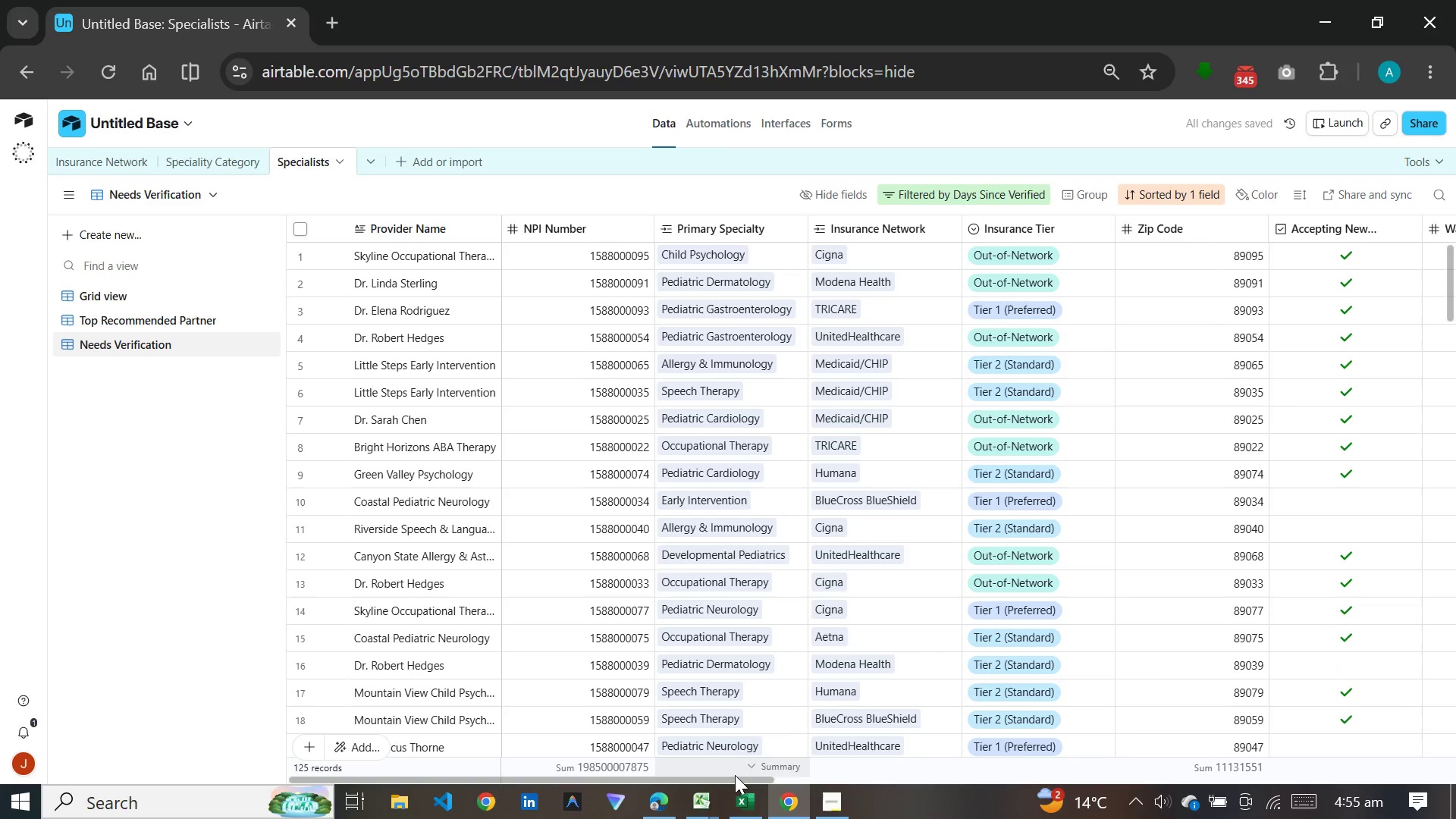 
left_click_drag(start_coordinate=[735, 776], to_coordinate=[782, 737])
 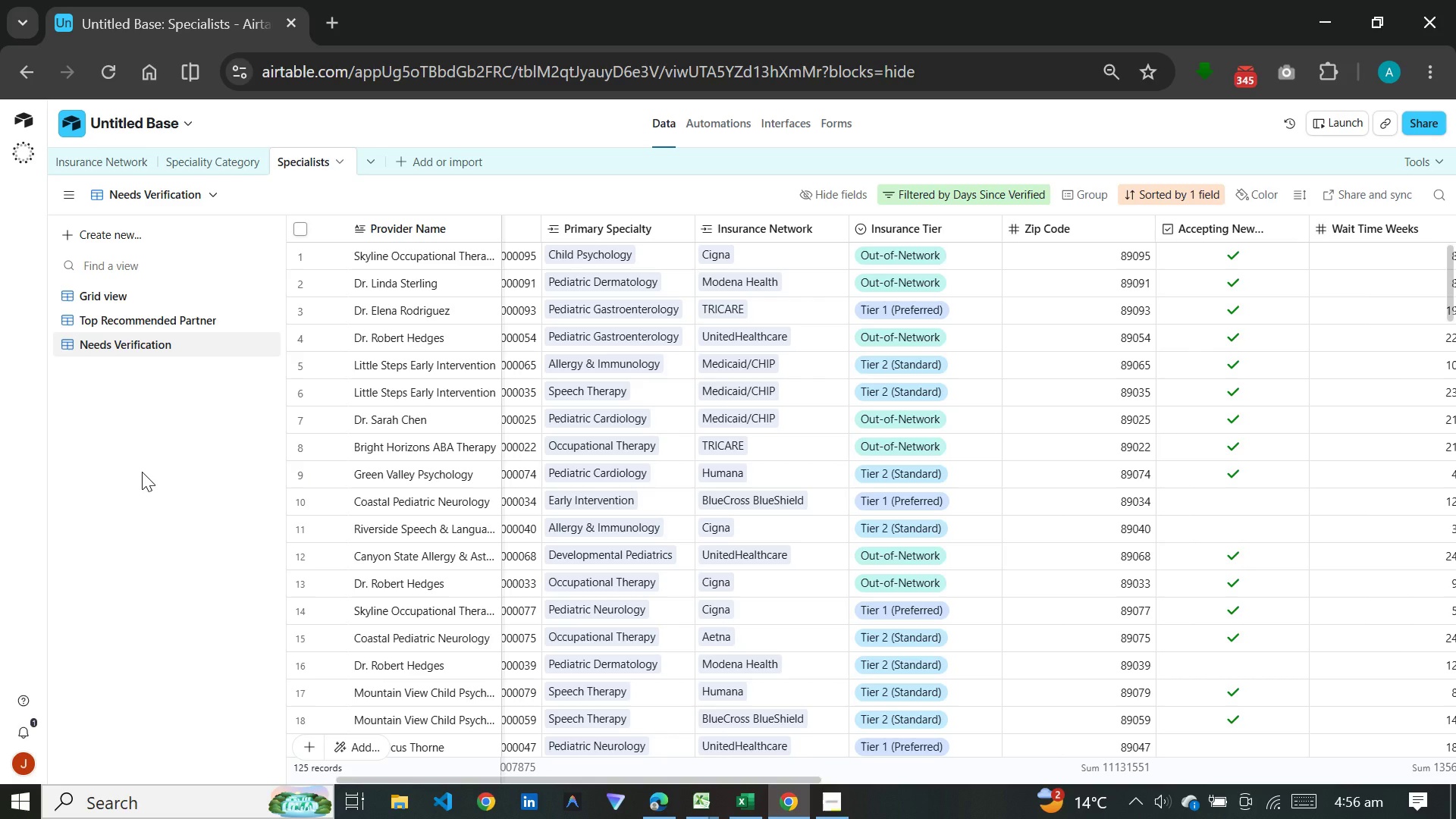 
wait(12.62)
 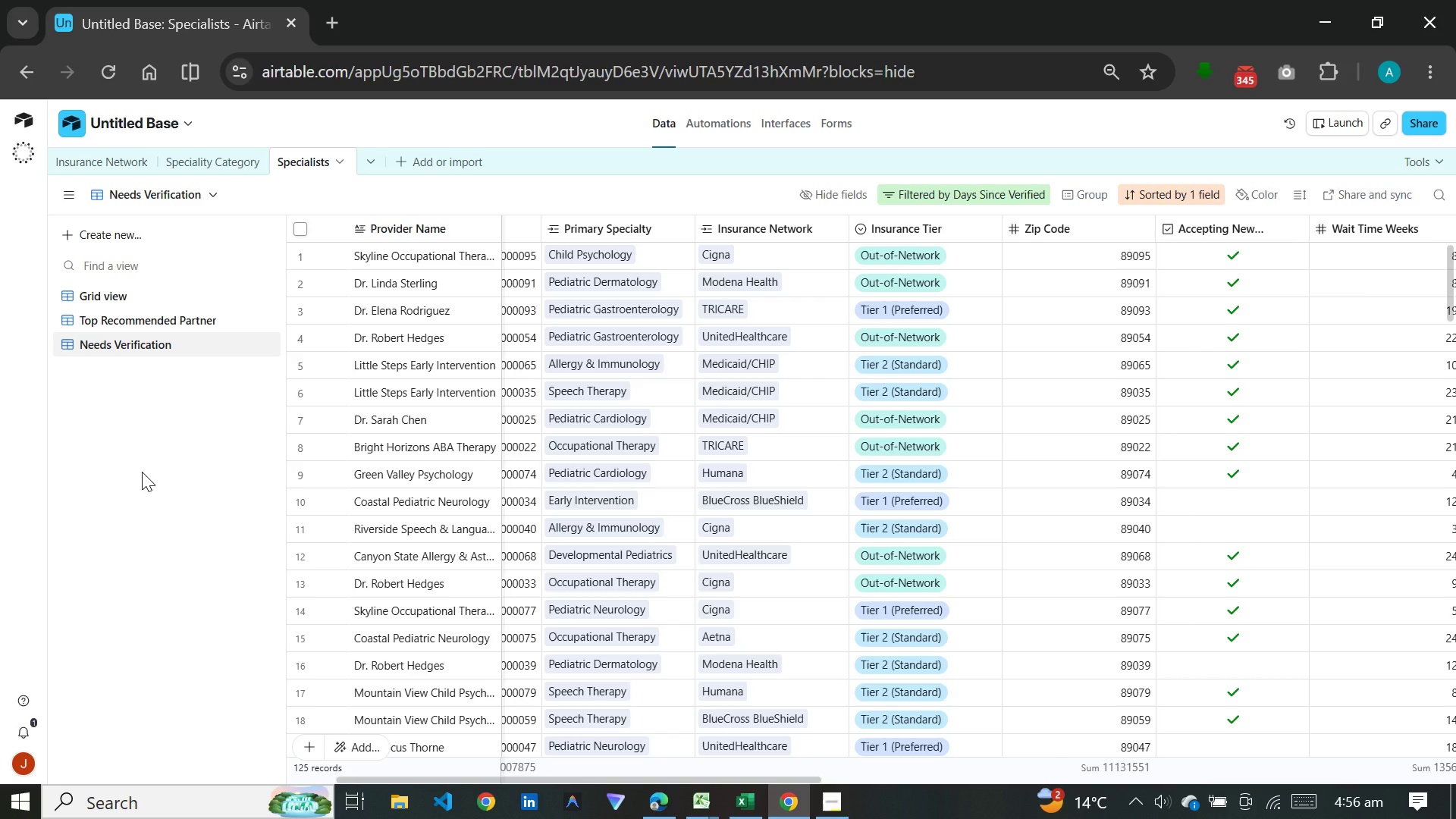 
left_click([120, 237])
 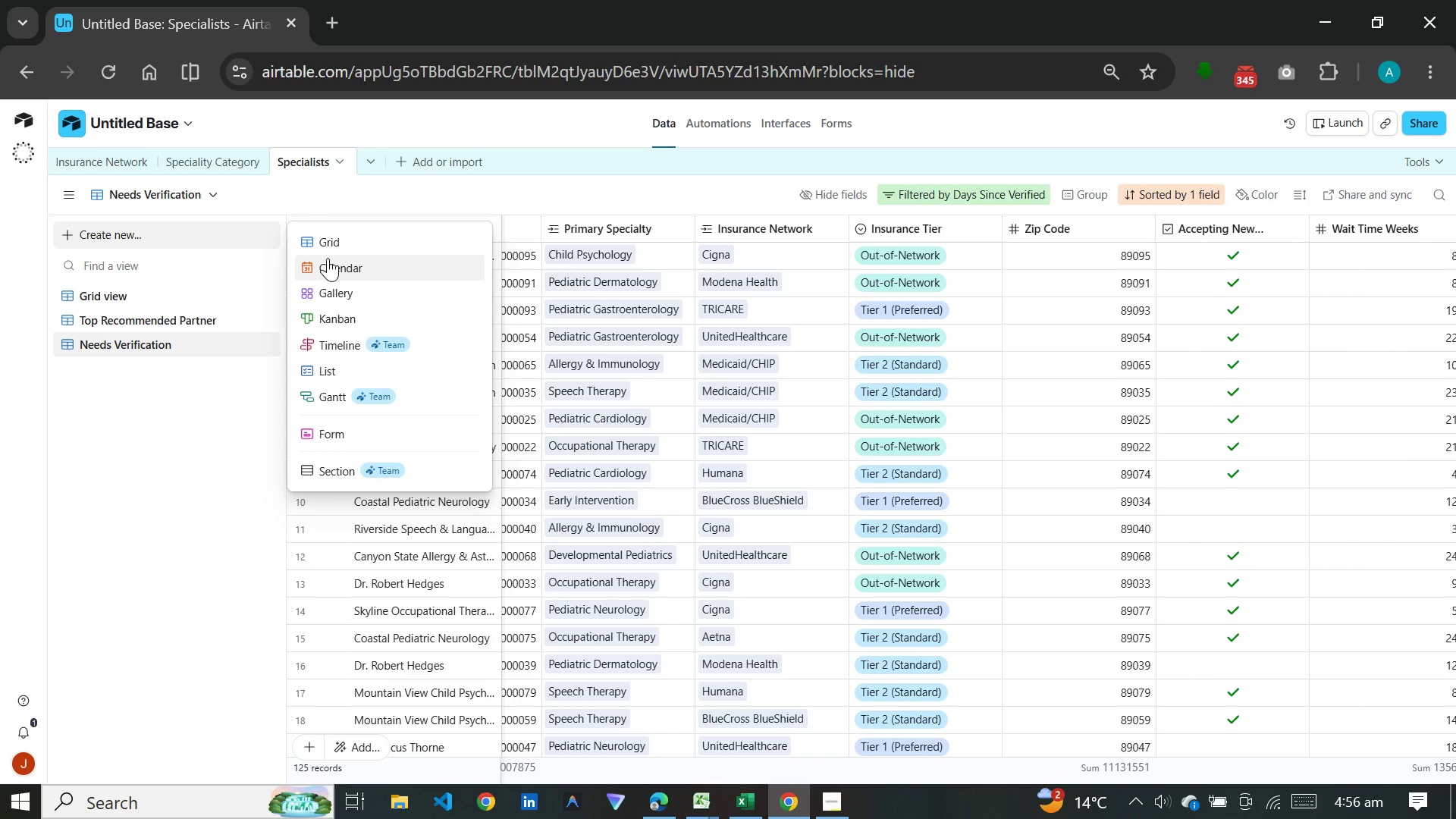 
wait(6.75)
 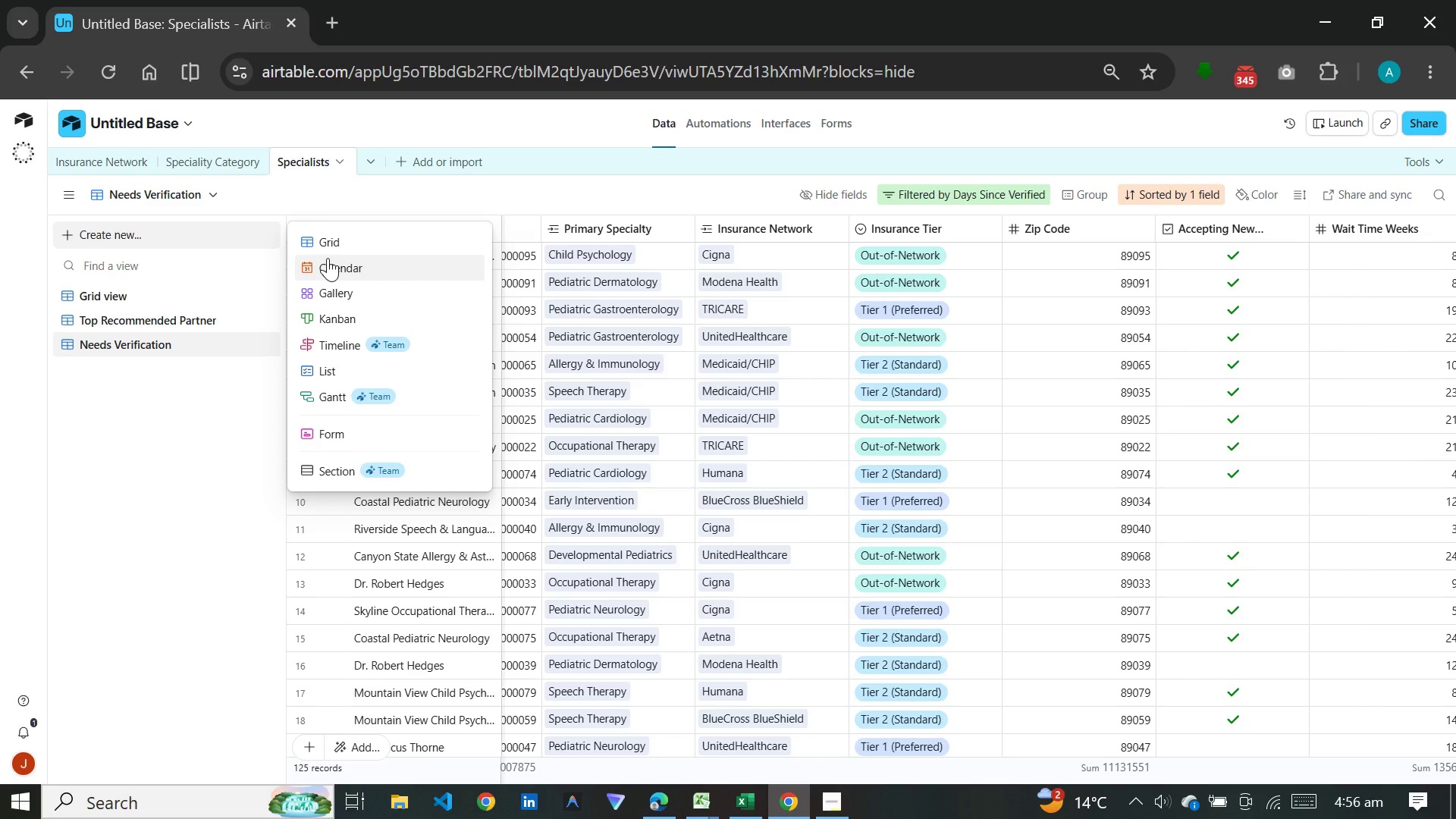 
left_click([393, 297])
 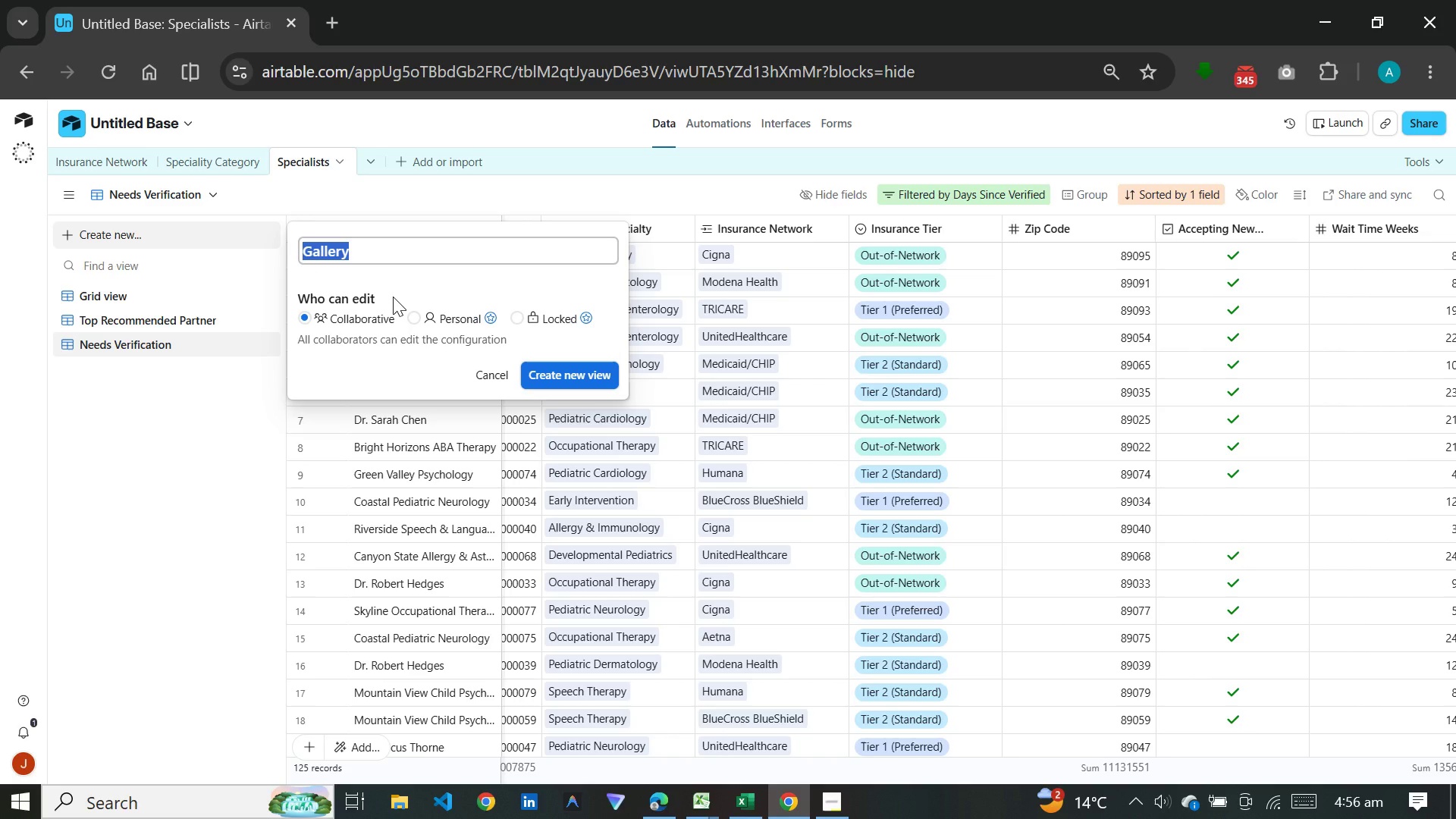 
type(Top Recommended )
 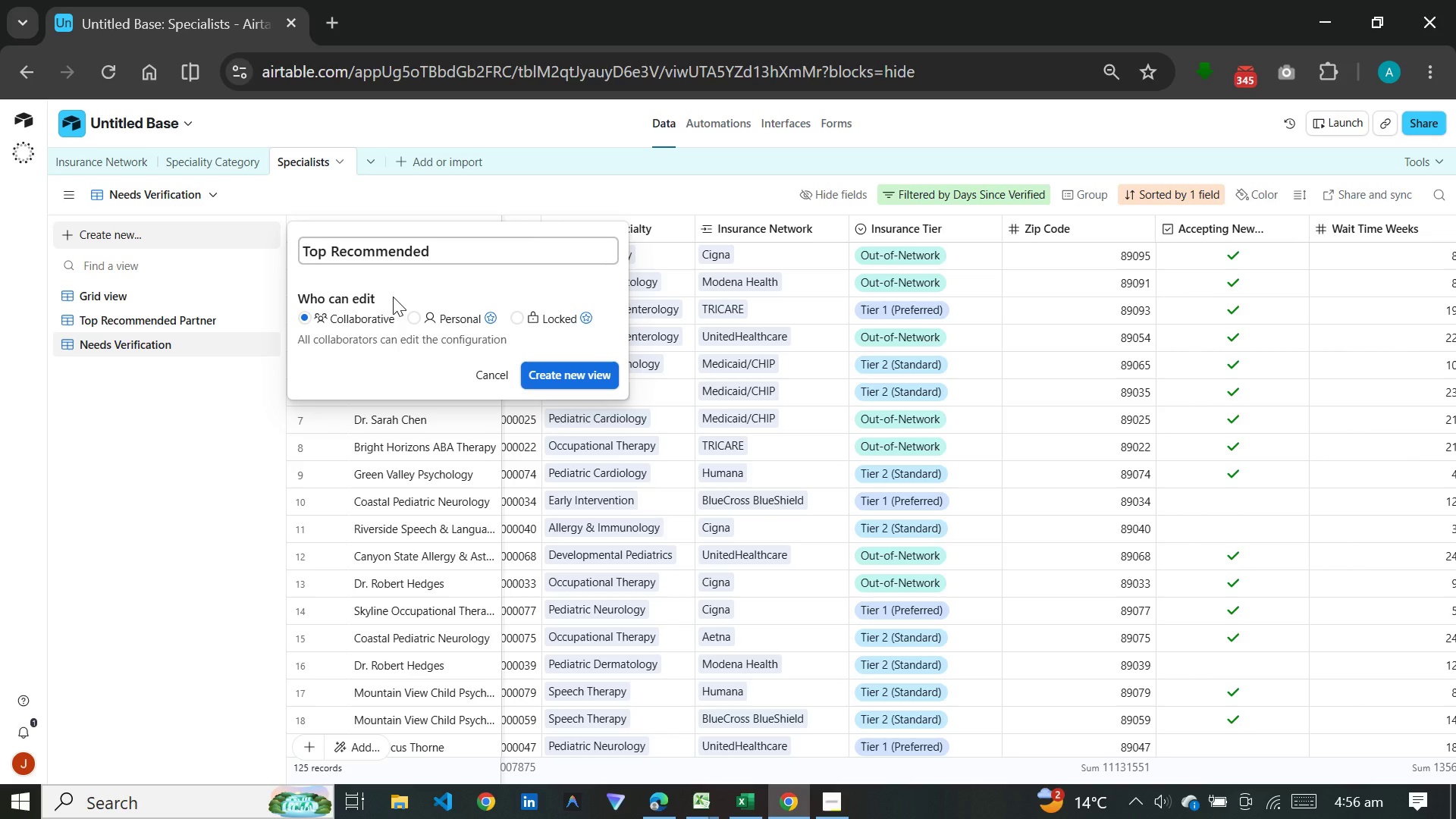 
type(Partners Gallery)
 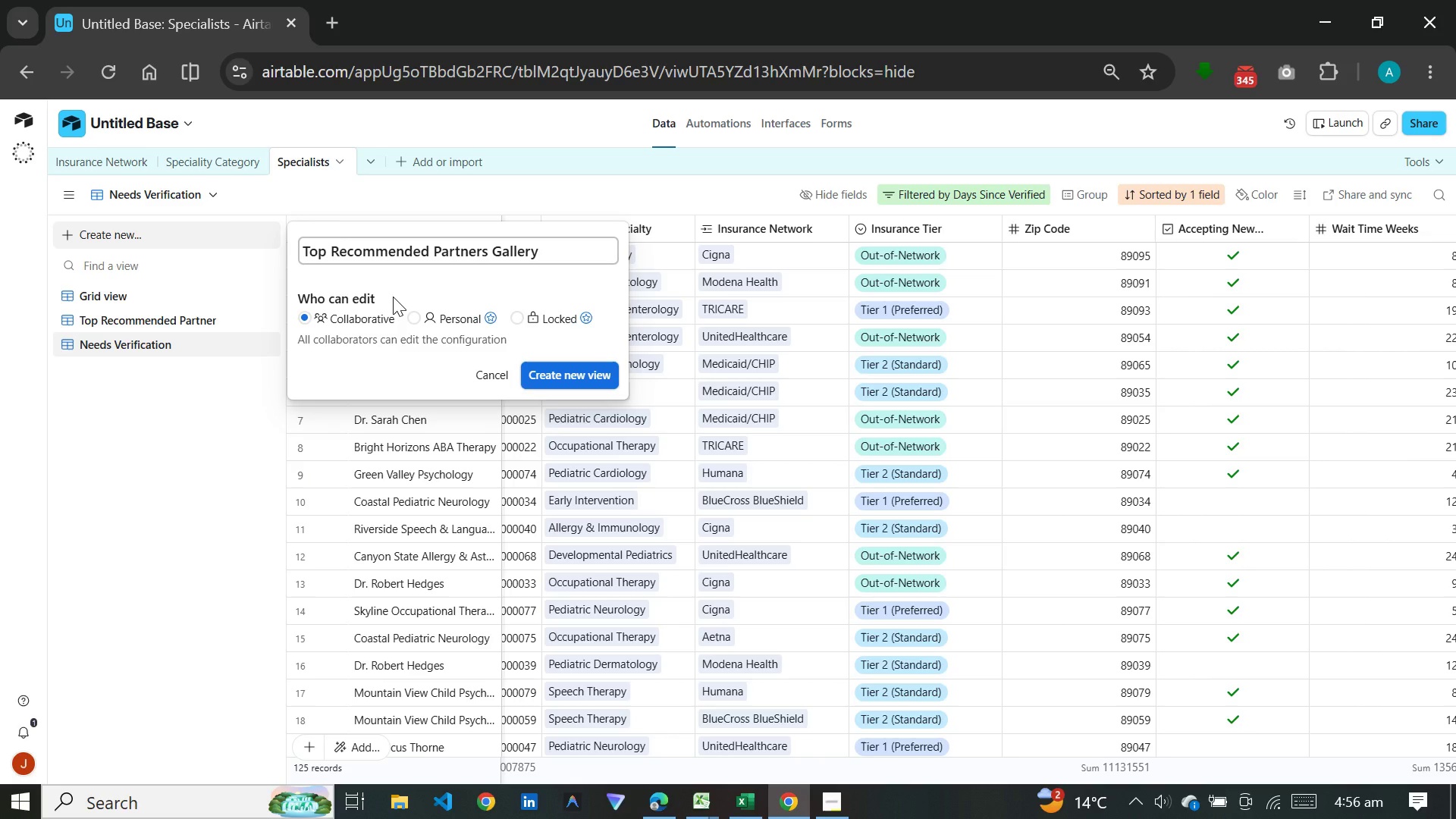 
key(Enter)
 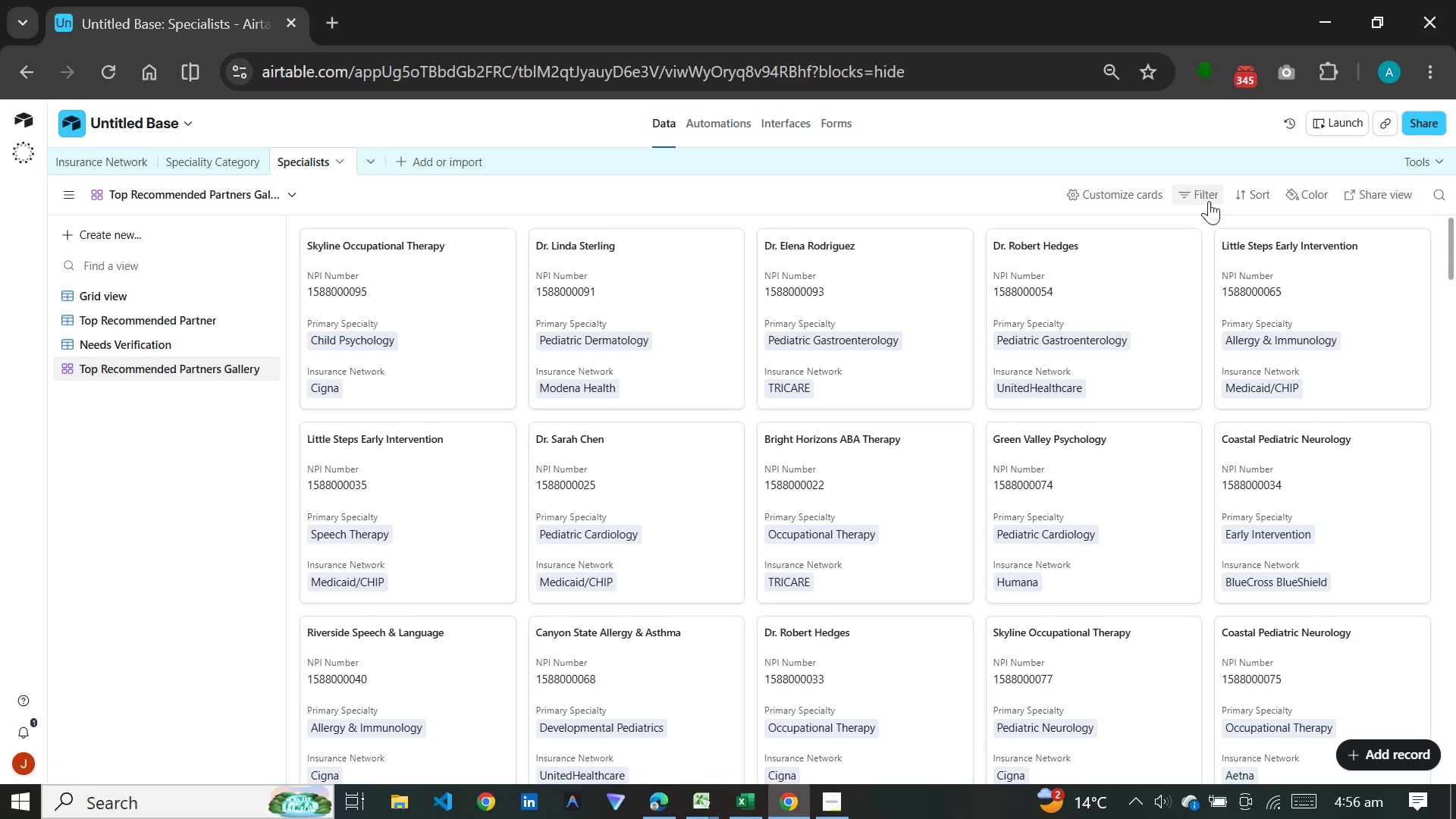 
wait(12.47)
 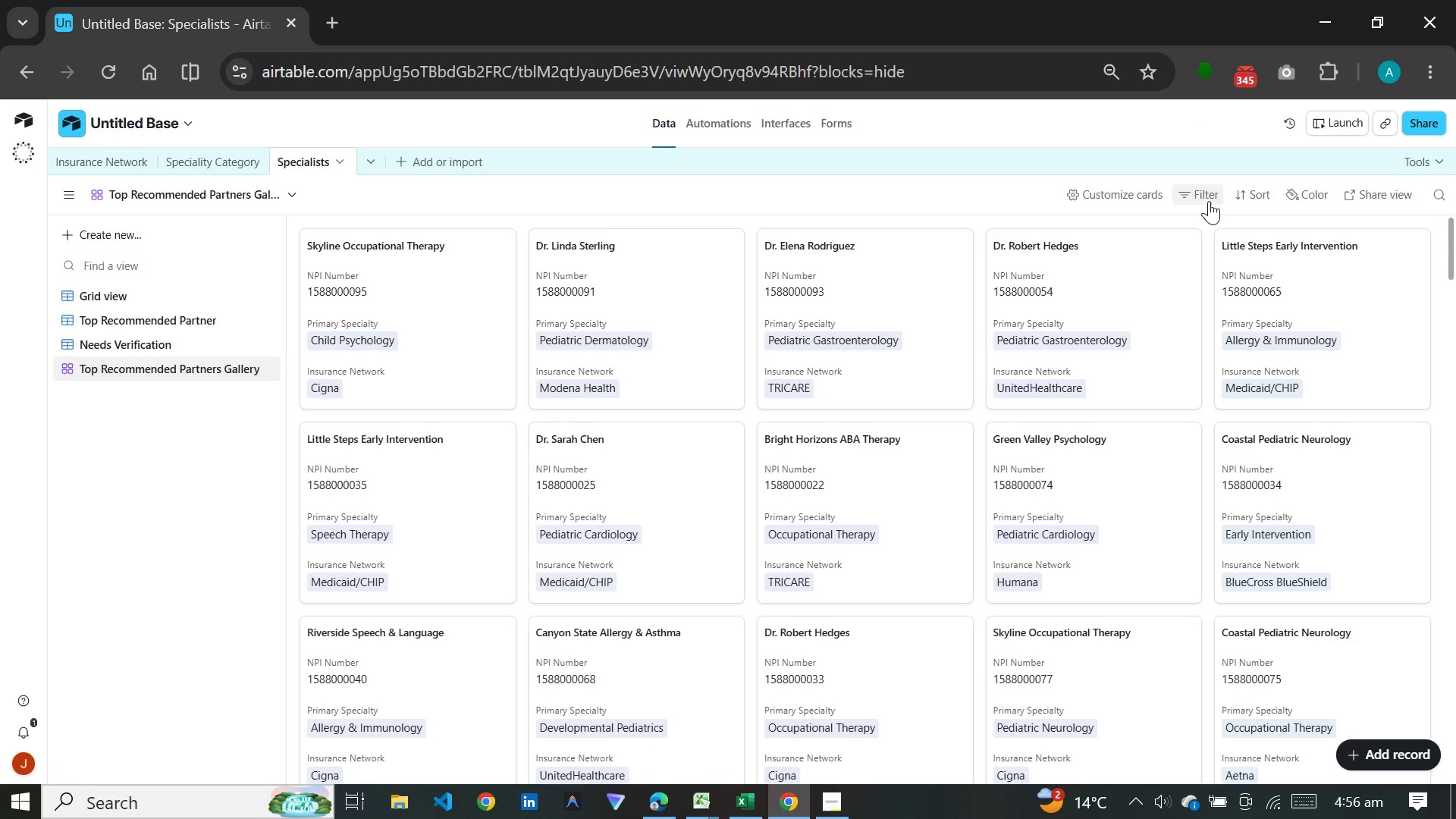 
left_click([1209, 201])
 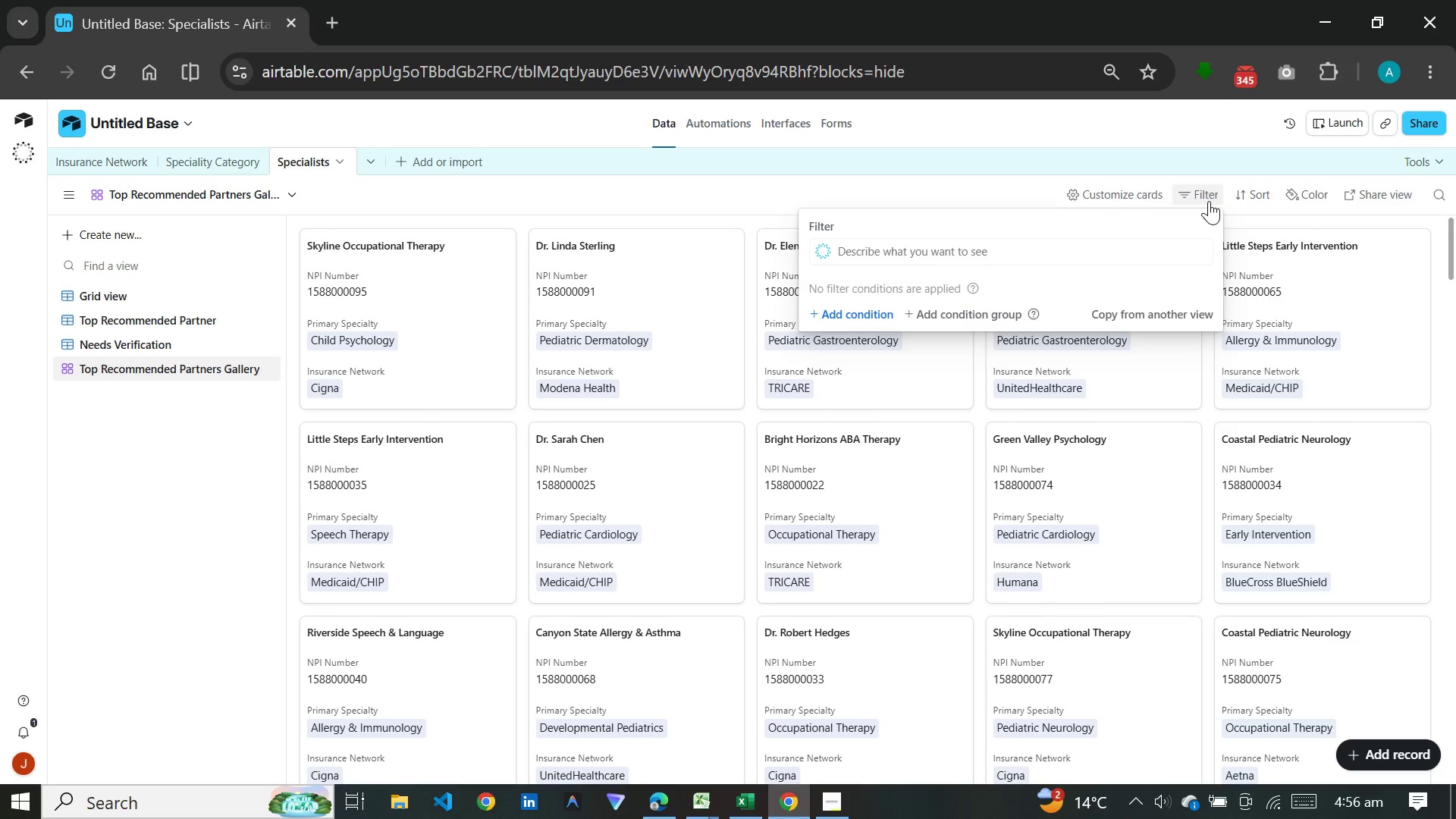 
wait(7.89)
 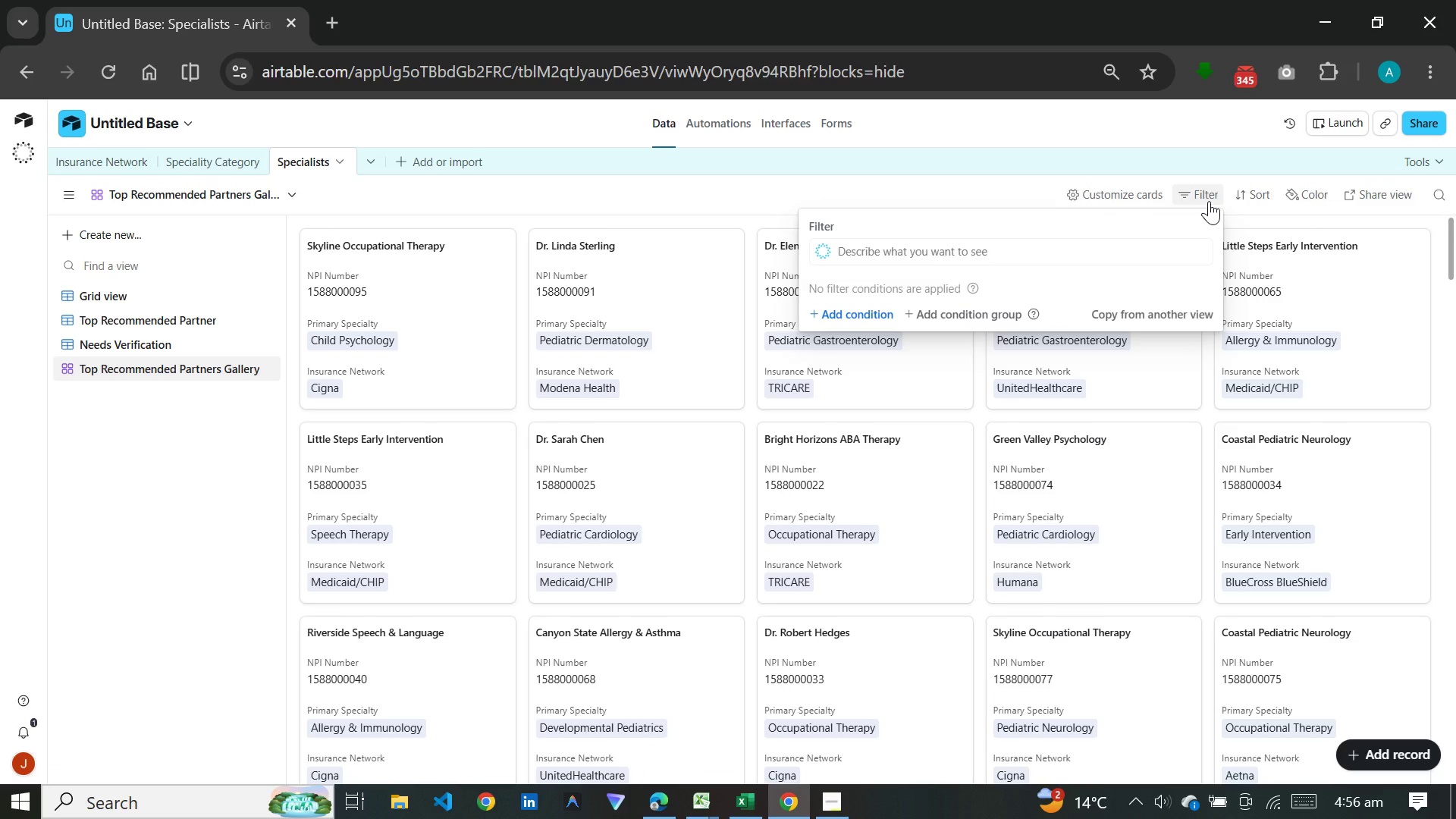 
left_click([874, 314])
 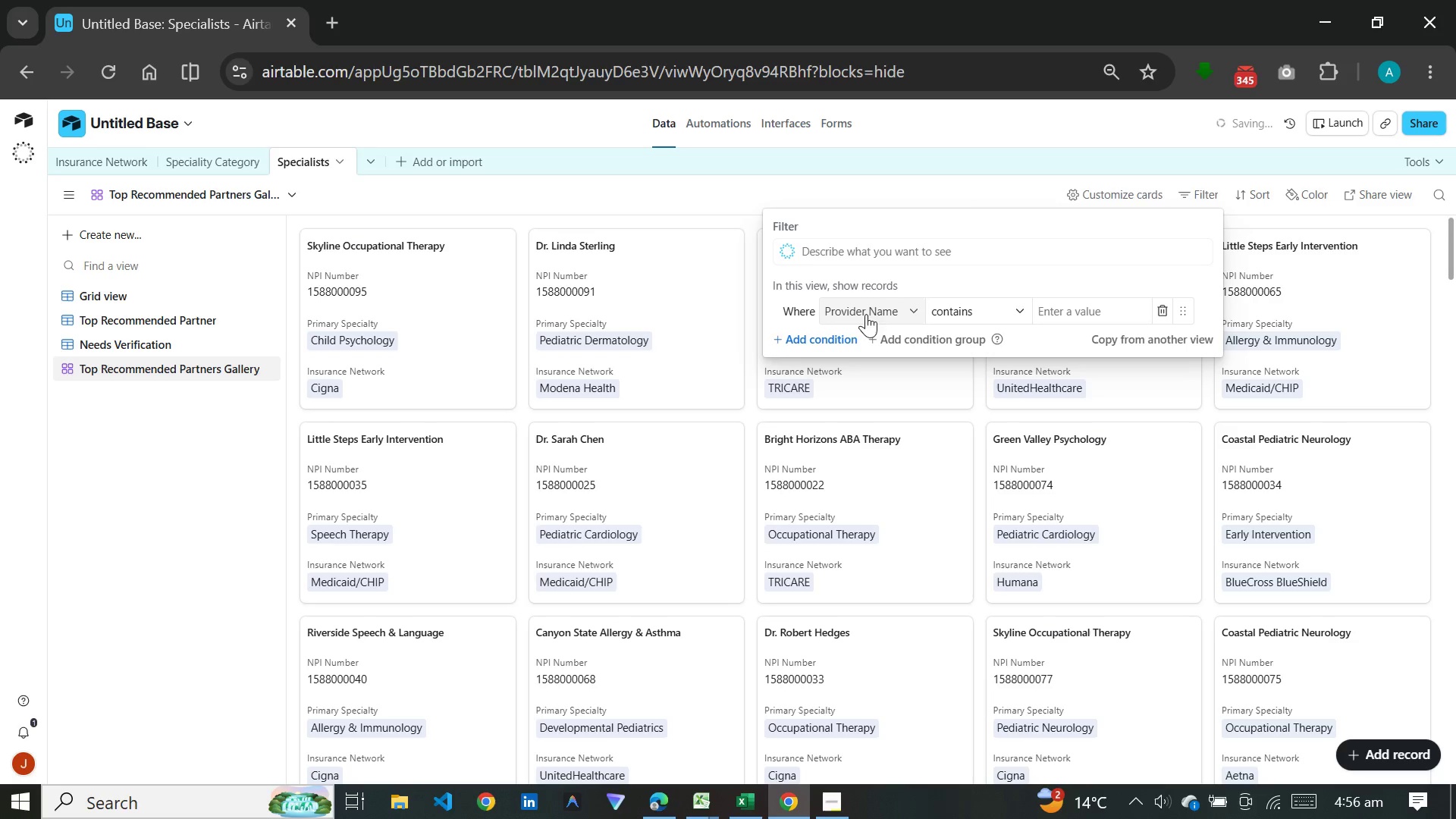 
left_click([886, 310])
 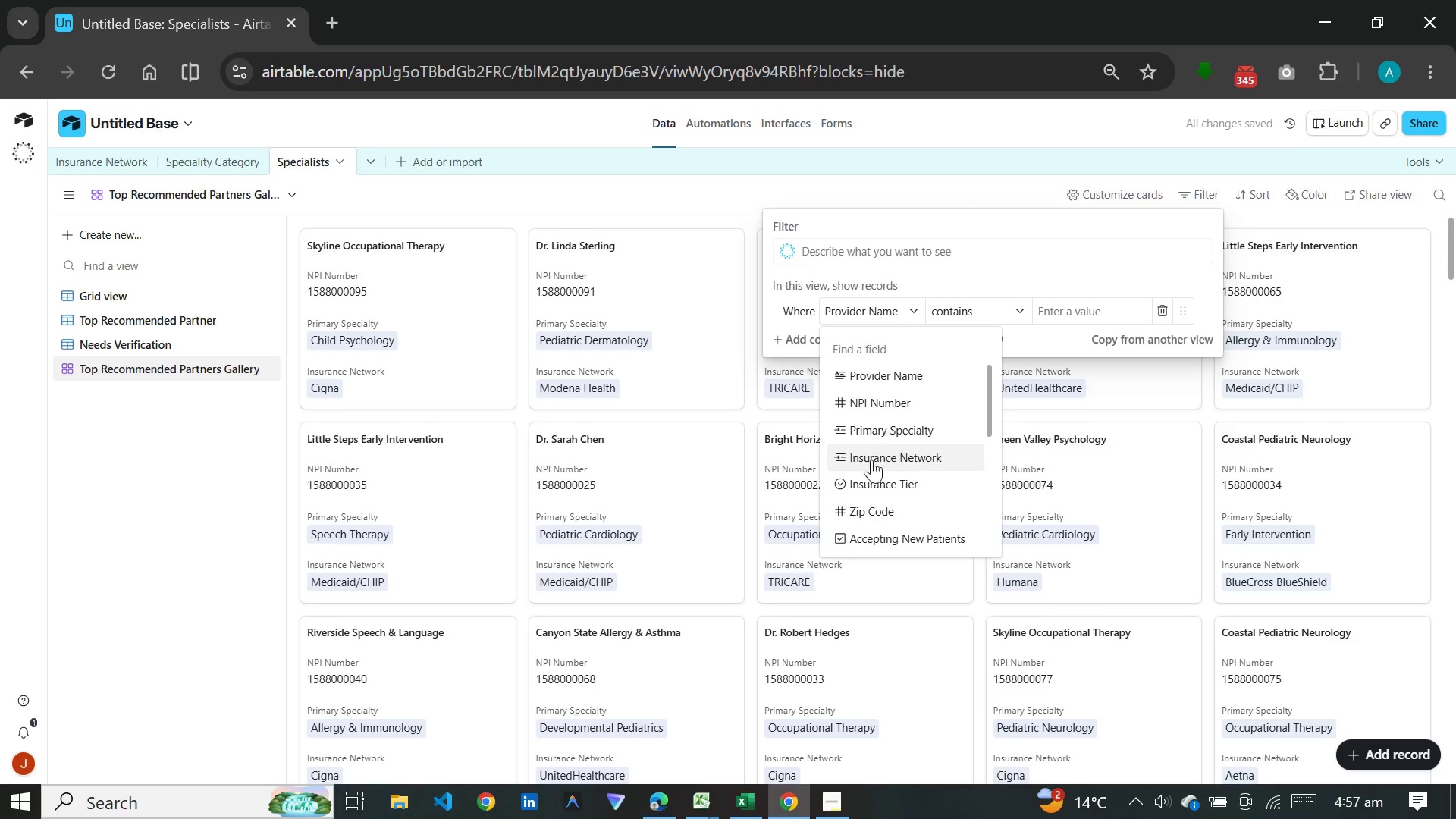 
left_click([874, 482])
 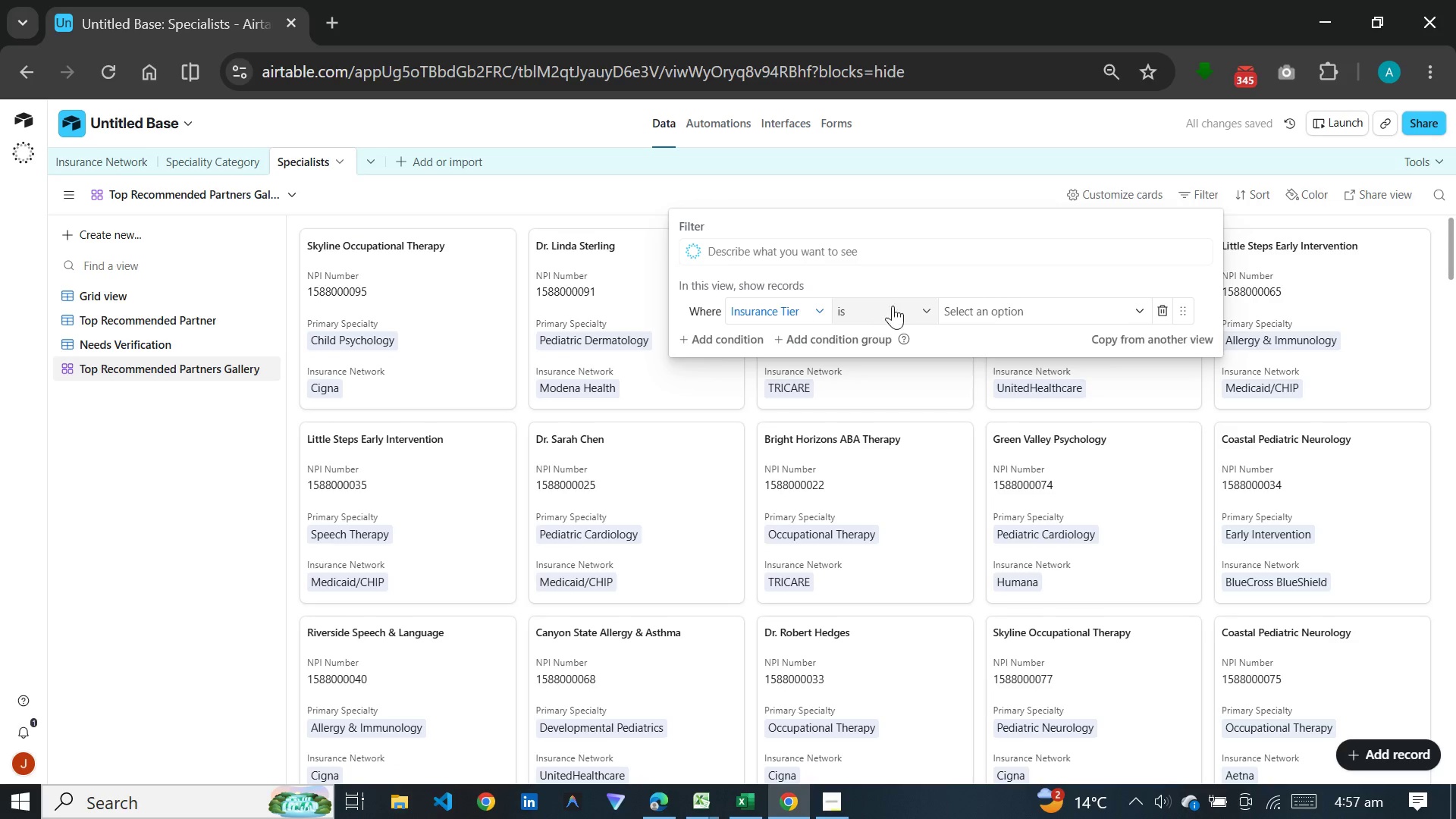 
left_click([1005, 303])
 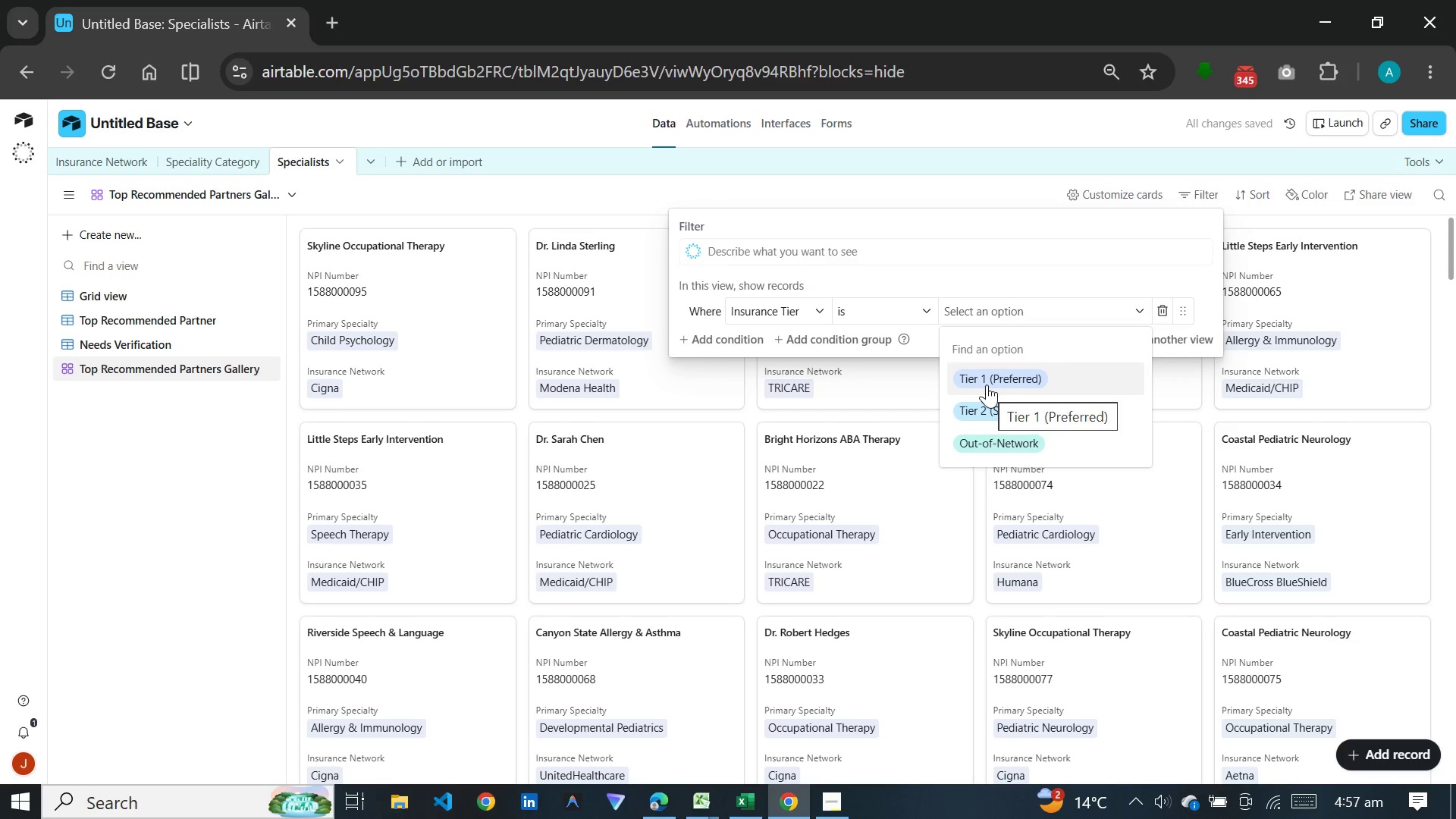 
left_click([987, 384])
 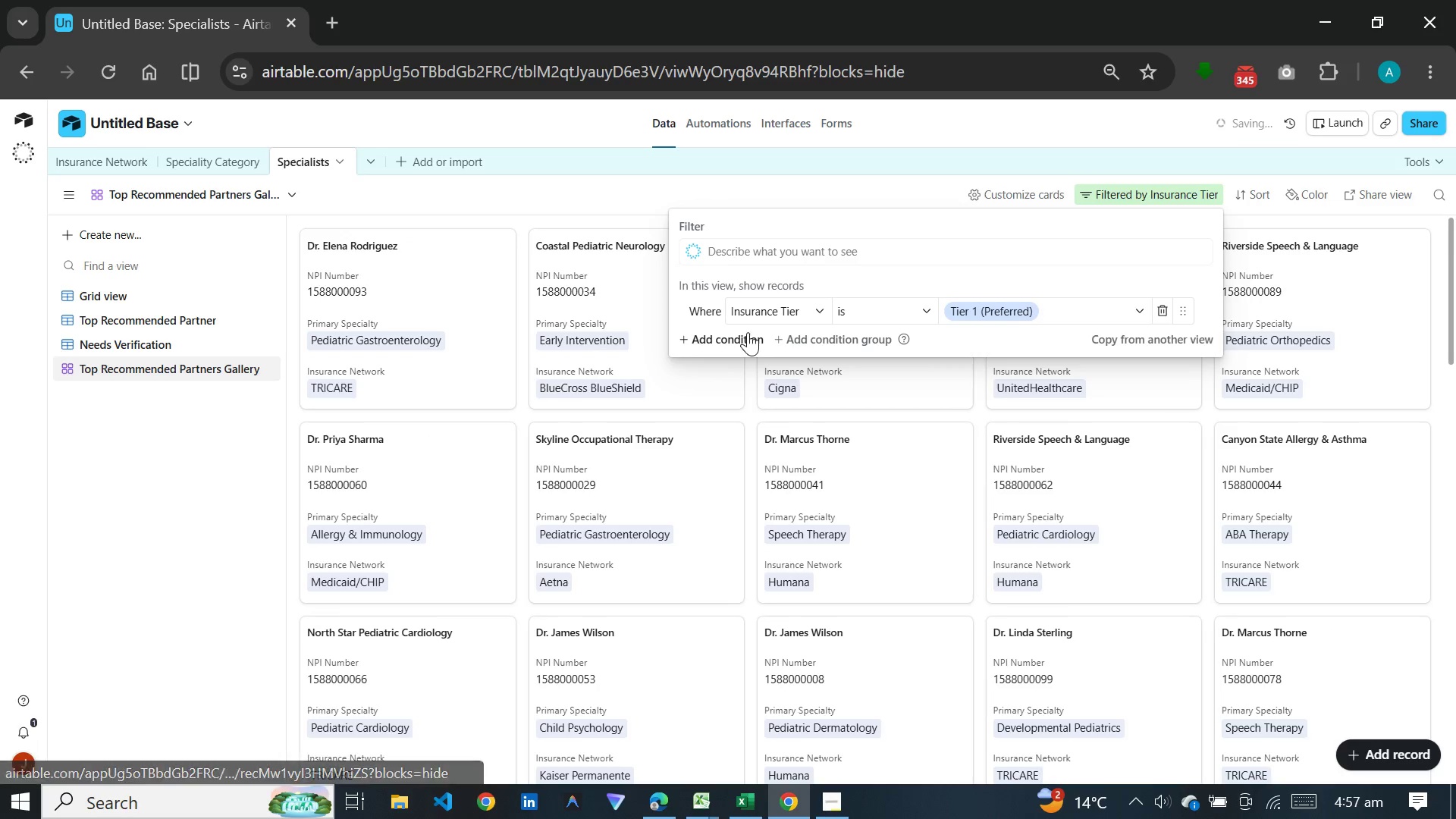 
left_click([742, 335])
 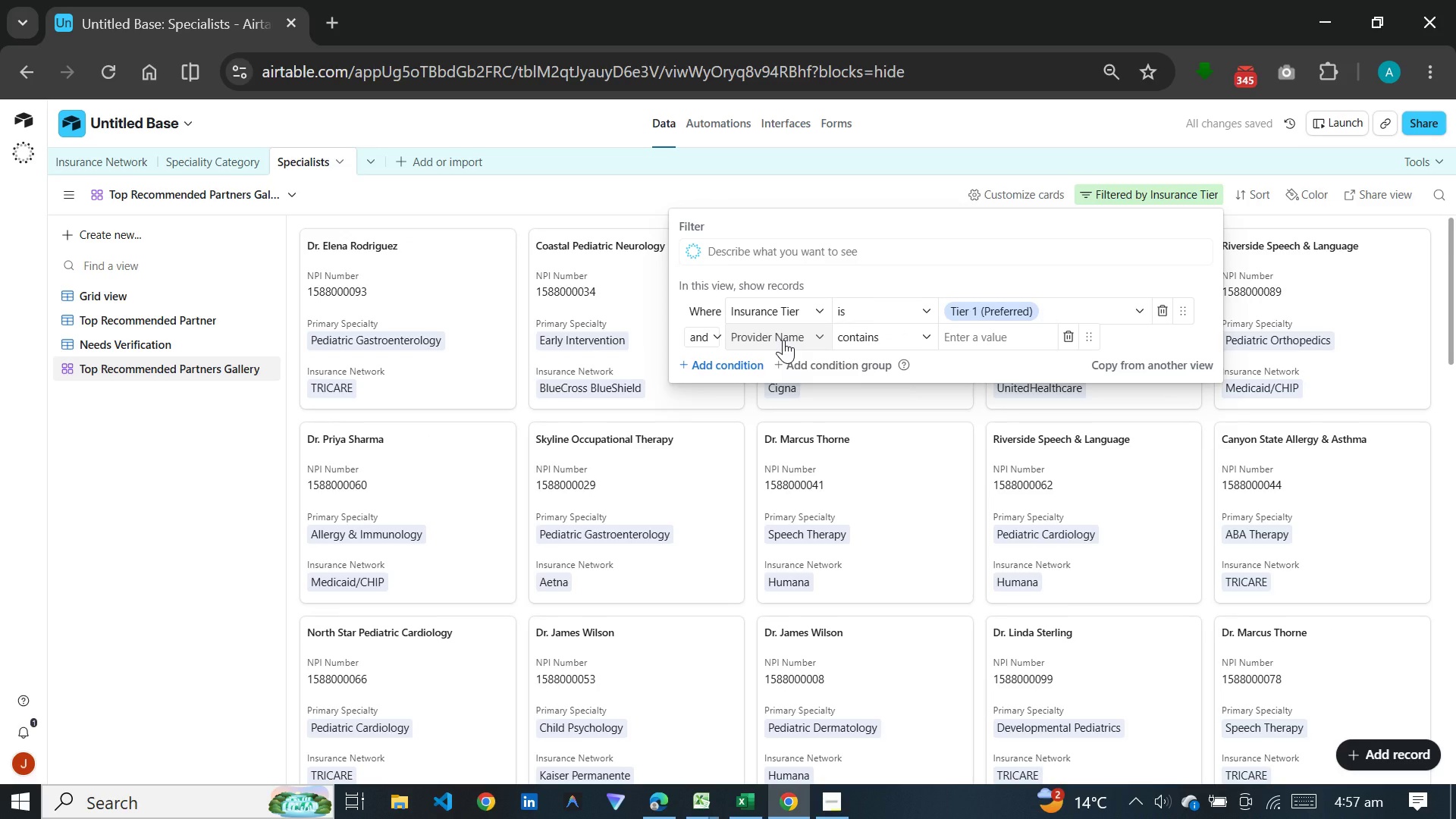 
left_click([783, 340])
 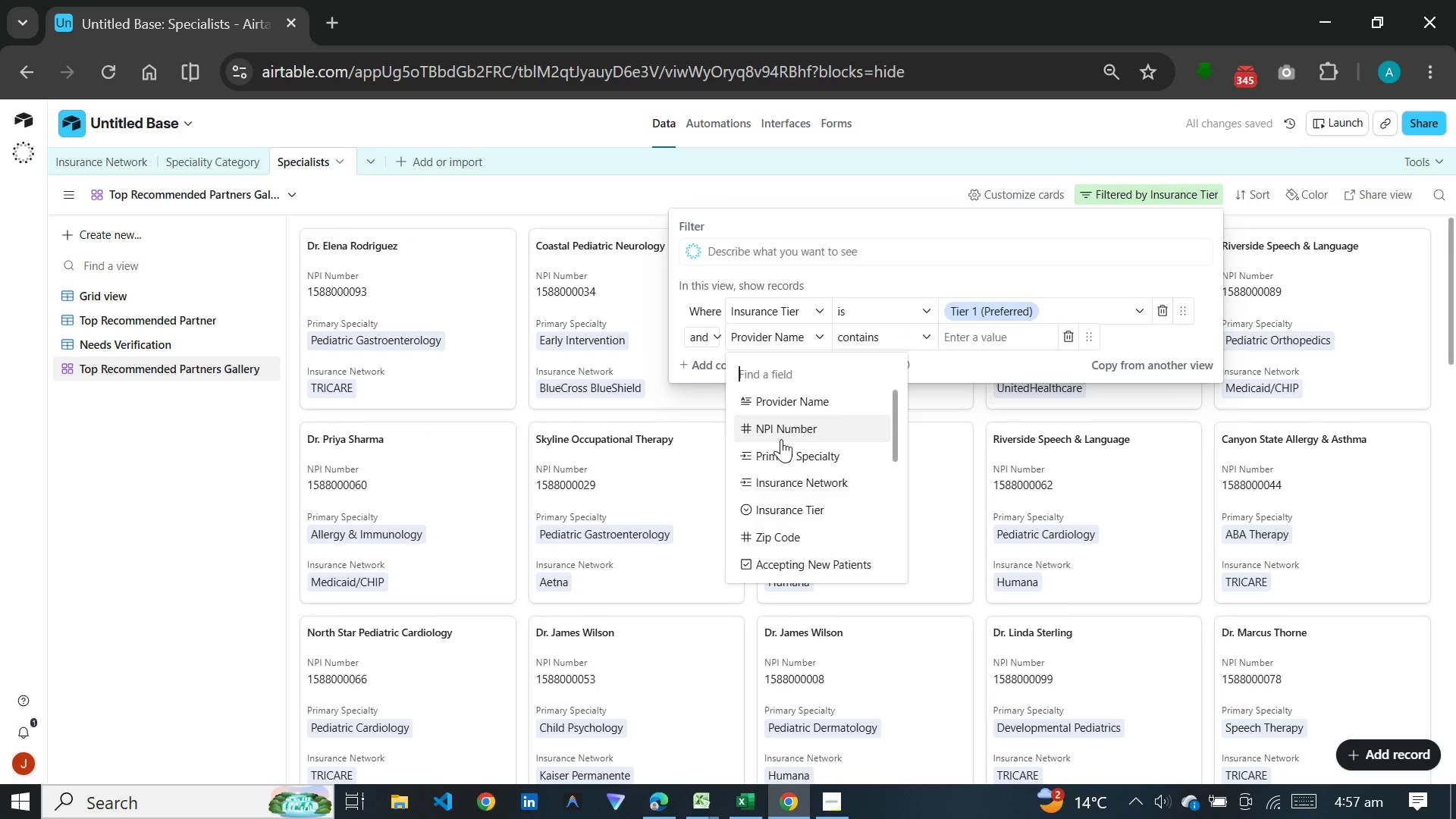 
scroll: coordinate [781, 439], scroll_direction: down, amount: 1.0
 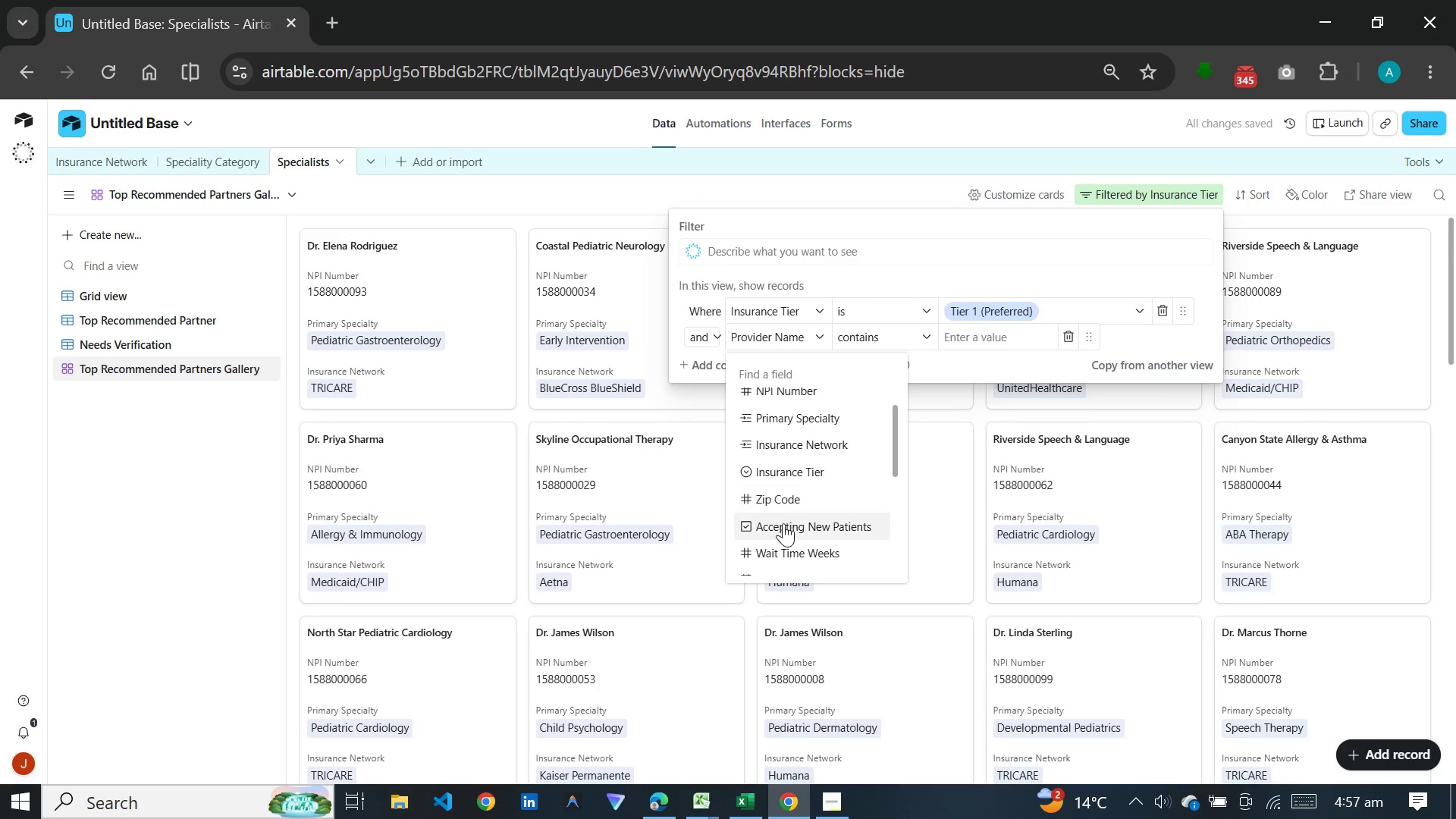 
left_click([783, 523])
 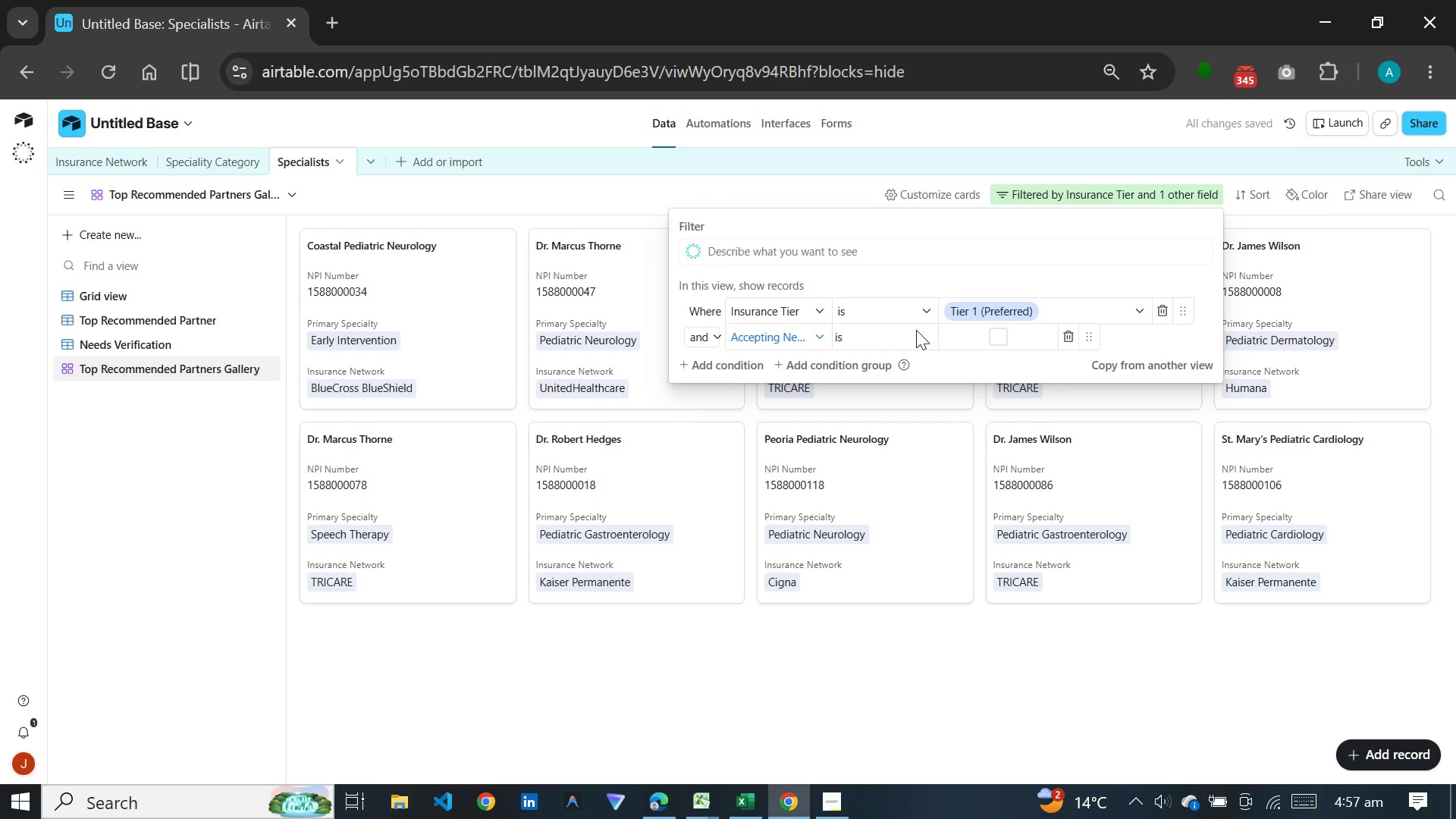 
left_click([990, 330])
 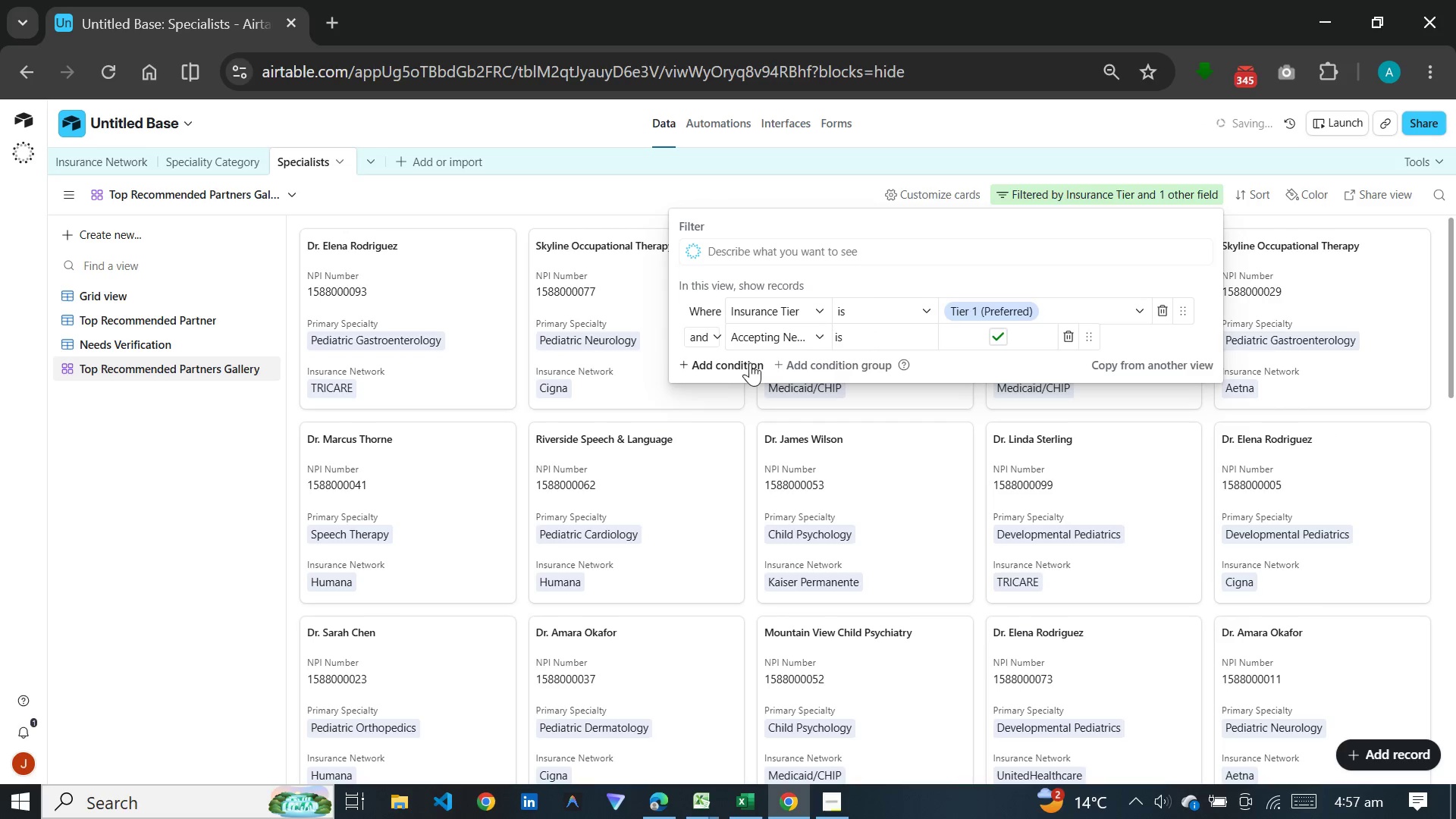 
left_click([745, 362])
 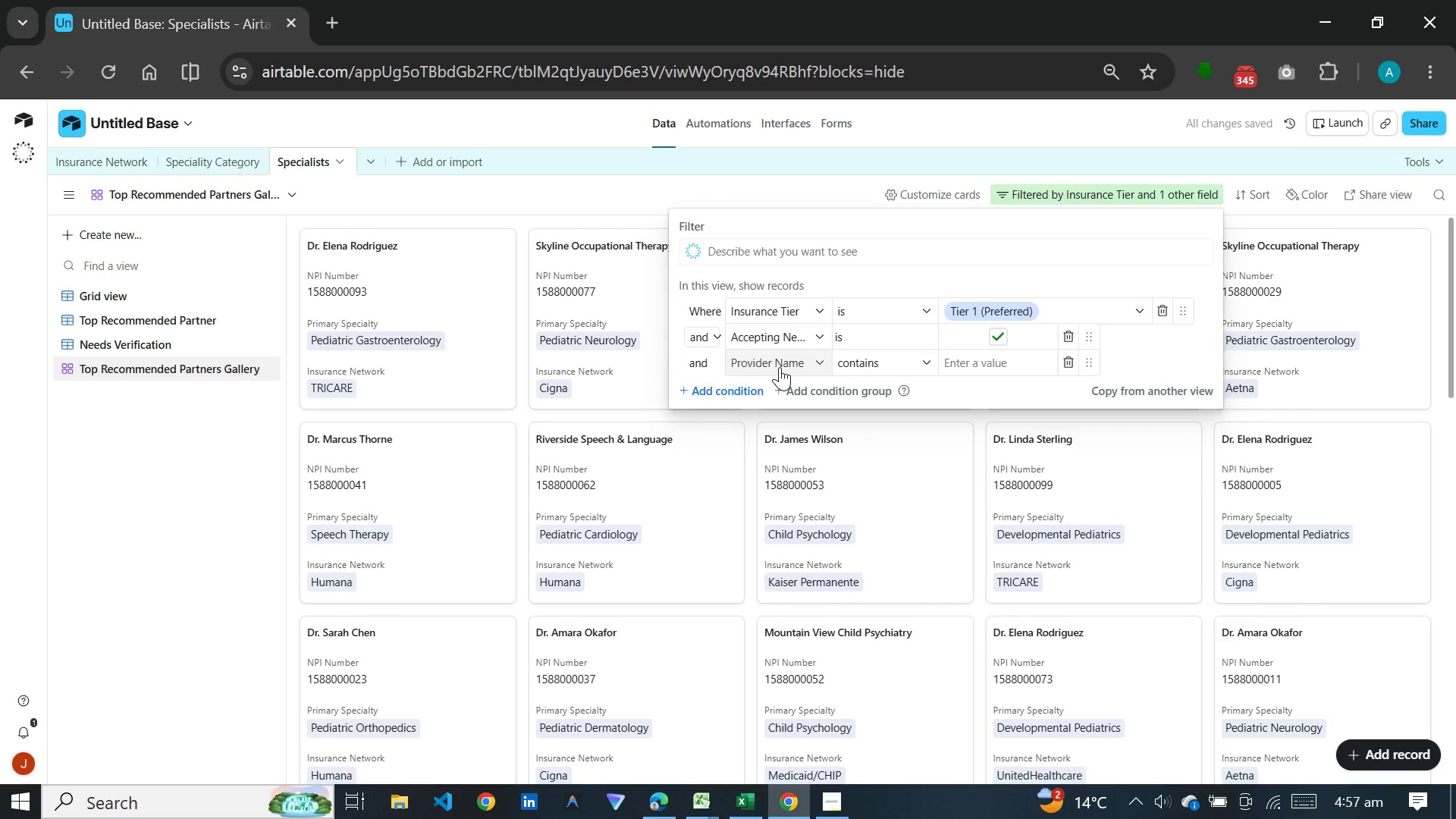 
left_click([780, 367])
 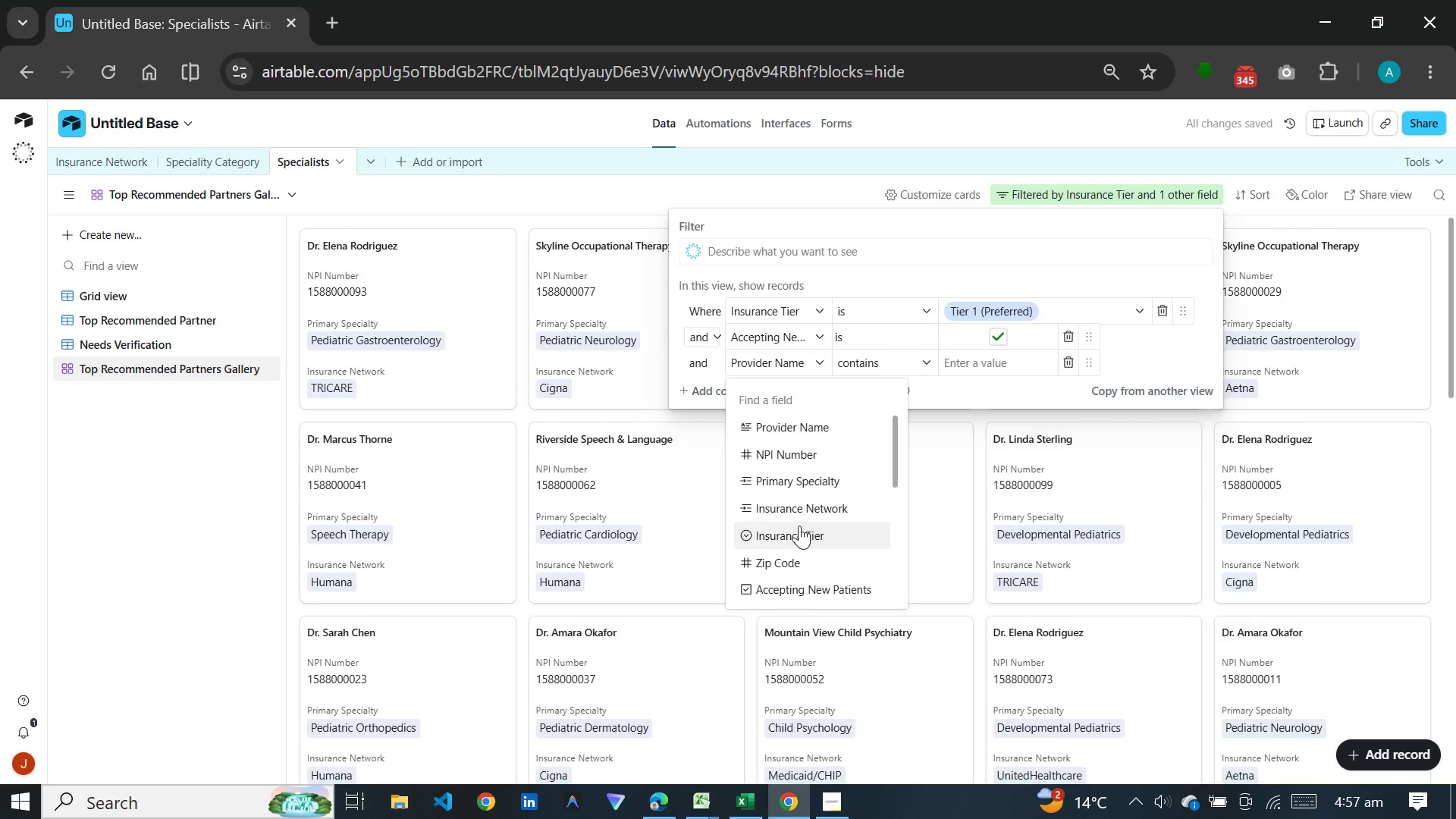 
scroll: coordinate [799, 526], scroll_direction: down, amount: 3.0
 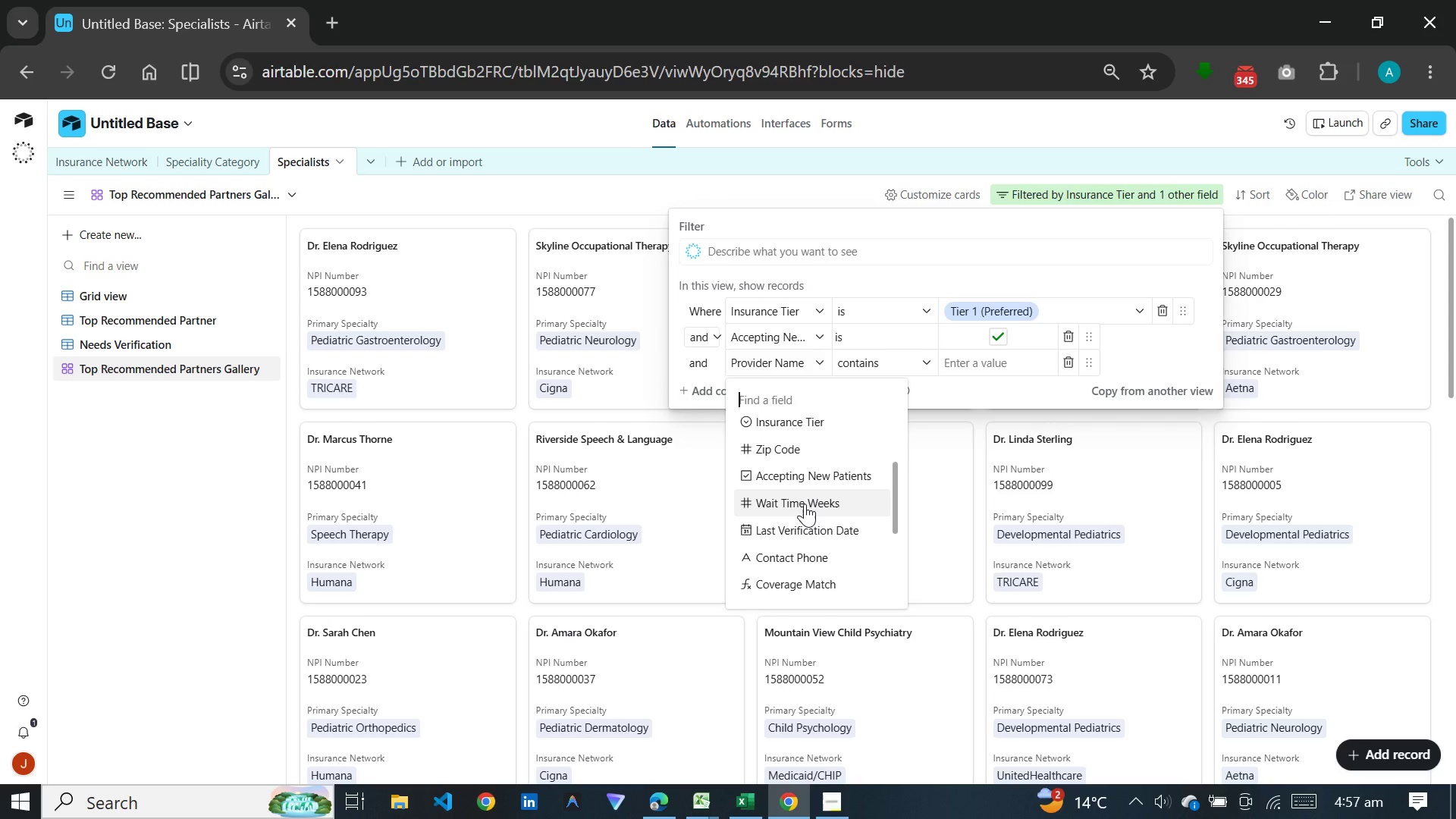 
left_click([805, 504])
 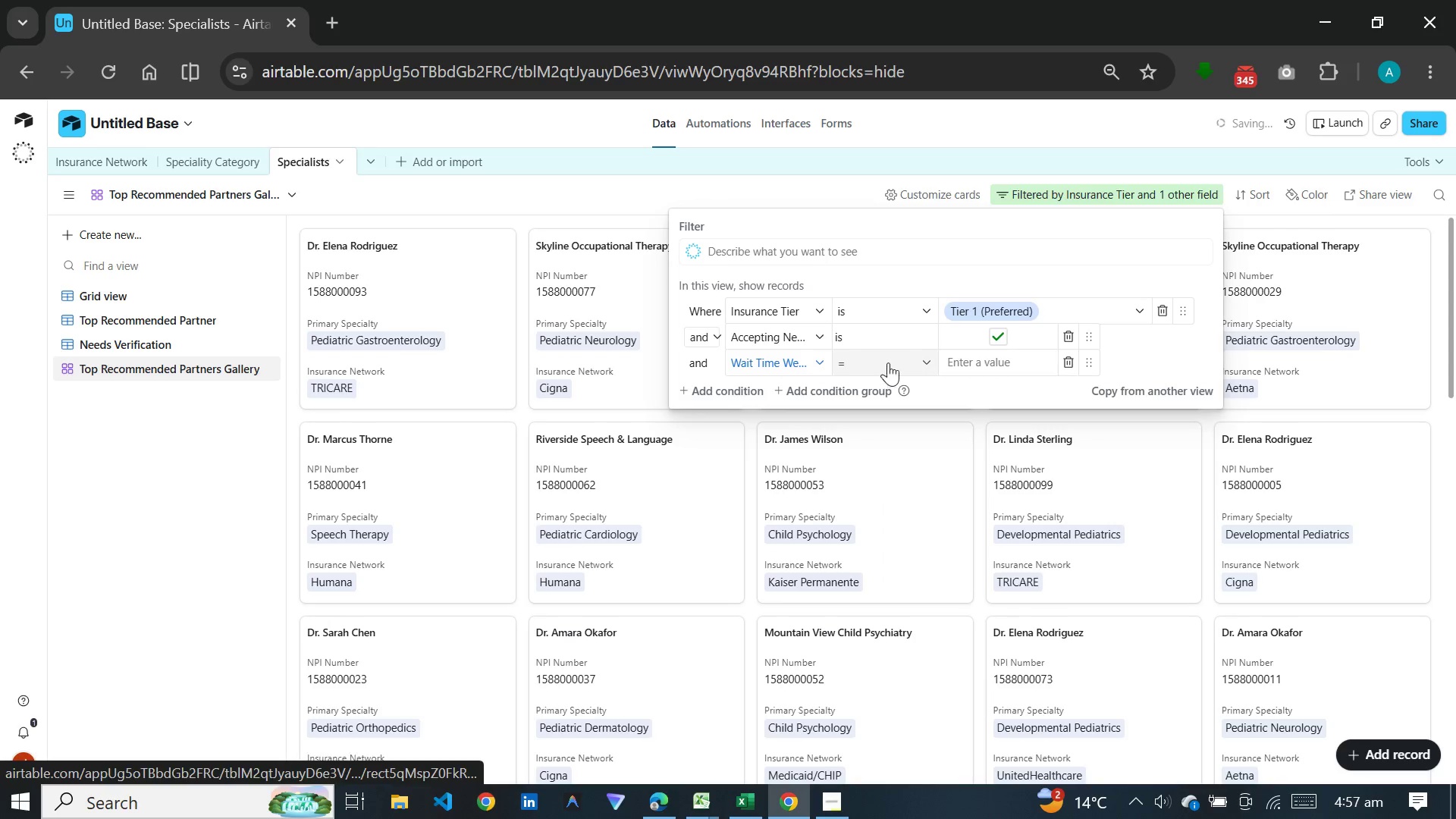 
left_click([893, 359])
 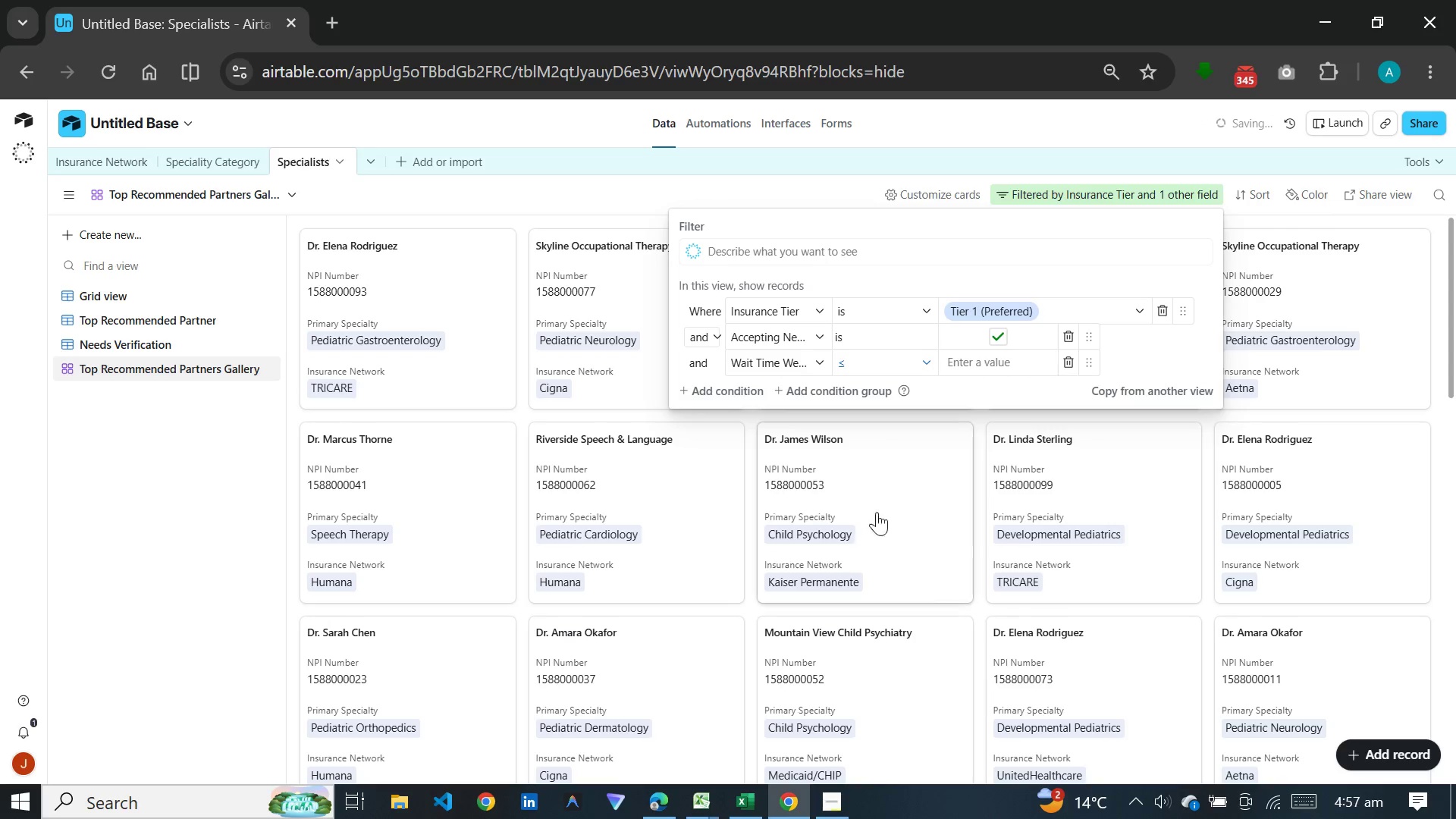 
left_click([973, 362])
 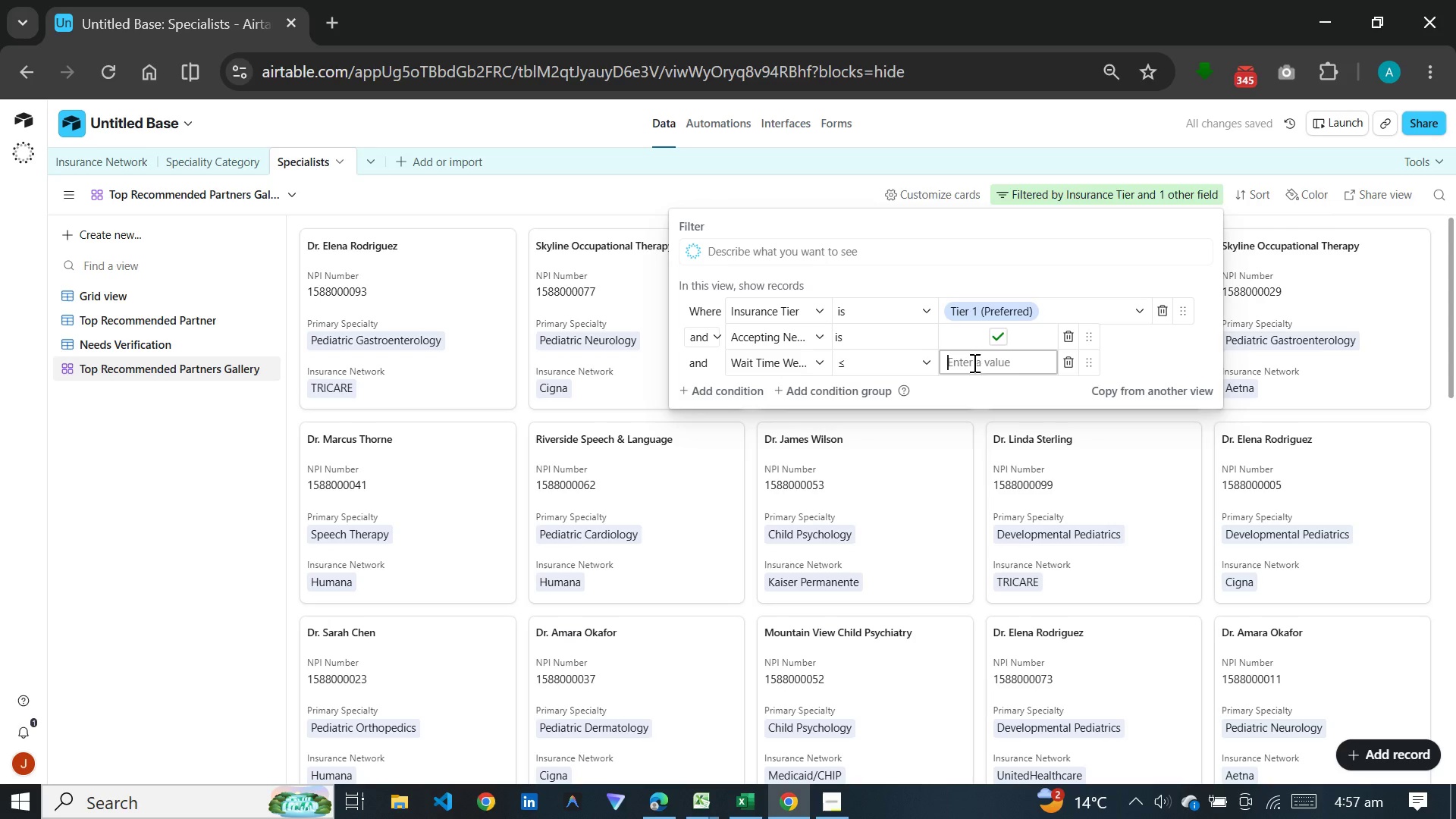 
key(4)
 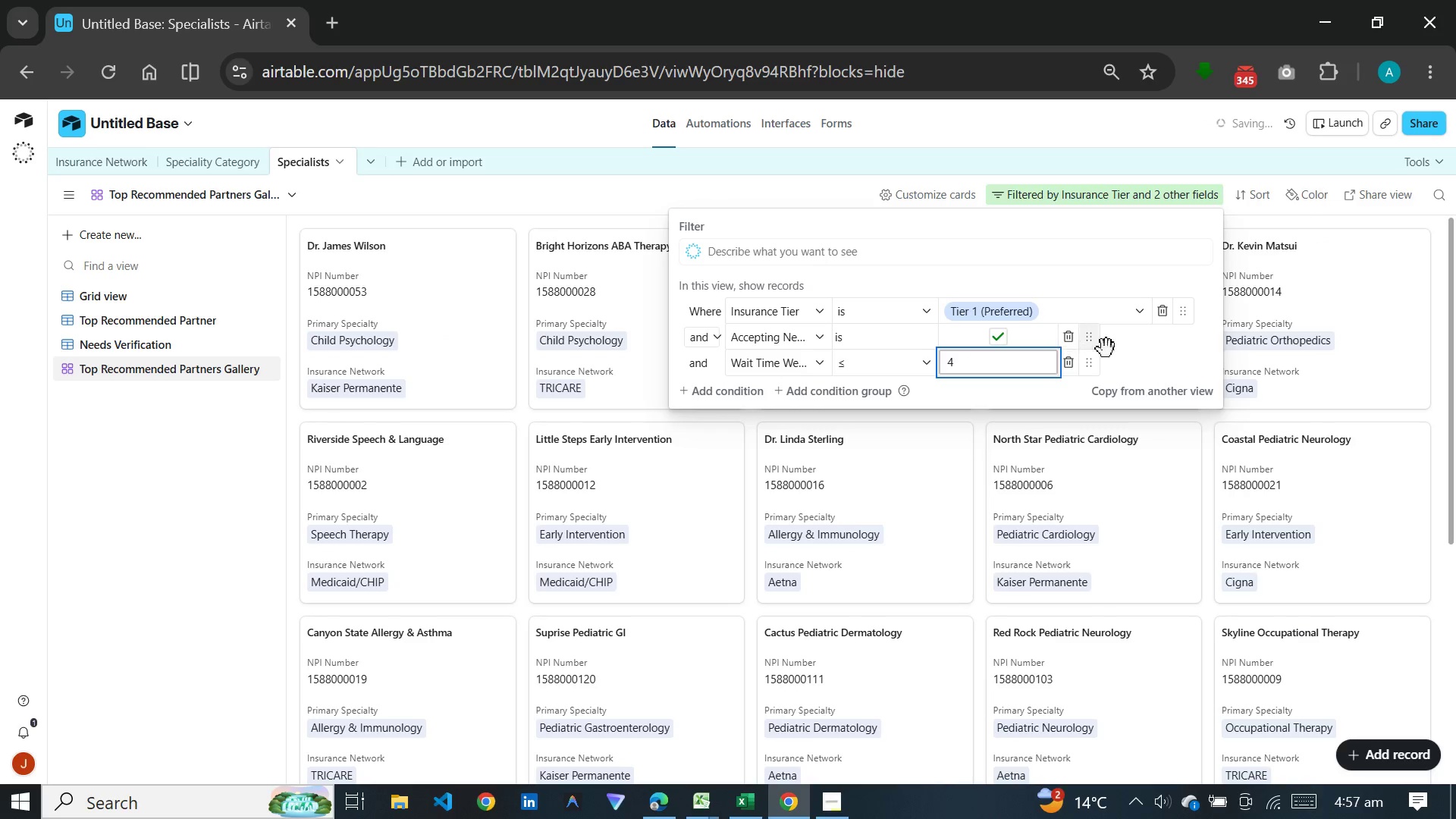 
left_click([1150, 352])
 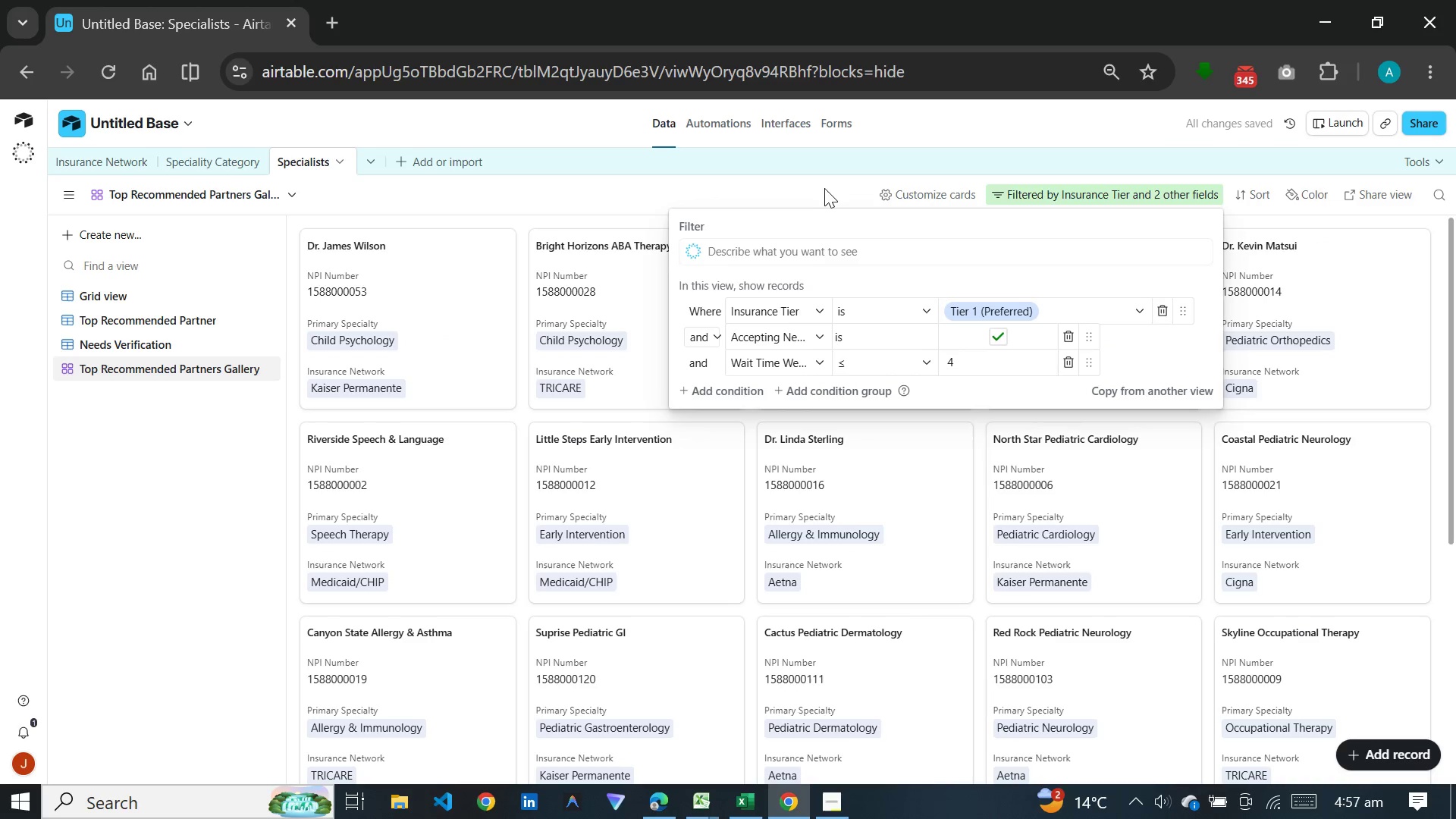 
left_click([821, 187])
 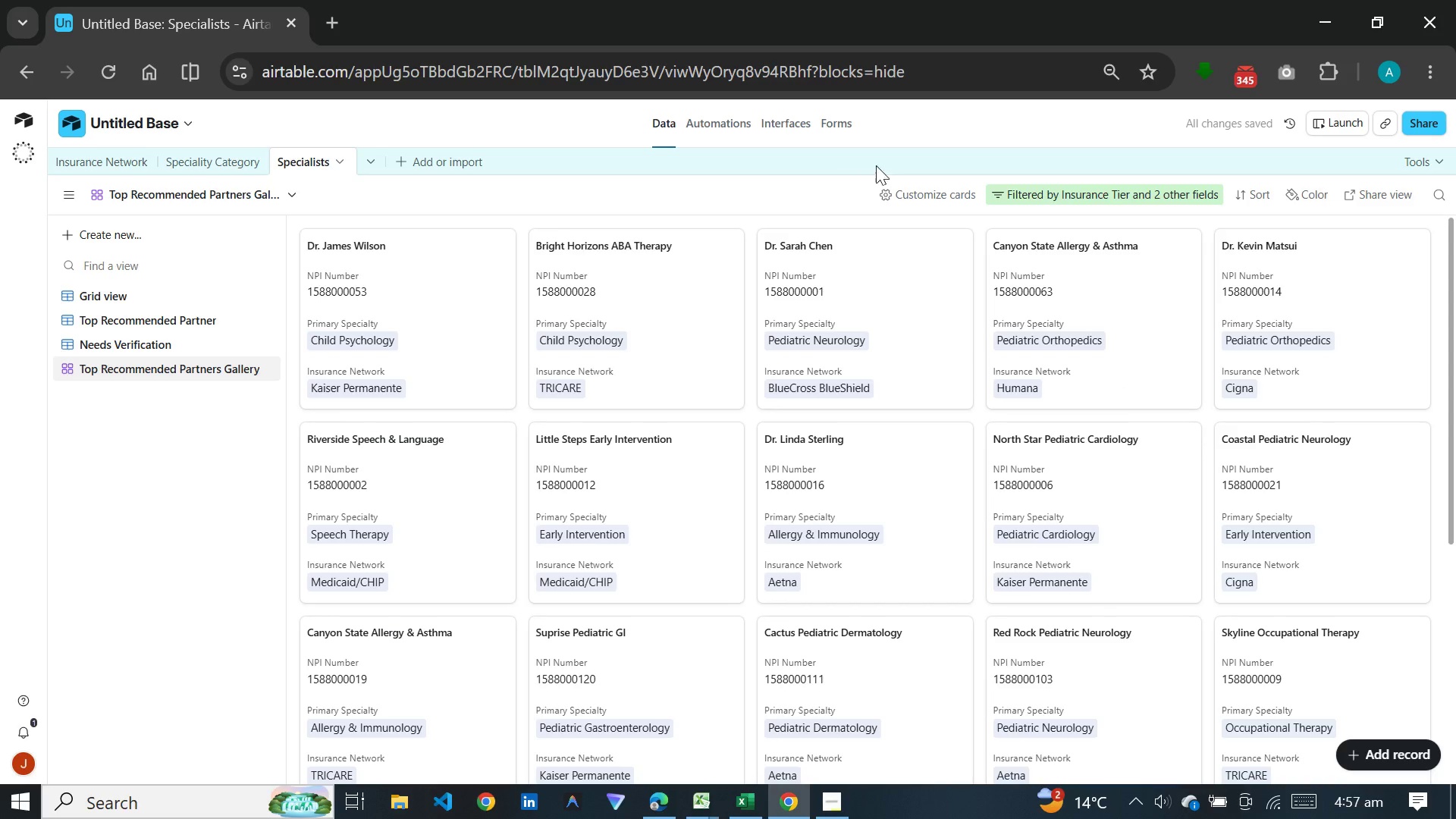 
left_click([947, 196])
 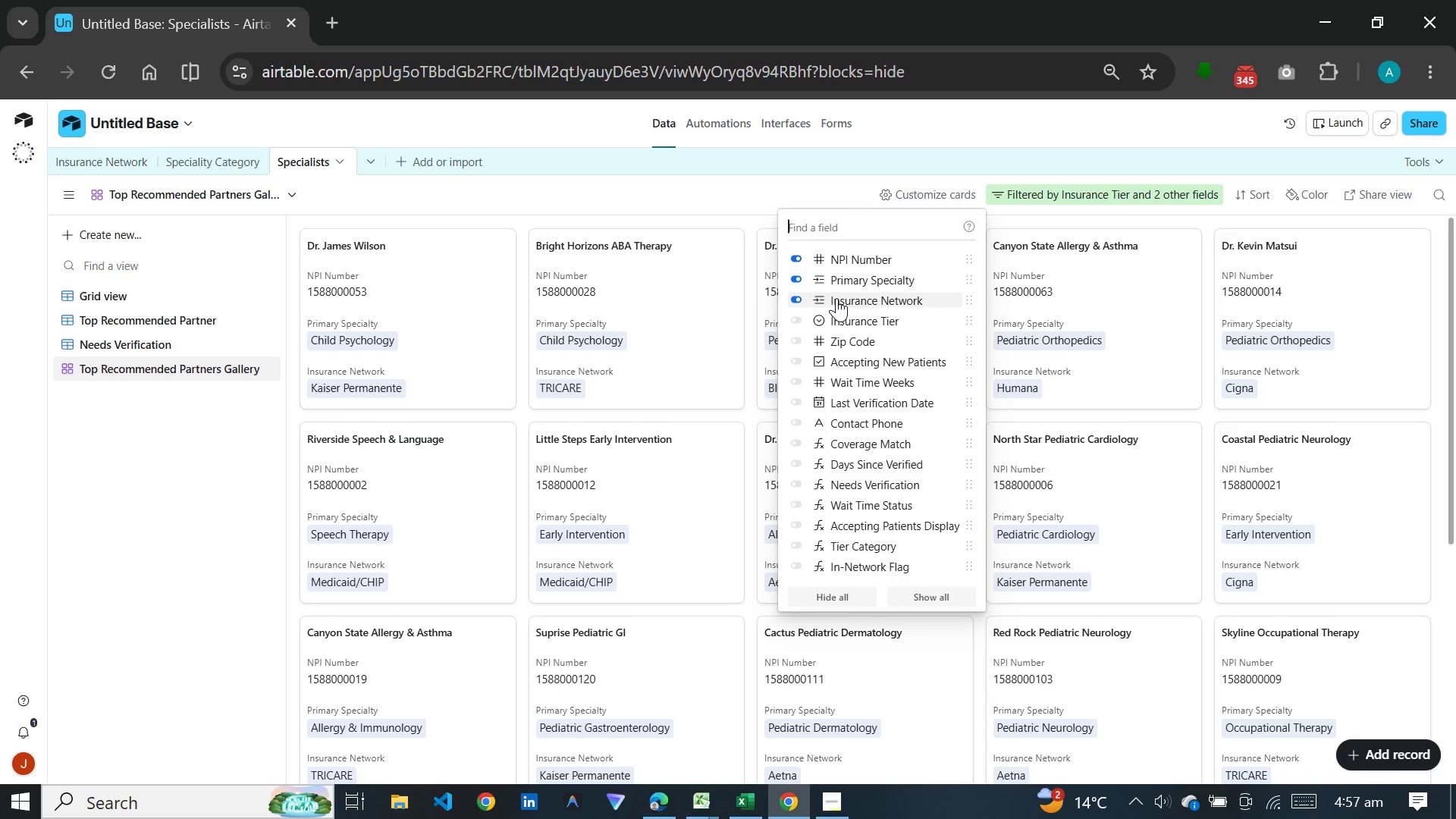 
wait(12.58)
 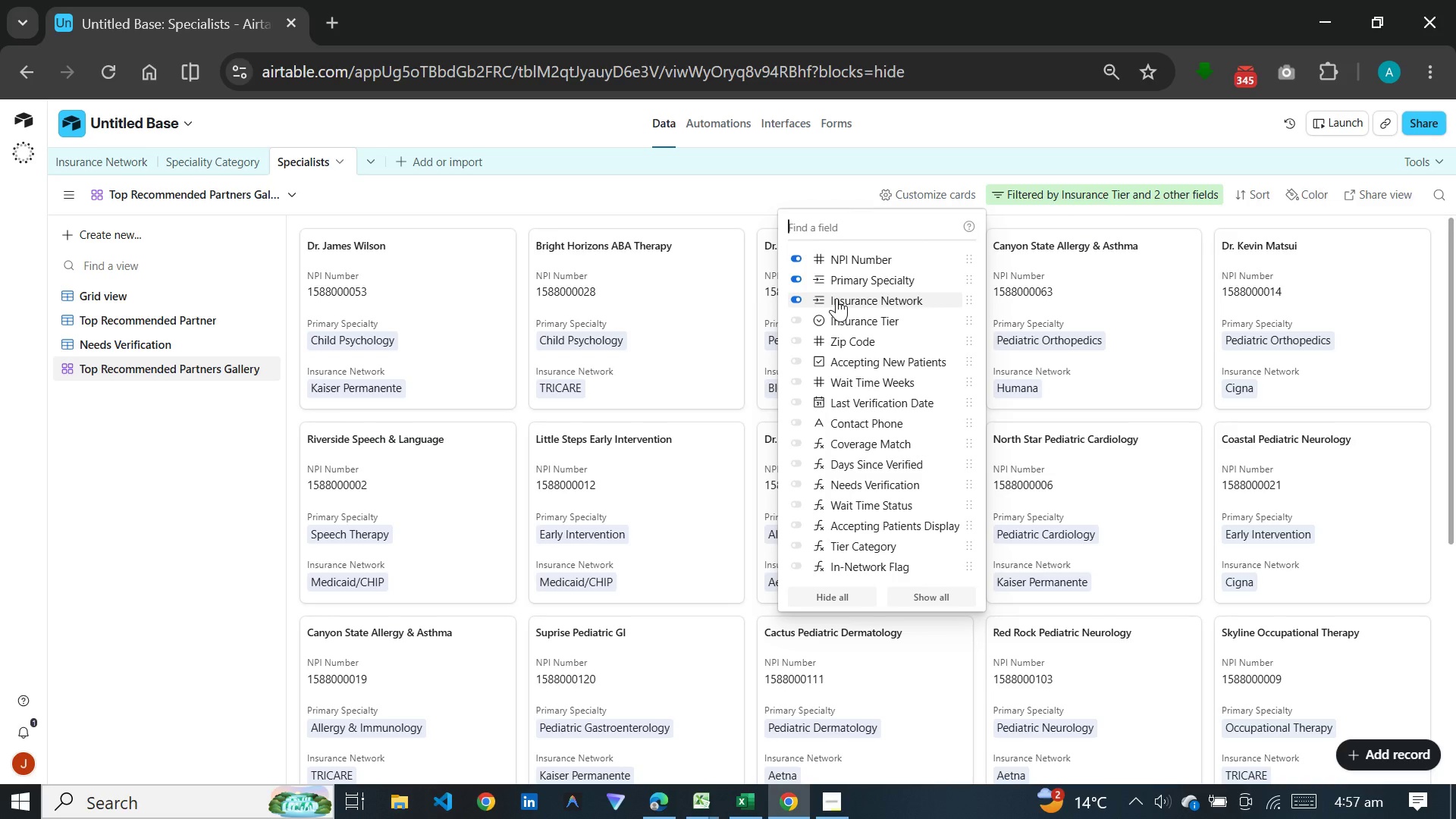 
left_click([795, 256])
 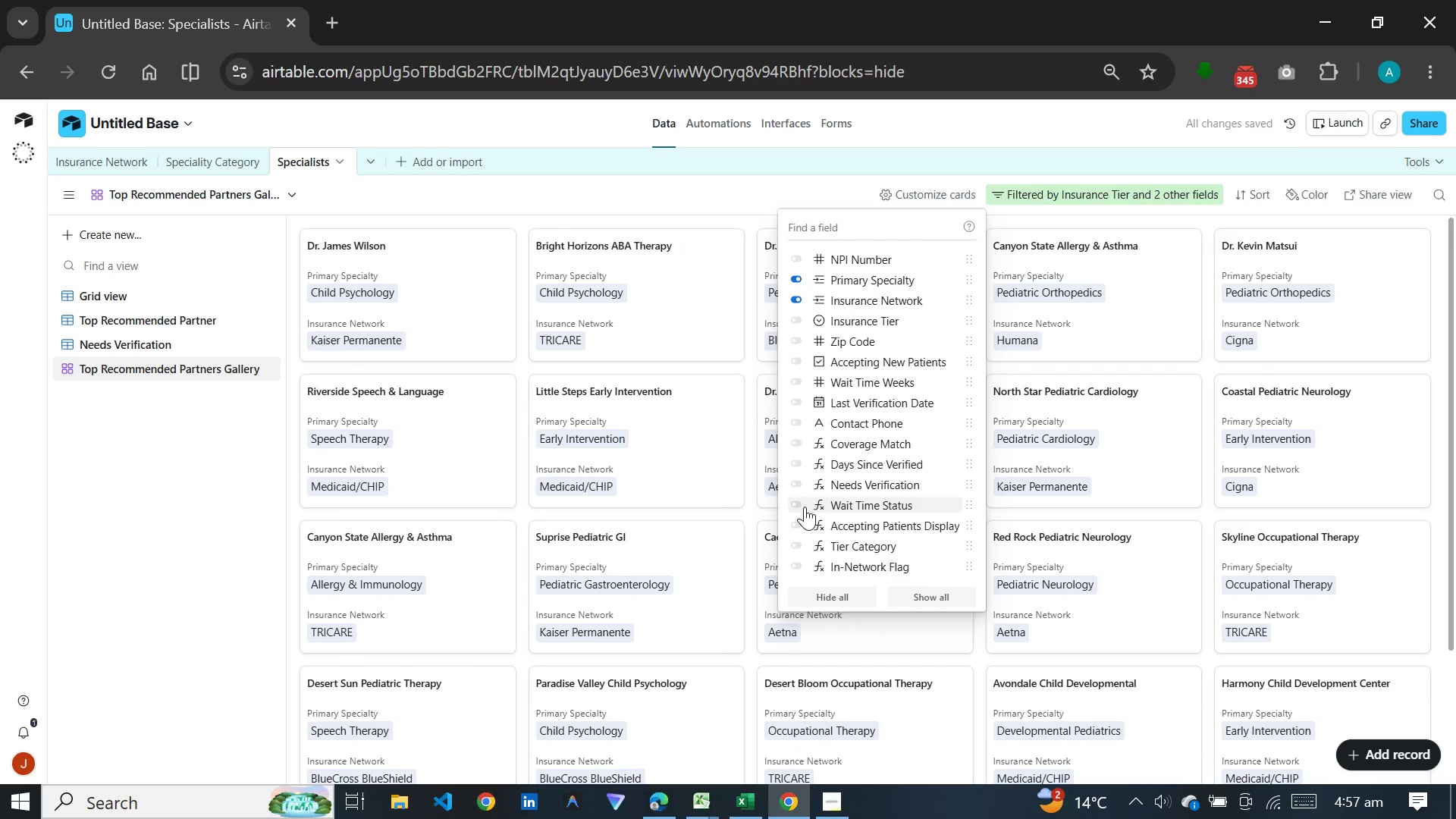 
left_click([795, 504])
 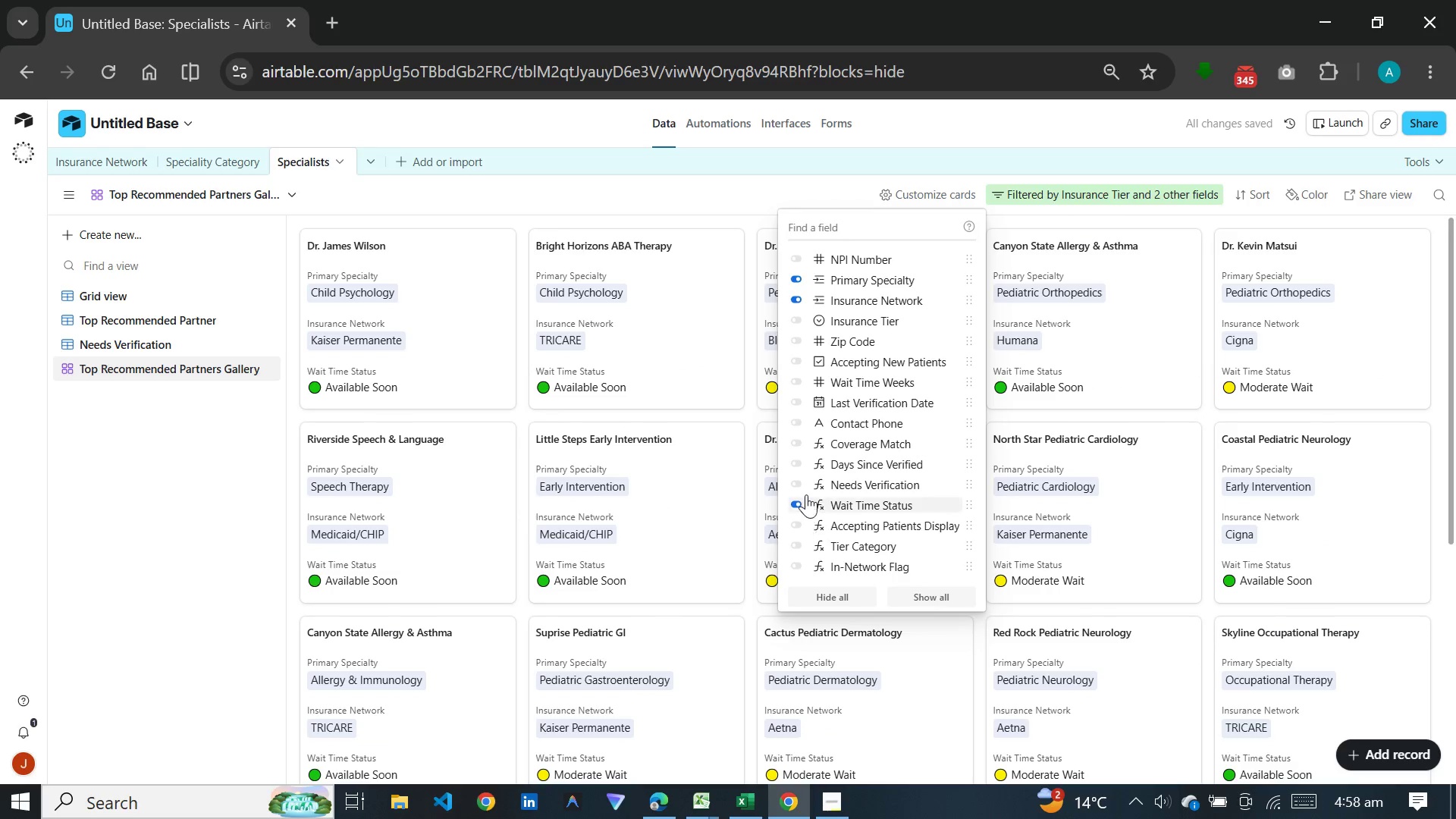 
wait(6.72)
 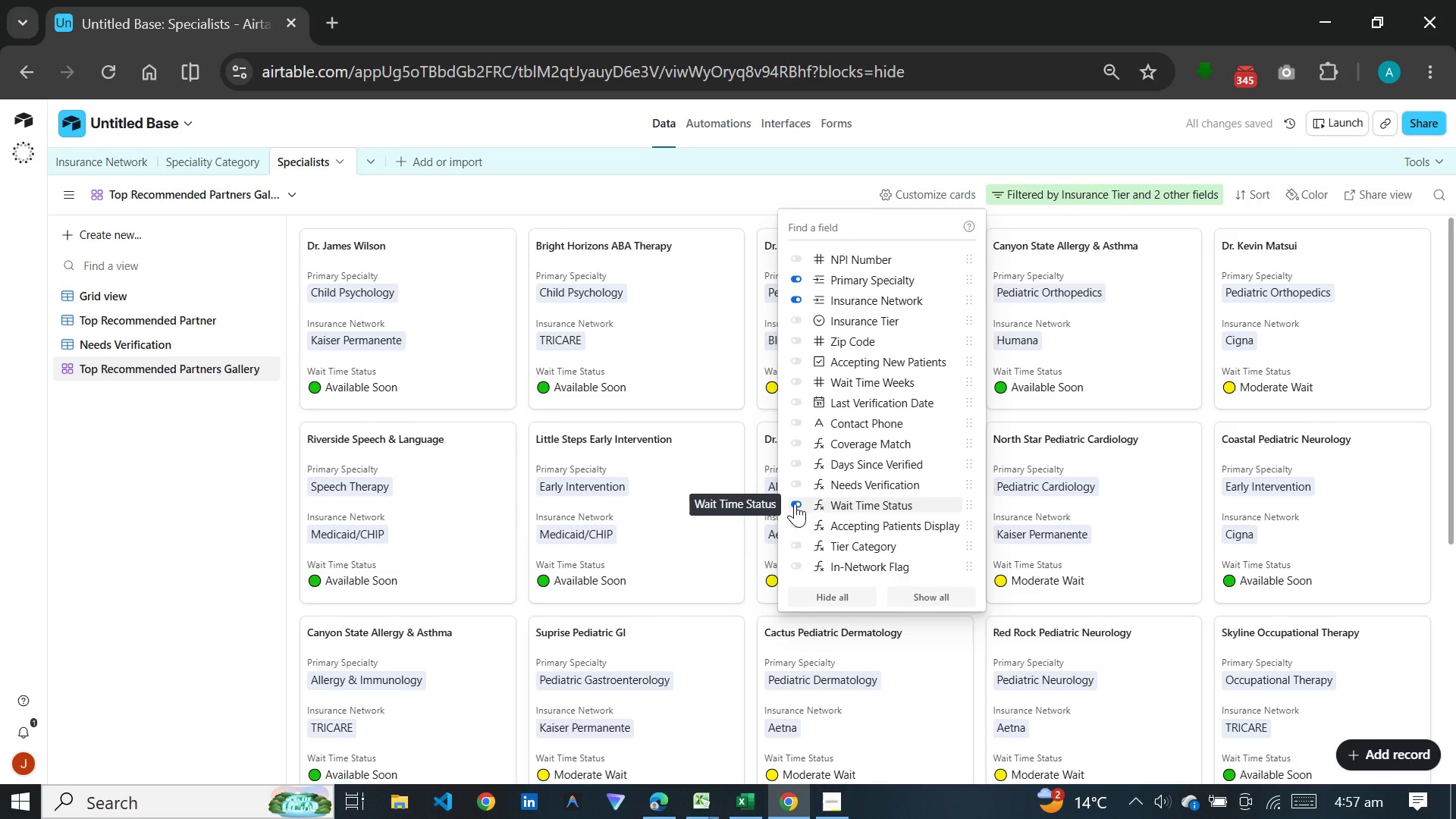 
left_click([799, 441])
 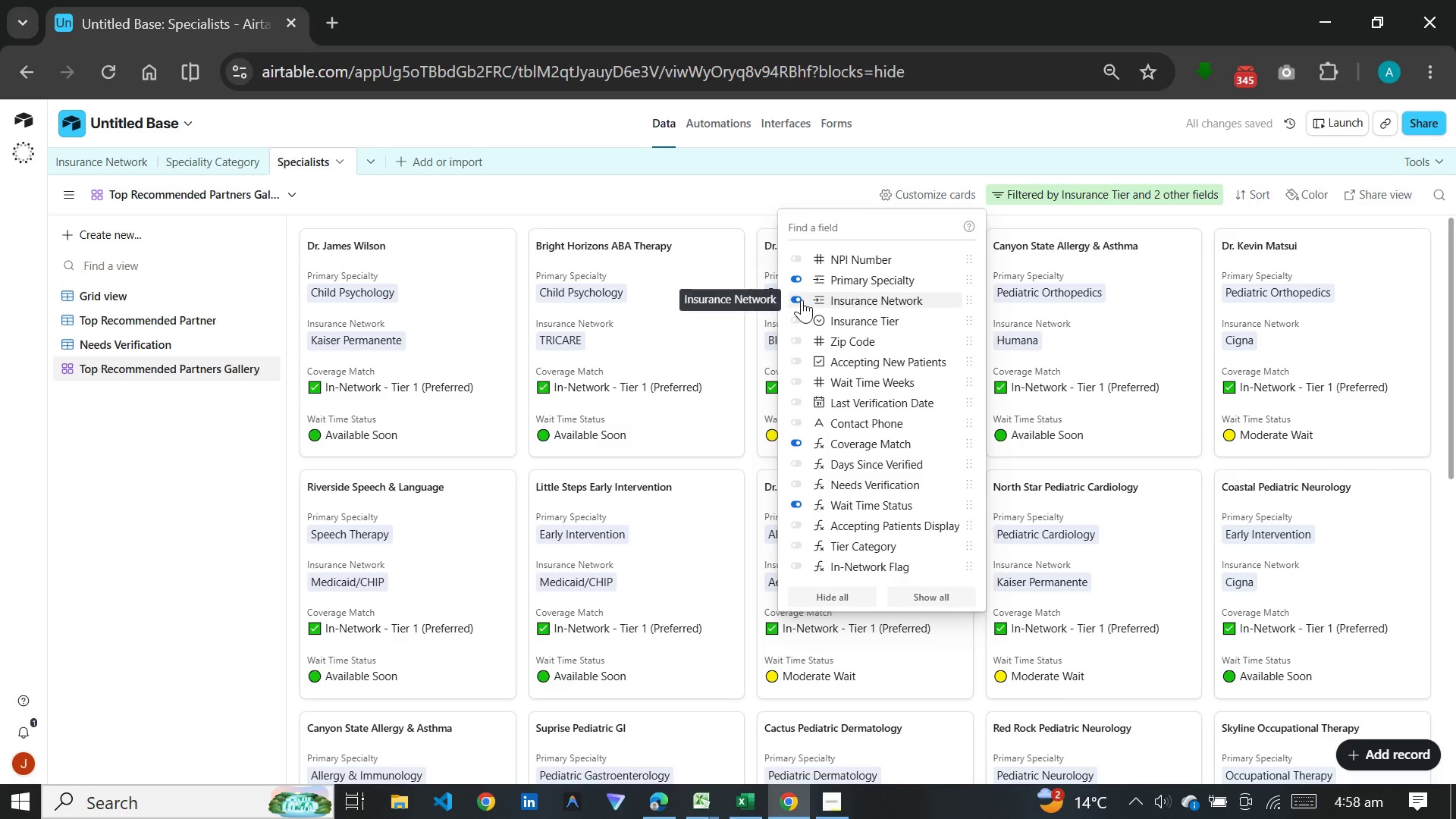 
wait(6.81)
 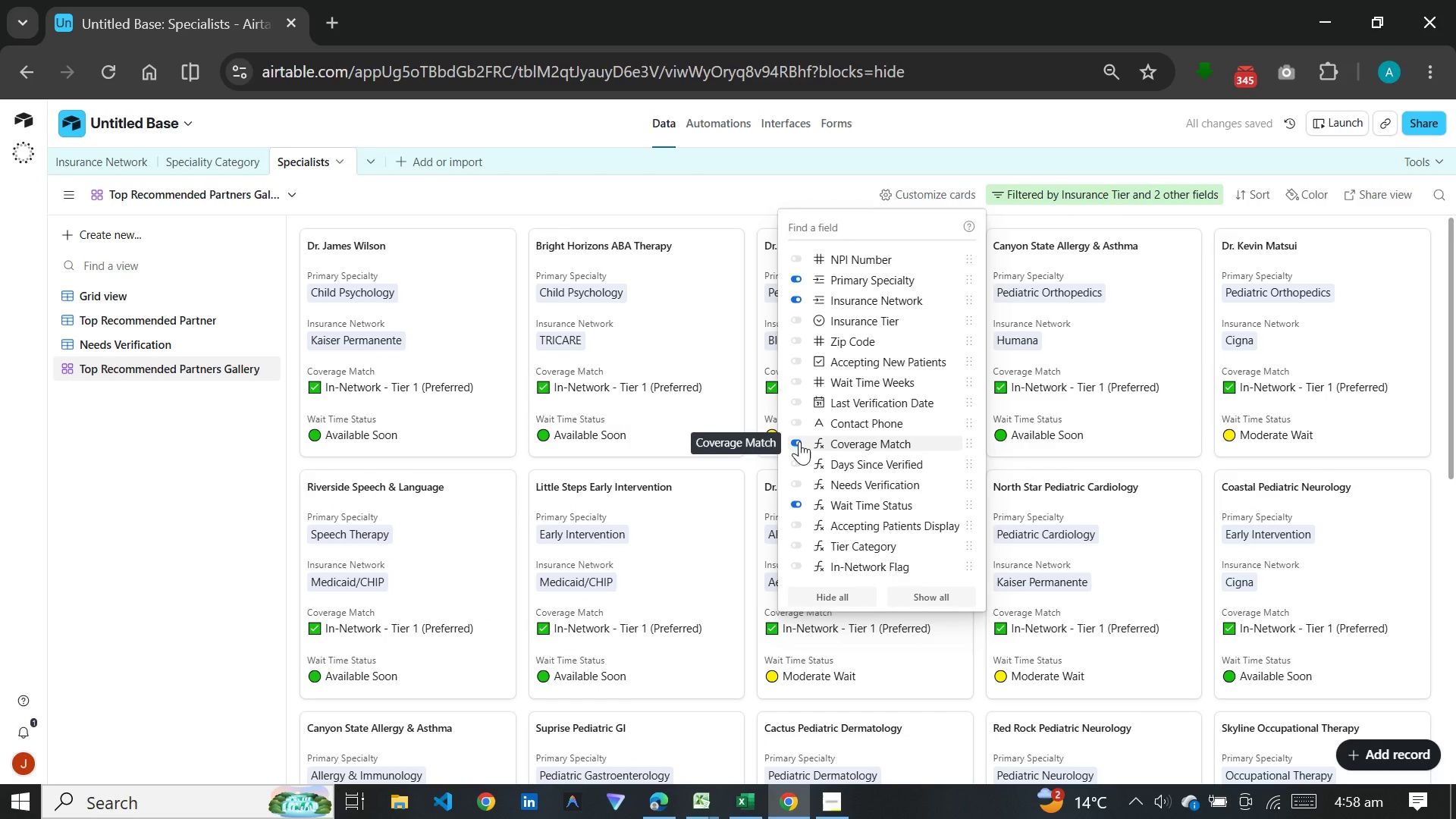 
left_click([795, 299])
 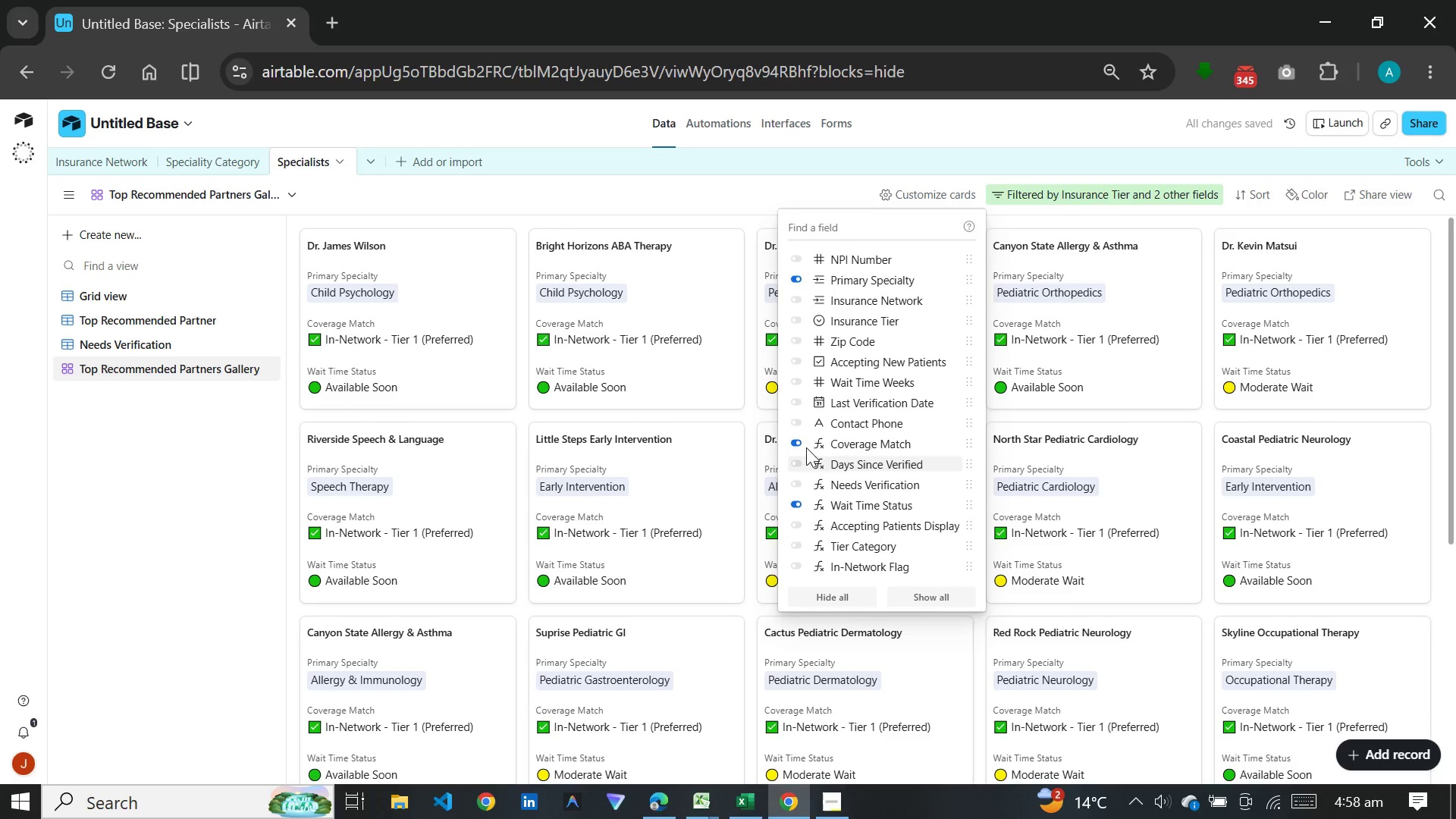 
left_click([798, 426])
 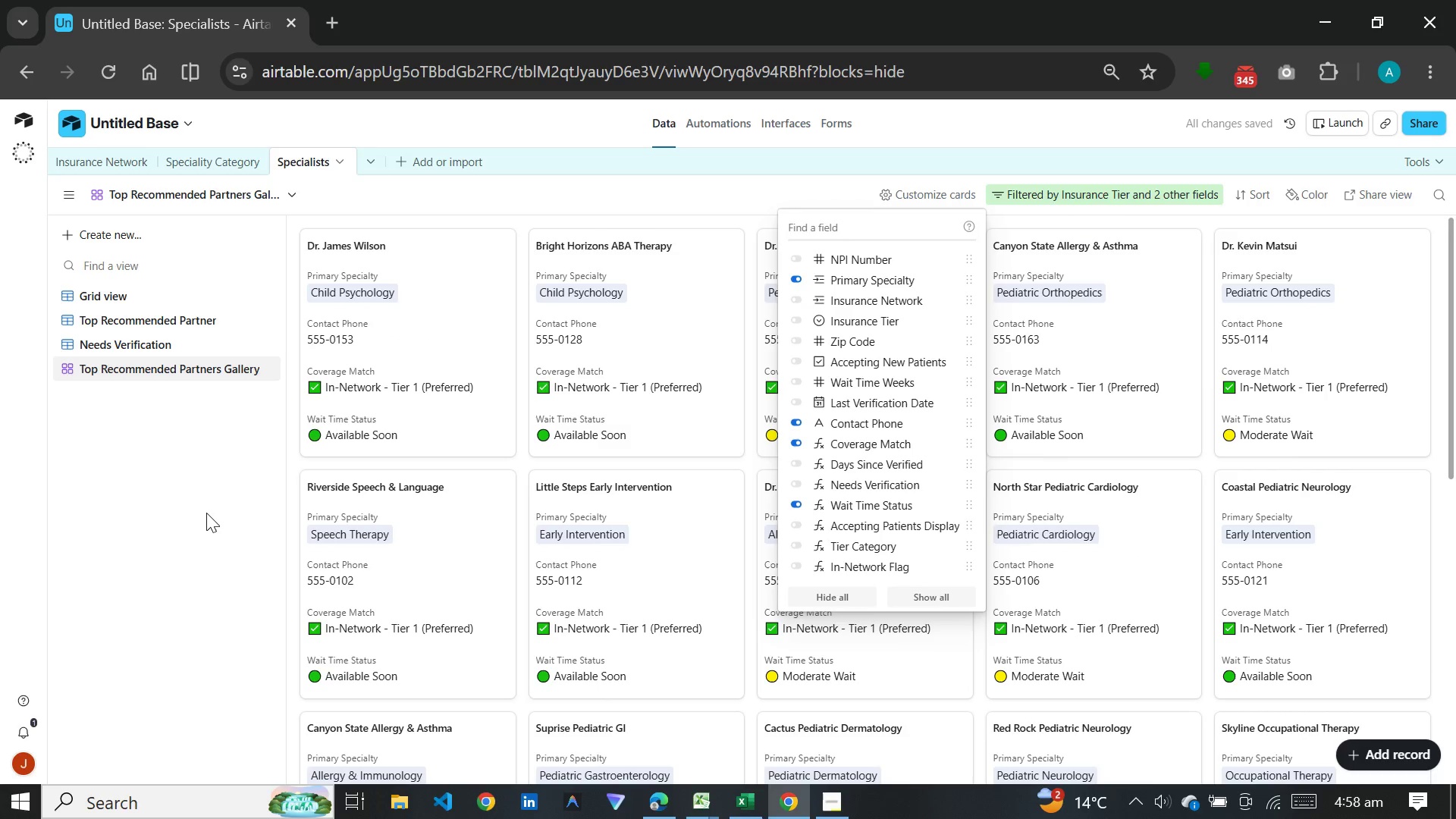 
left_click([206, 513])
 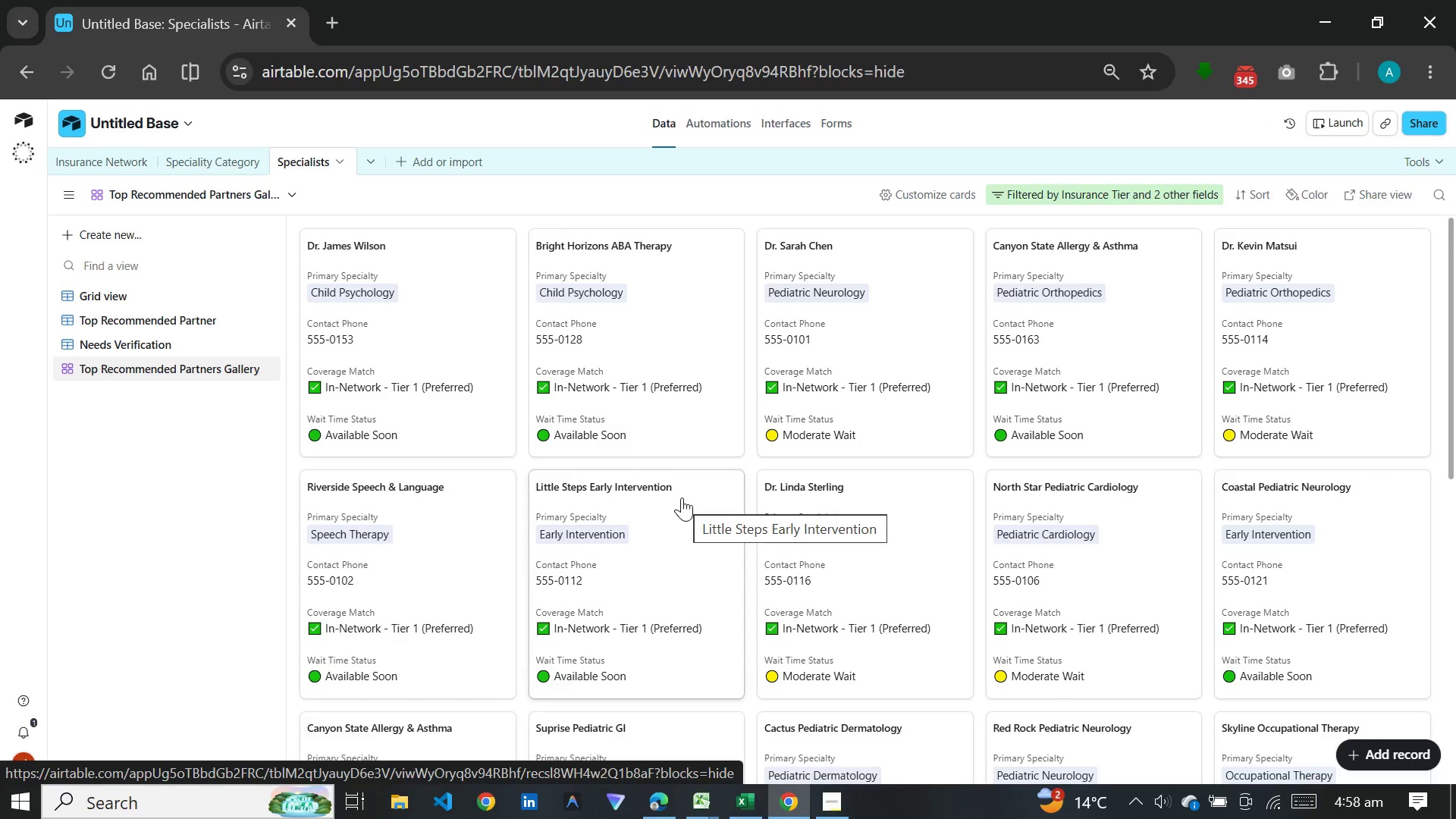 
wait(6.09)
 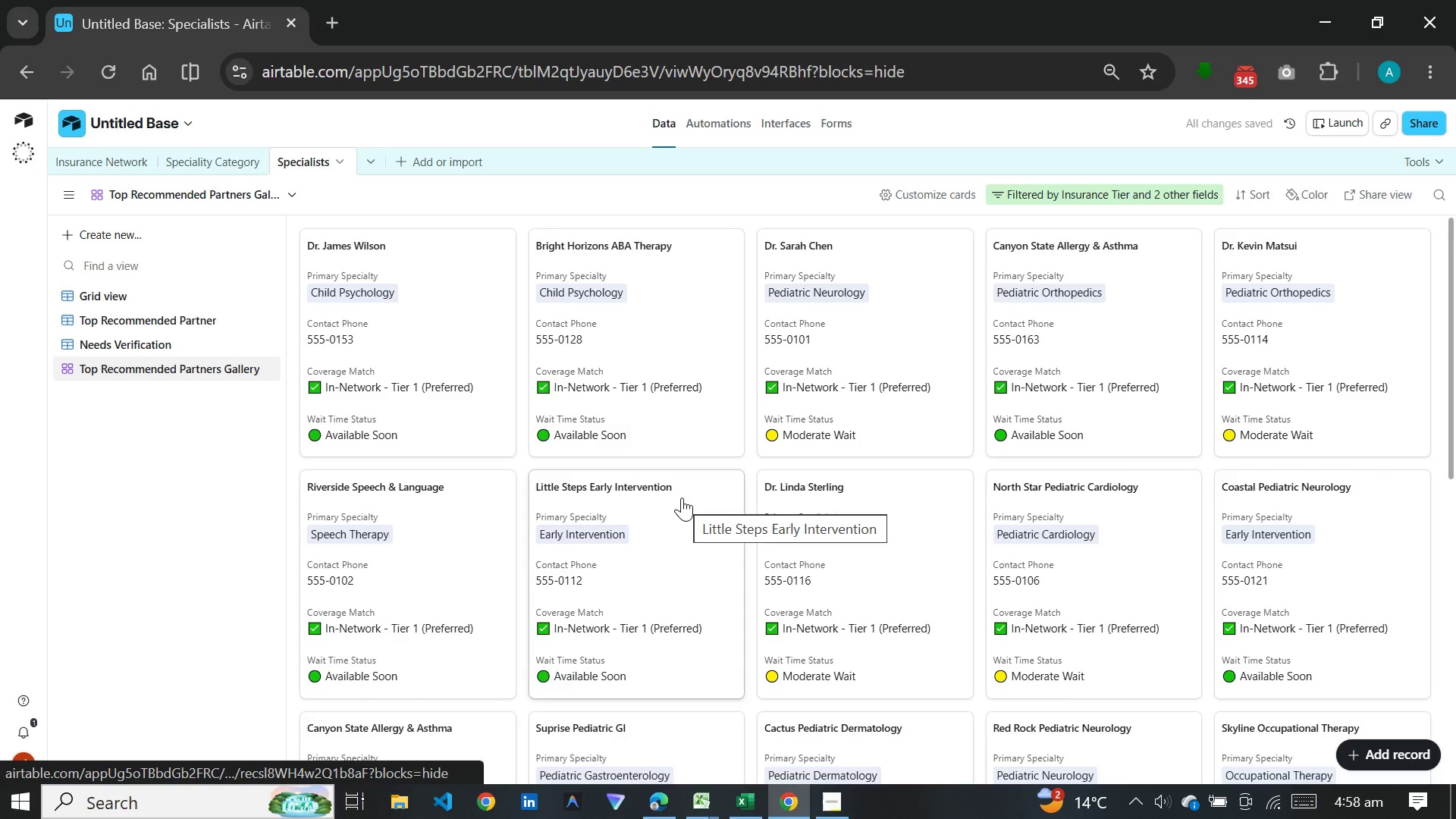 
scroll: coordinate [783, 428], scroll_direction: down, amount: 19.0
 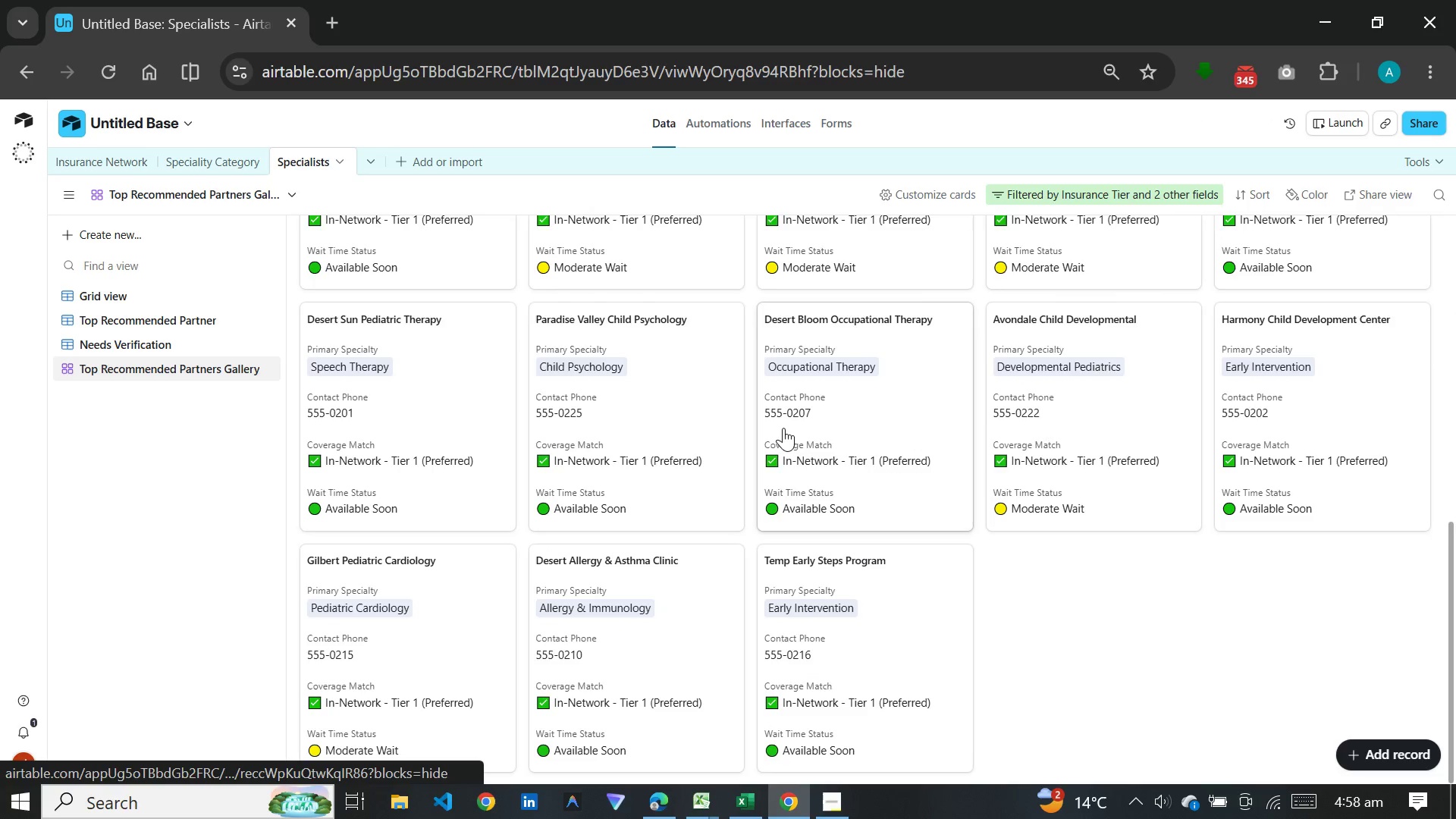 
scroll: coordinate [783, 428], scroll_direction: up, amount: 15.0
 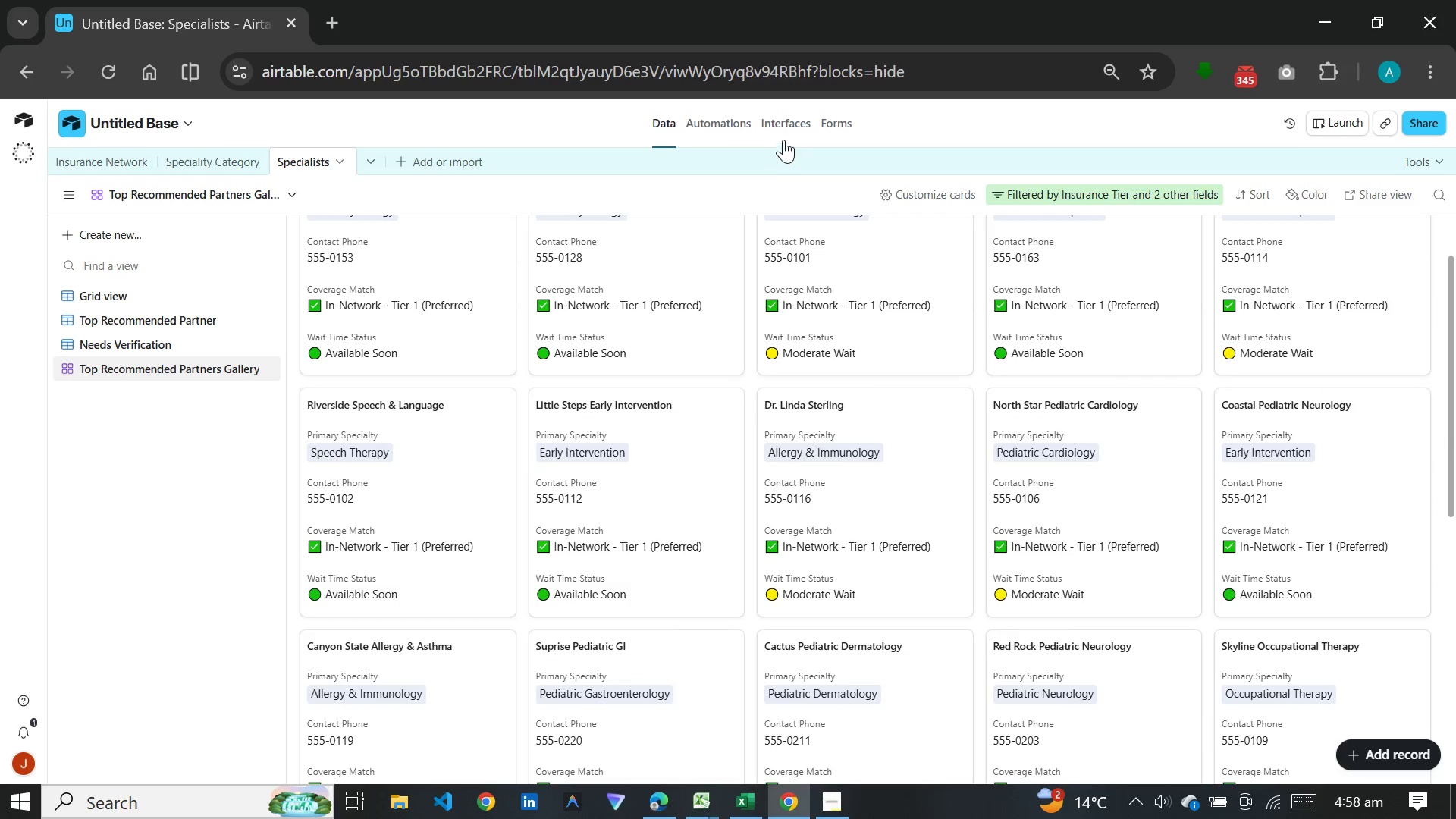 
left_click([783, 127])
 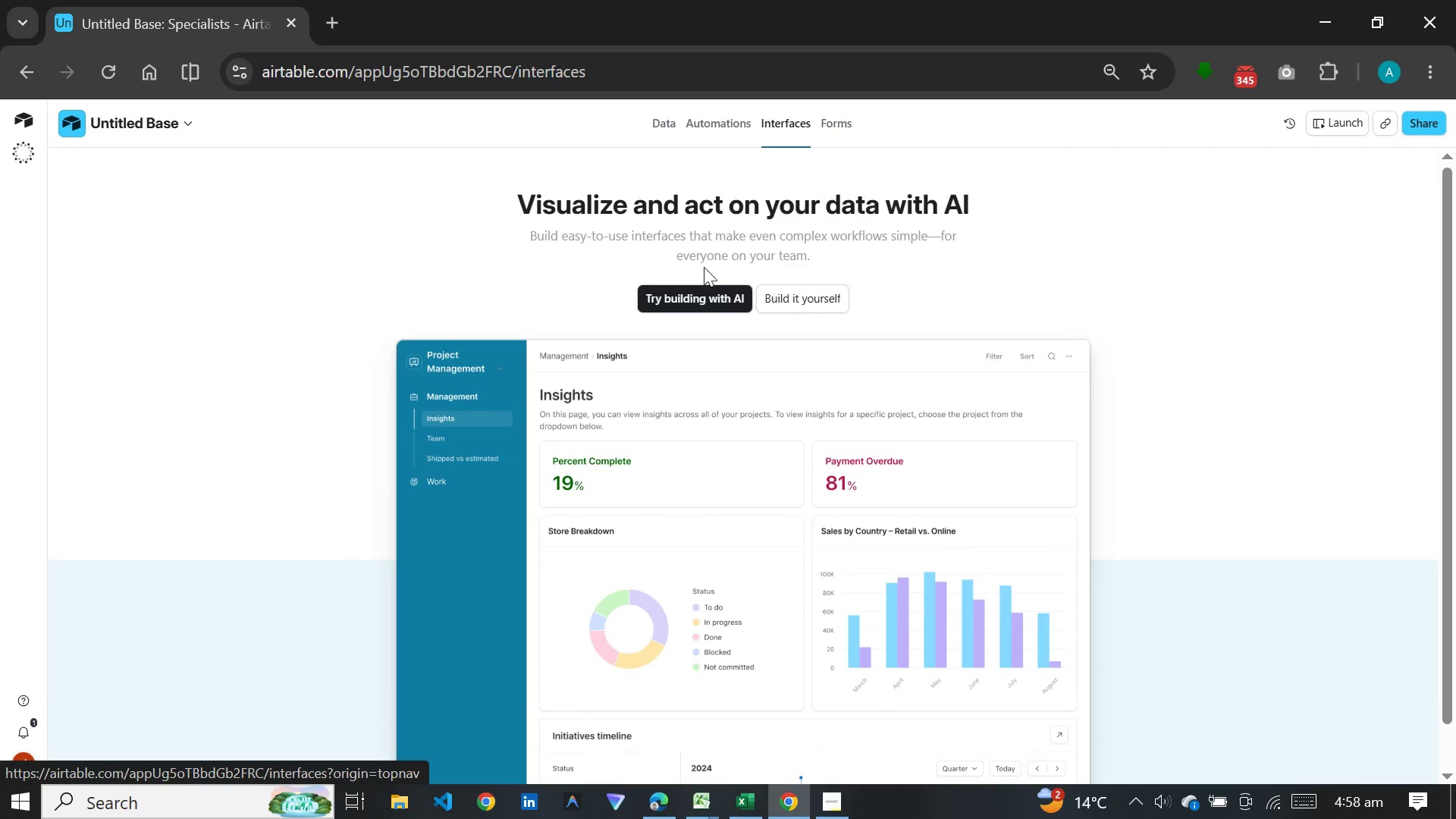 
left_click([787, 306])
 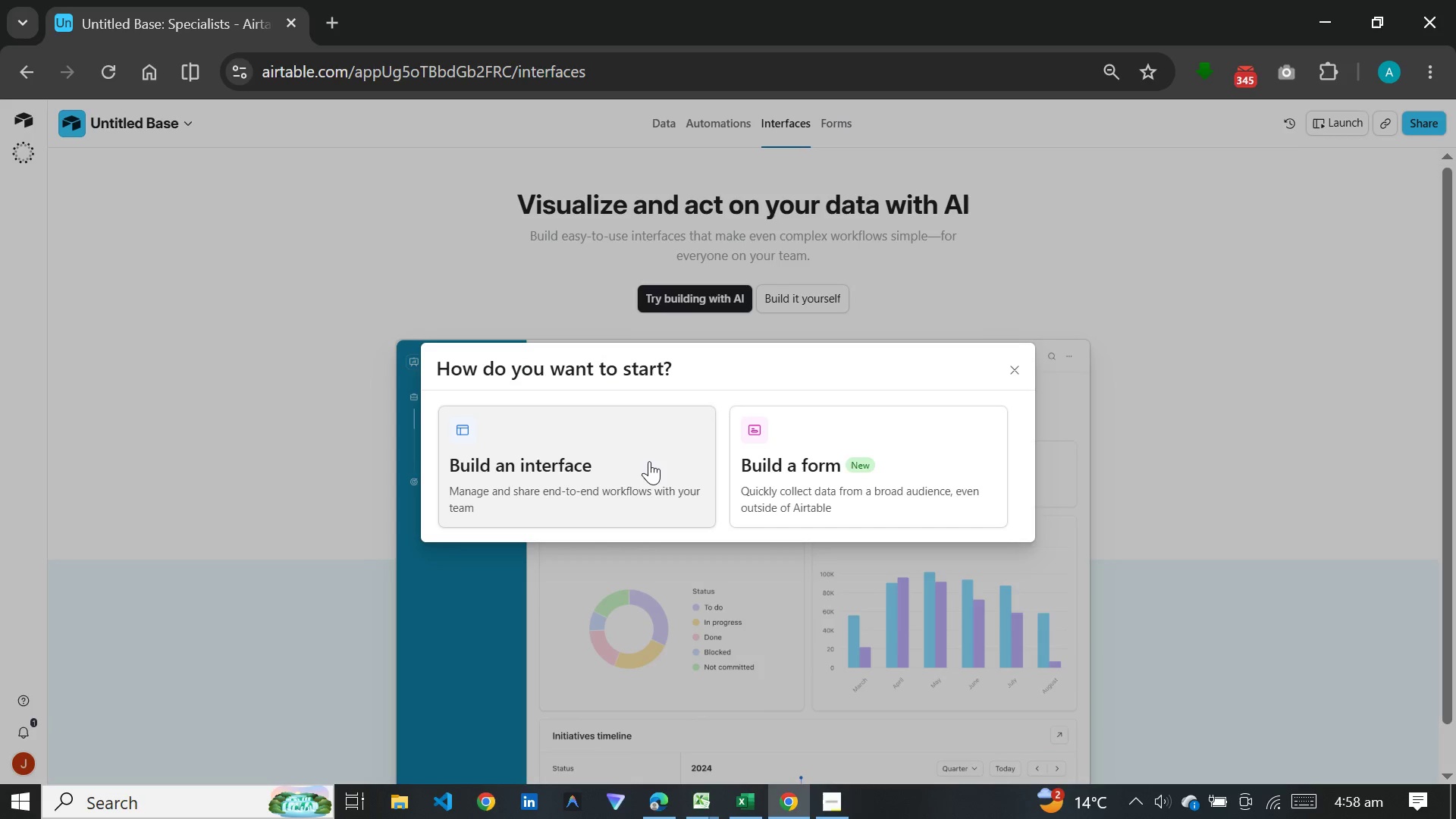 
left_click([646, 463])
 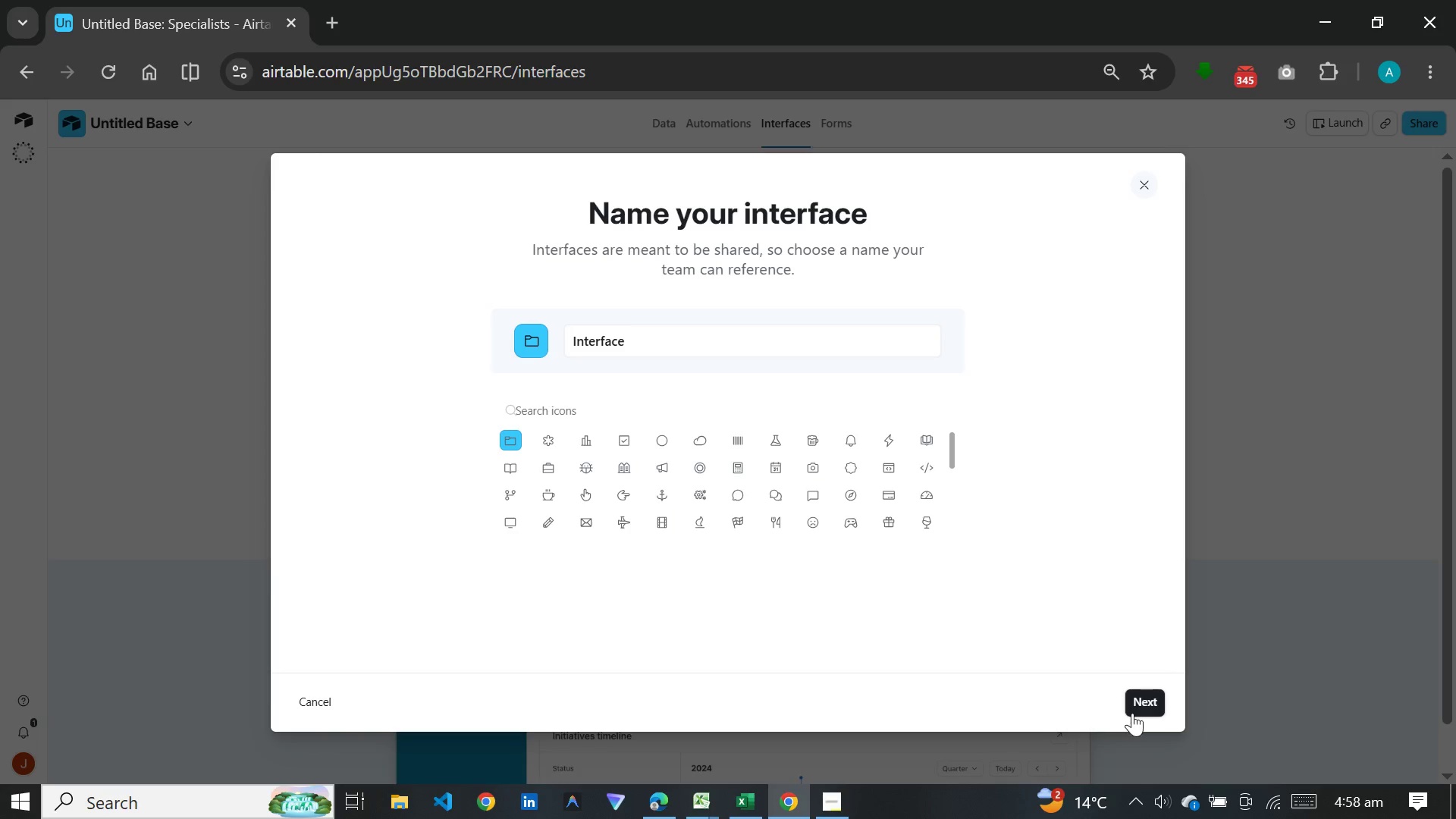 
left_click([1141, 695])
 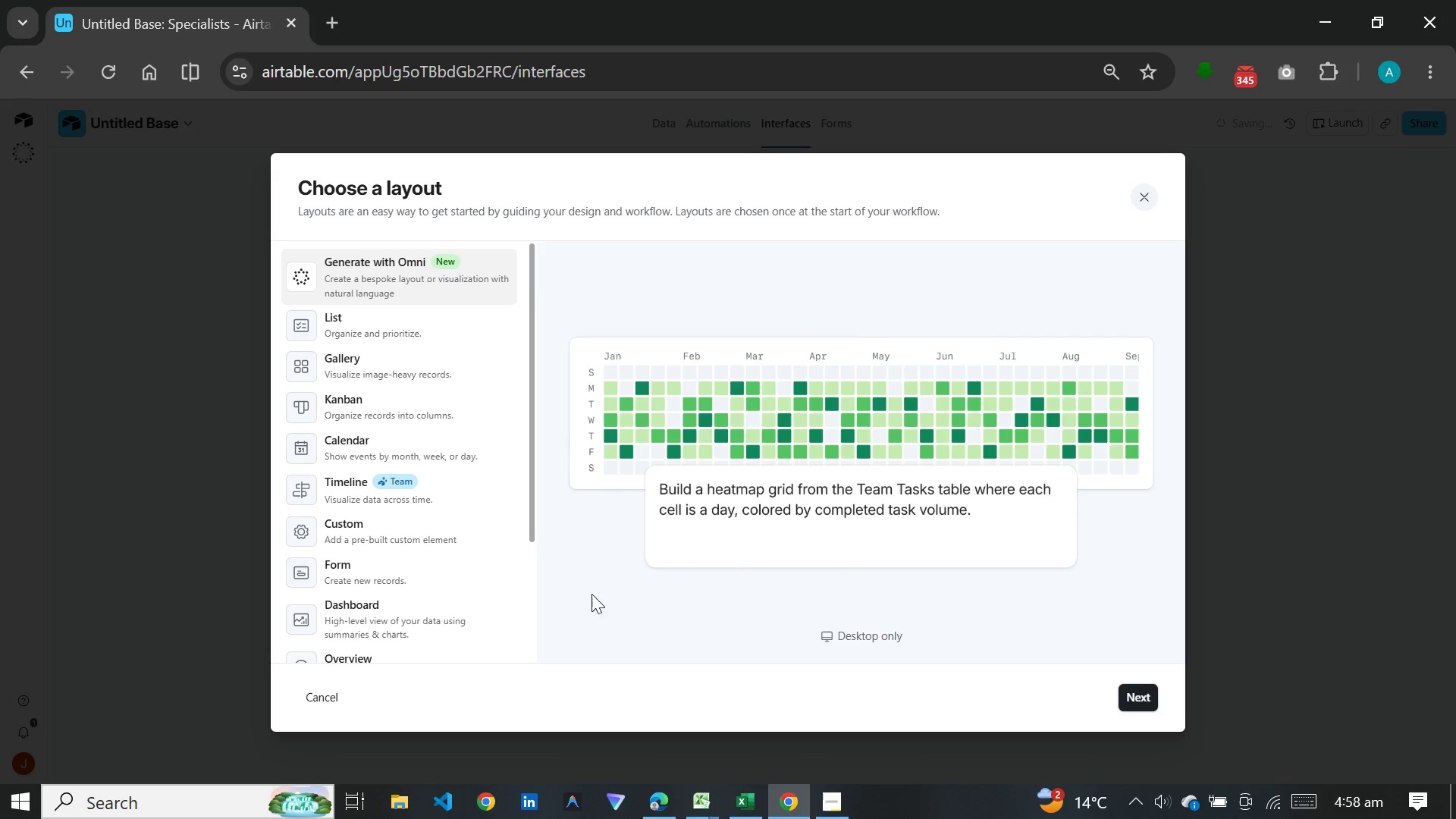 
scroll: coordinate [455, 463], scroll_direction: down, amount: 8.0
 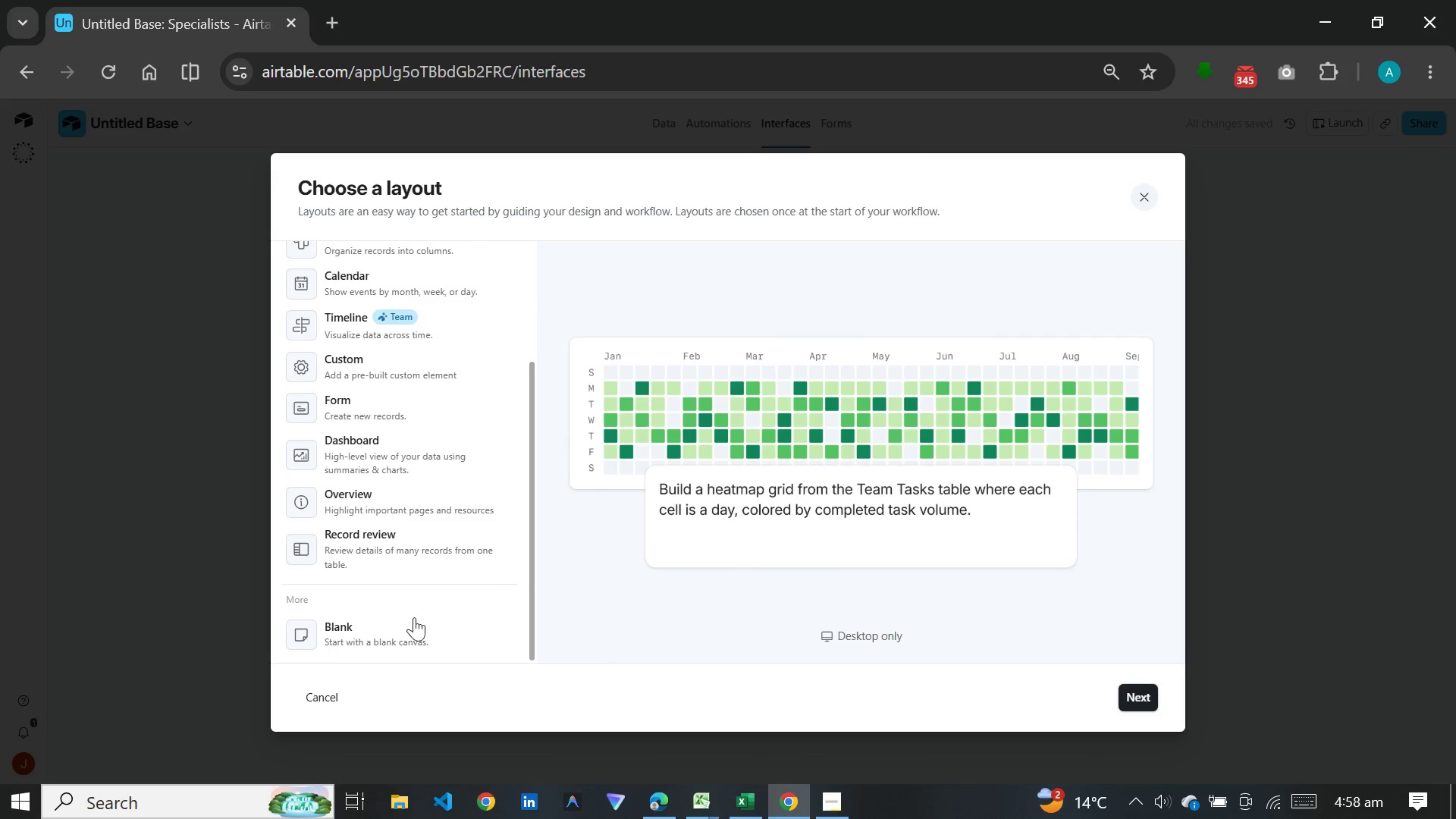 
left_click([413, 618])
 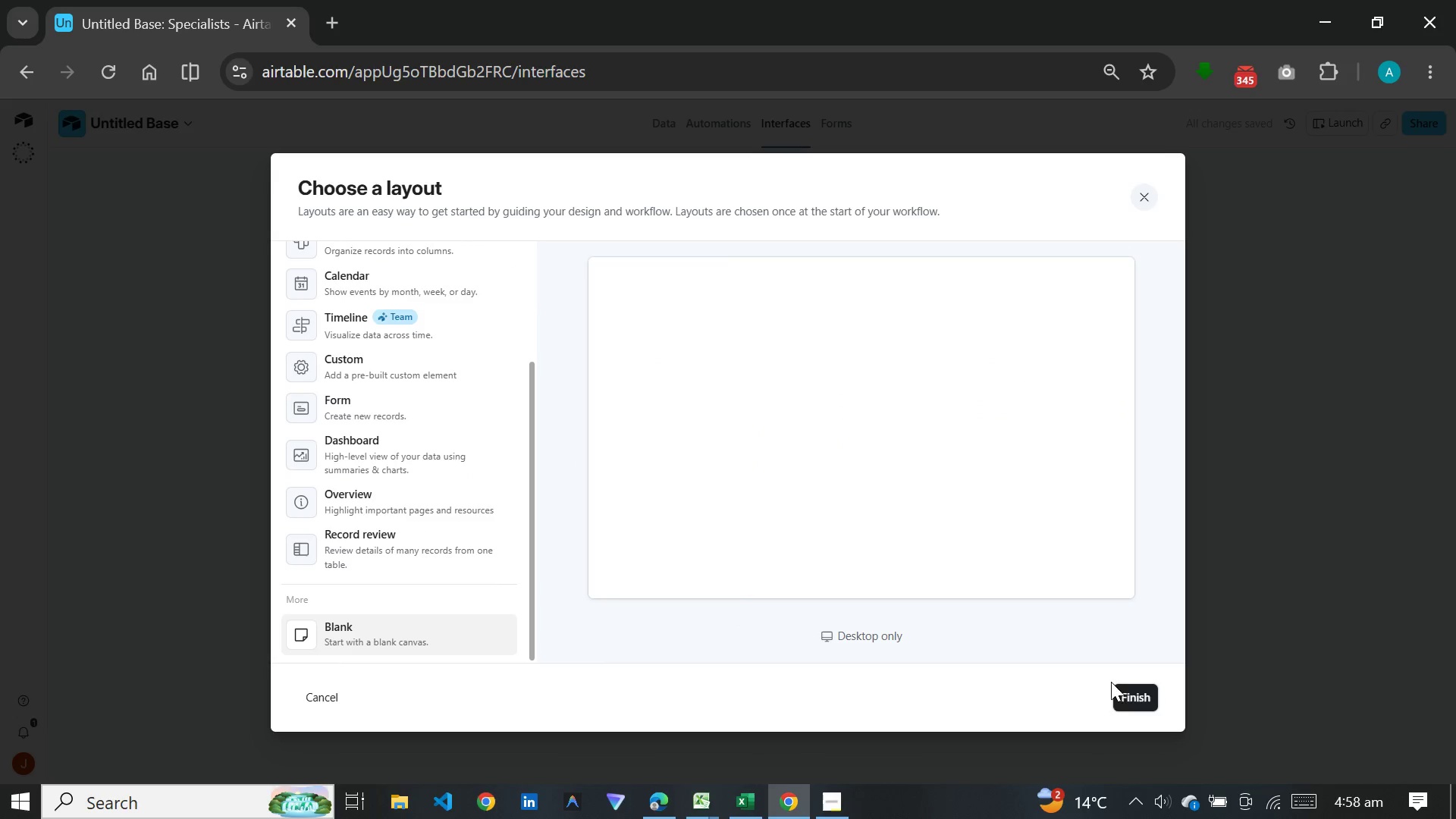 
left_click([1116, 687])
 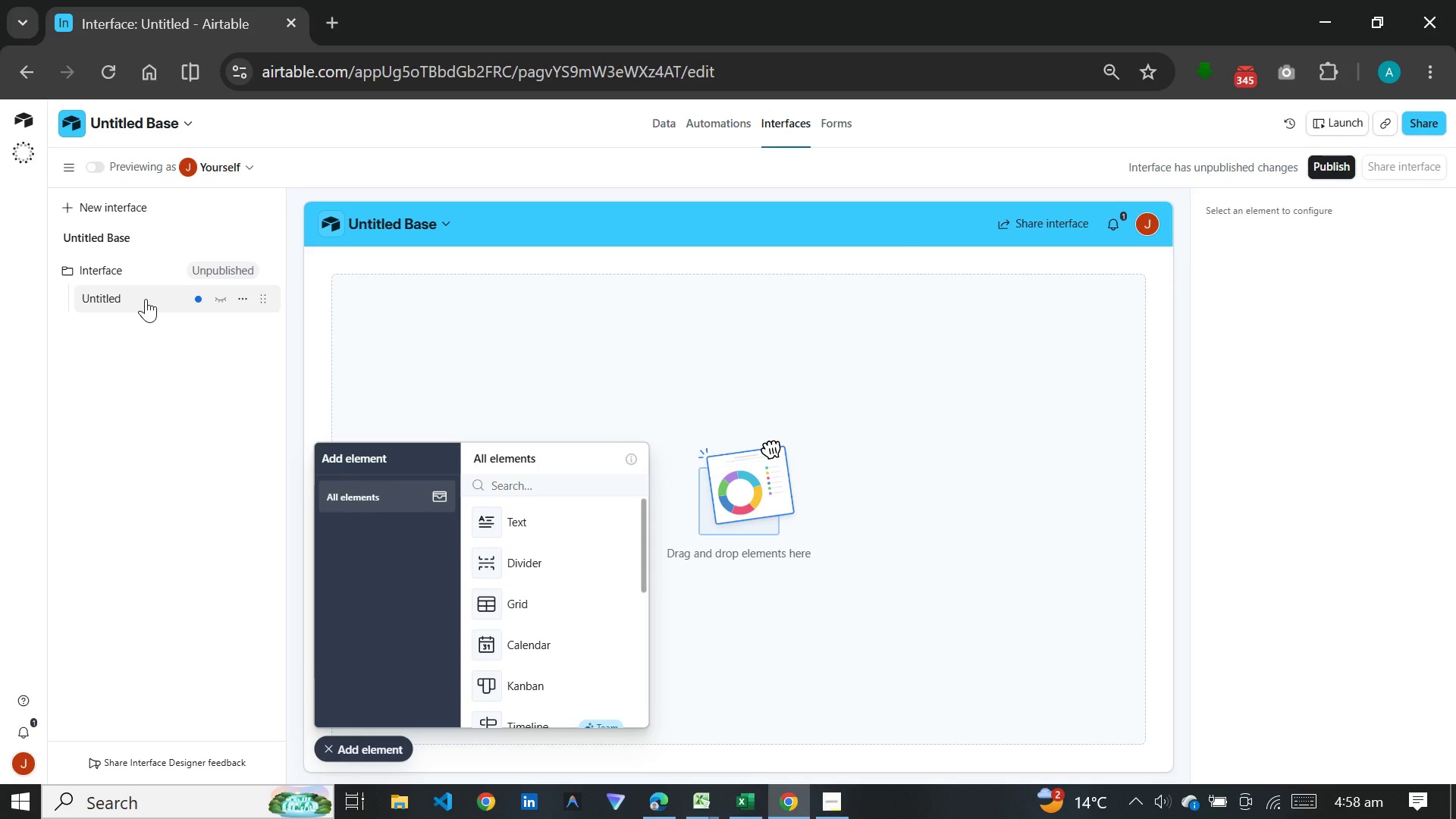 
wait(14.89)
 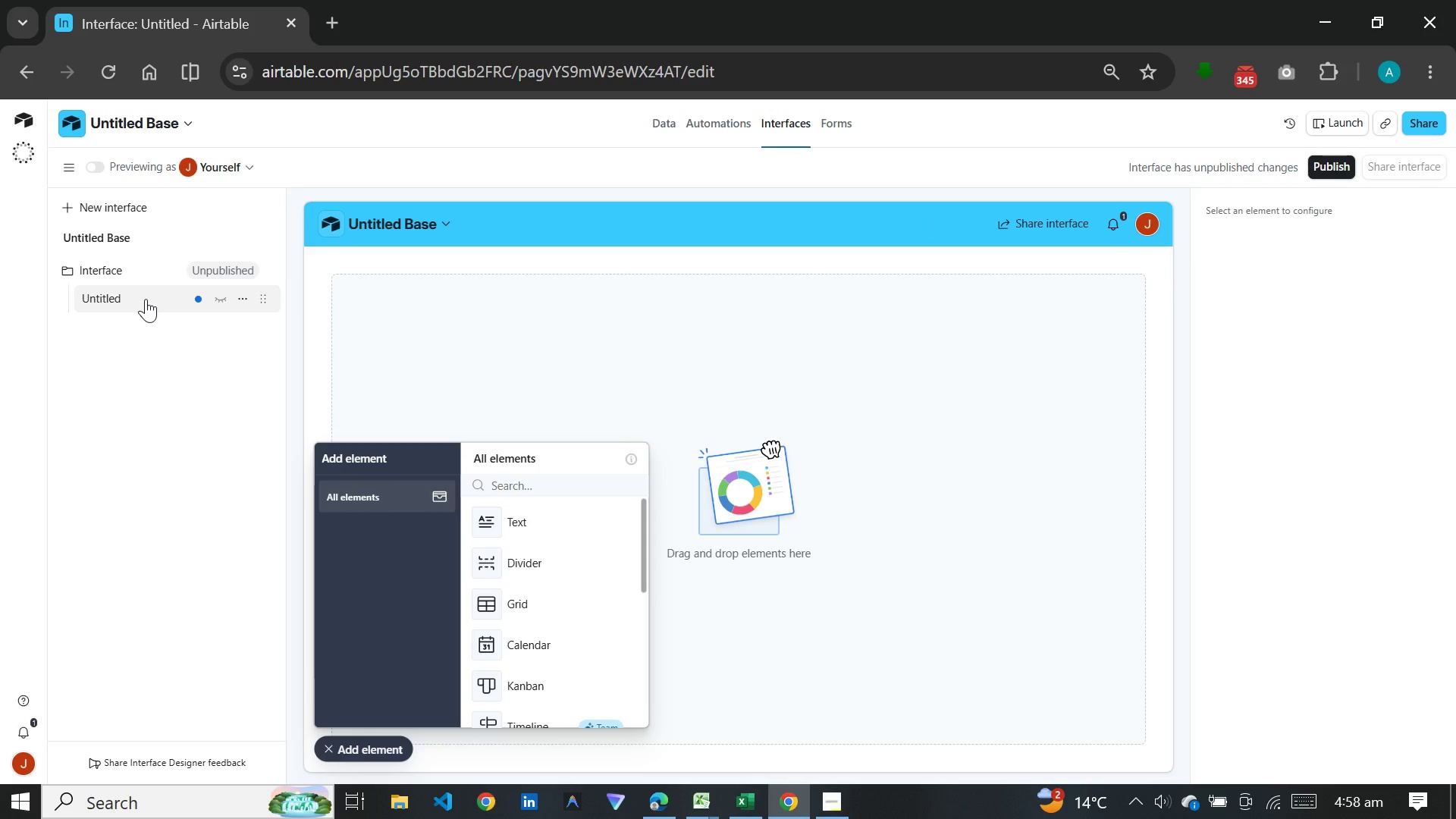 
double_click([146, 299])
 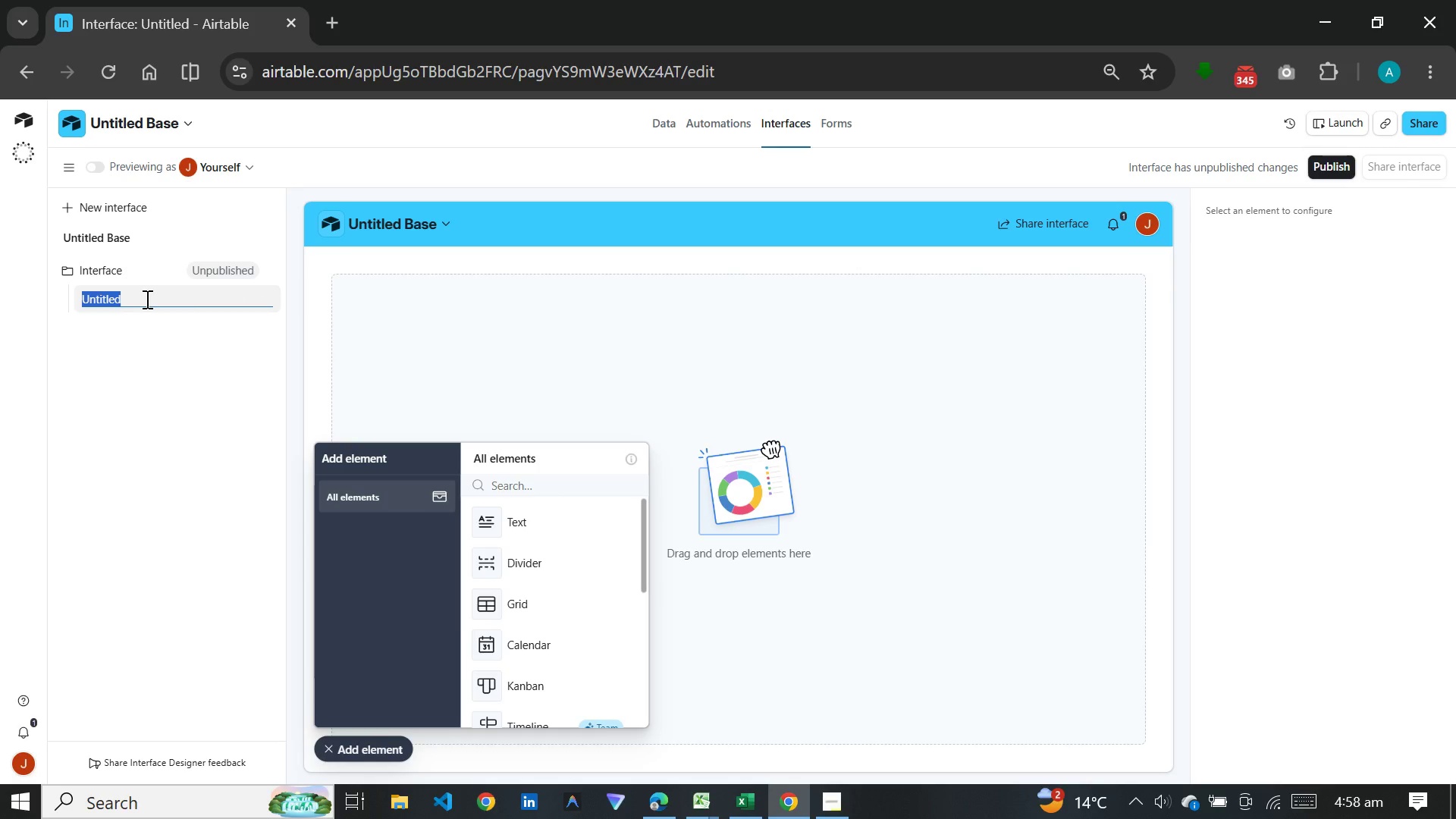 
type(Find a Specialist)
 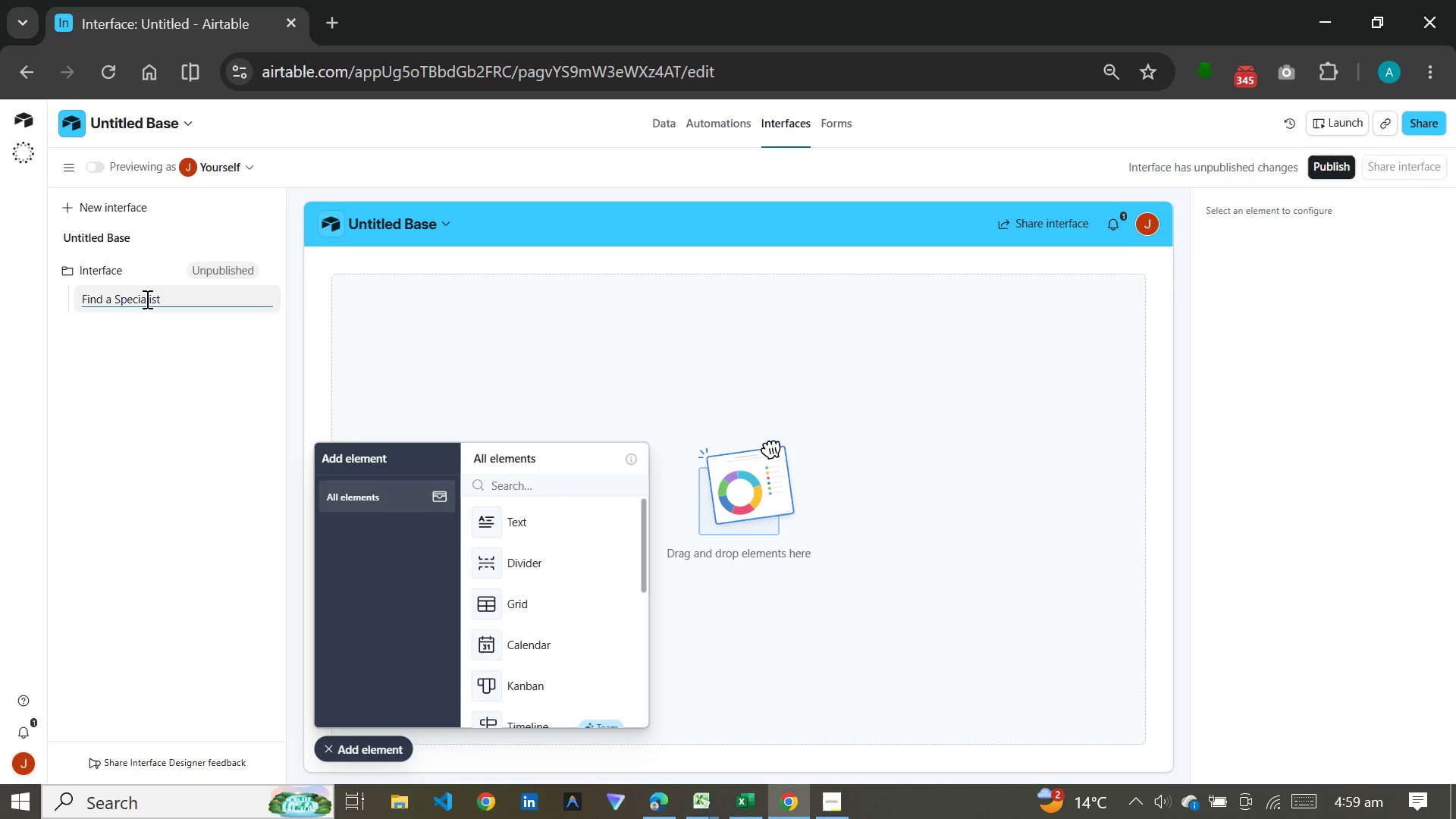 
key(Enter)
 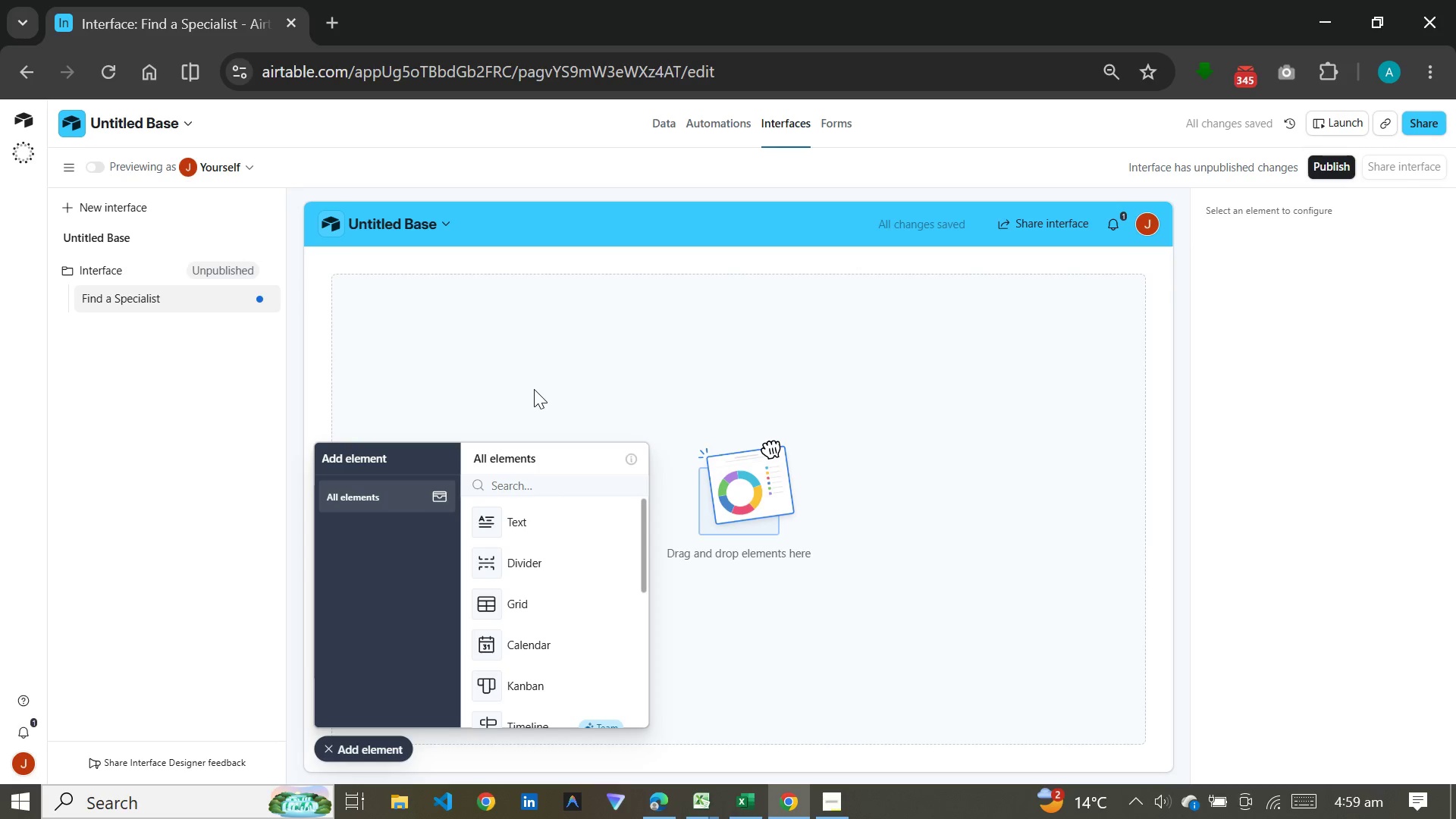 
wait(5.84)
 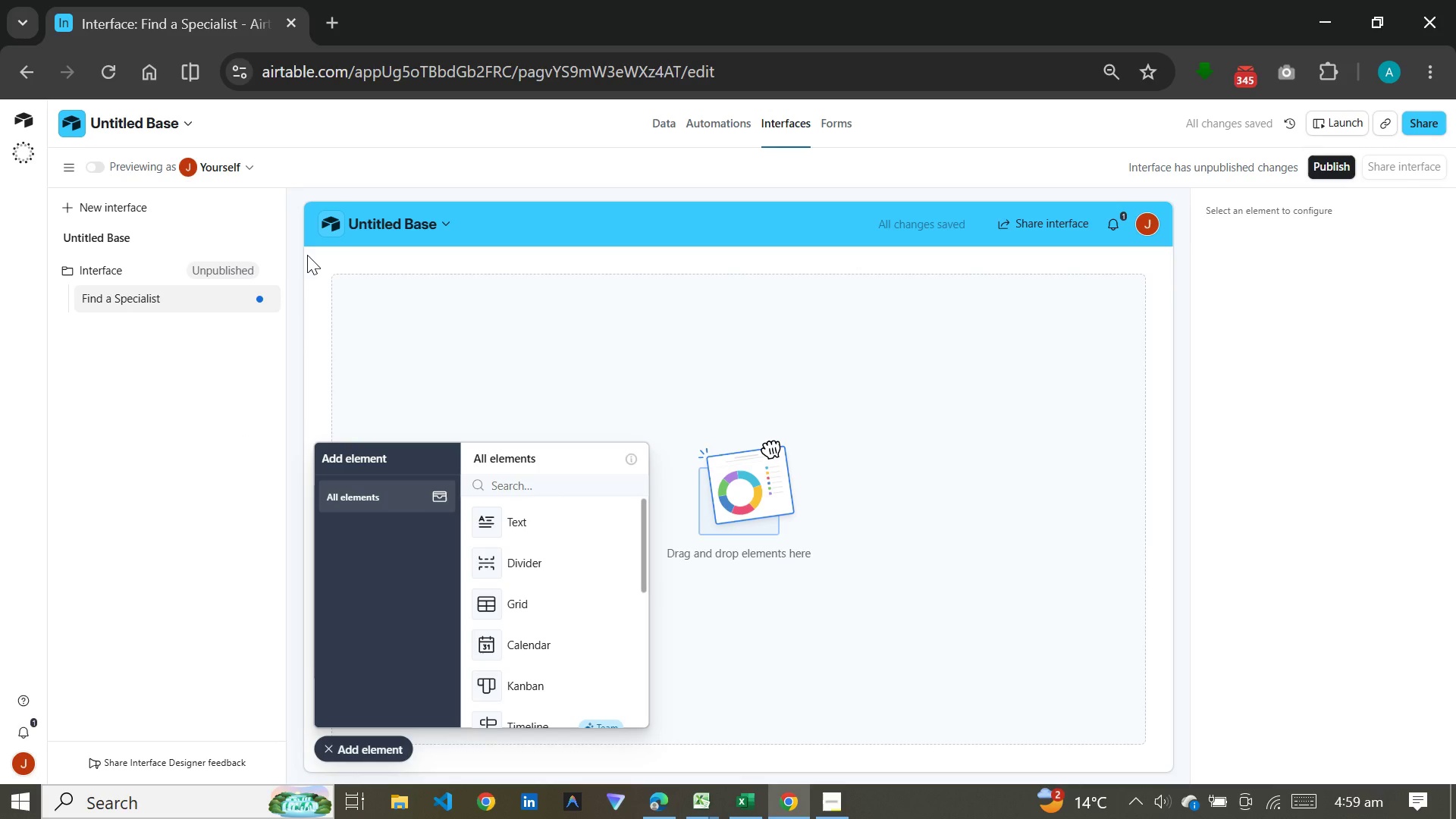 
scroll: coordinate [525, 579], scroll_direction: down, amount: 8.0
 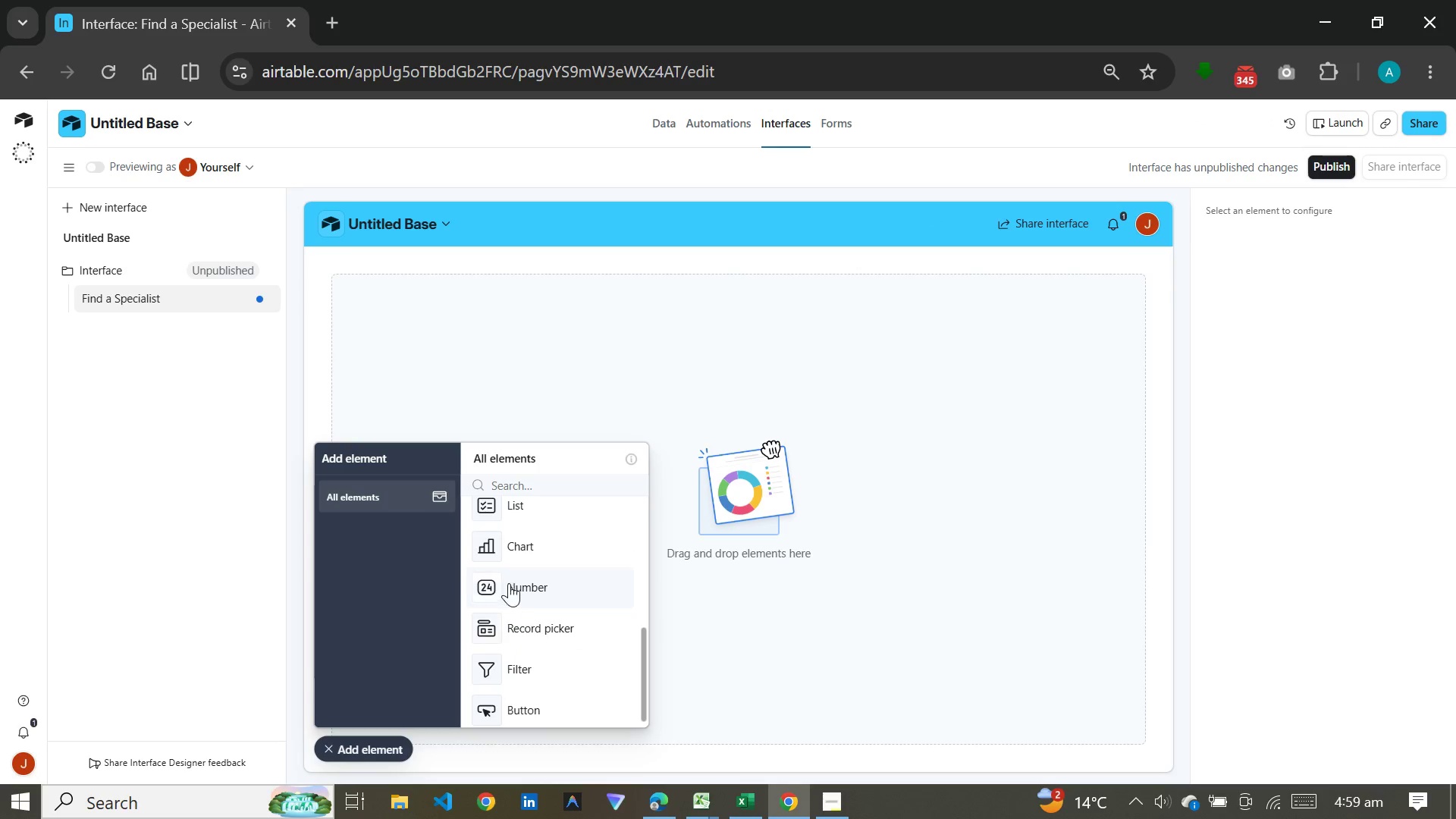 
left_click([509, 583])
 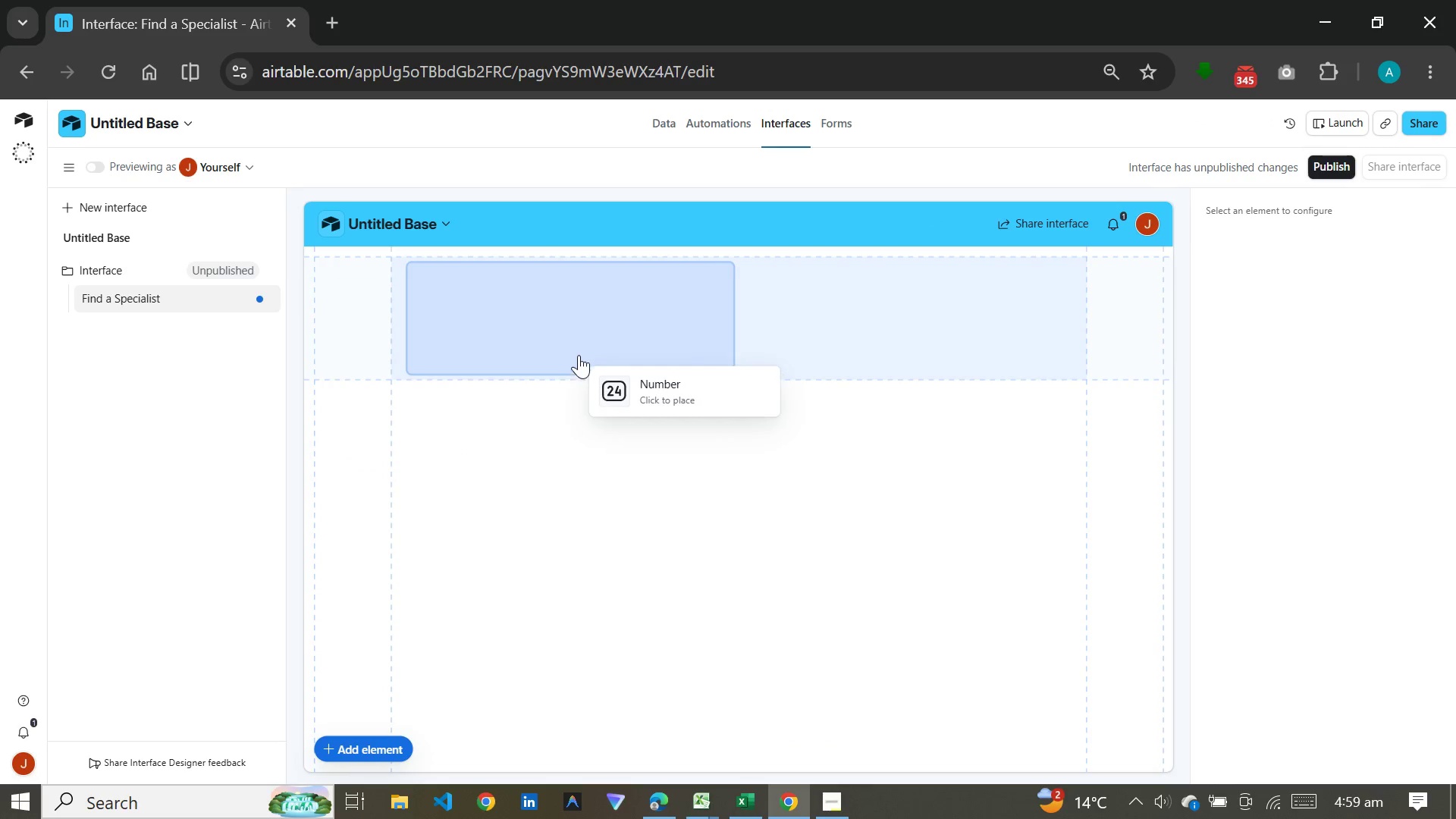 
left_click([566, 333])
 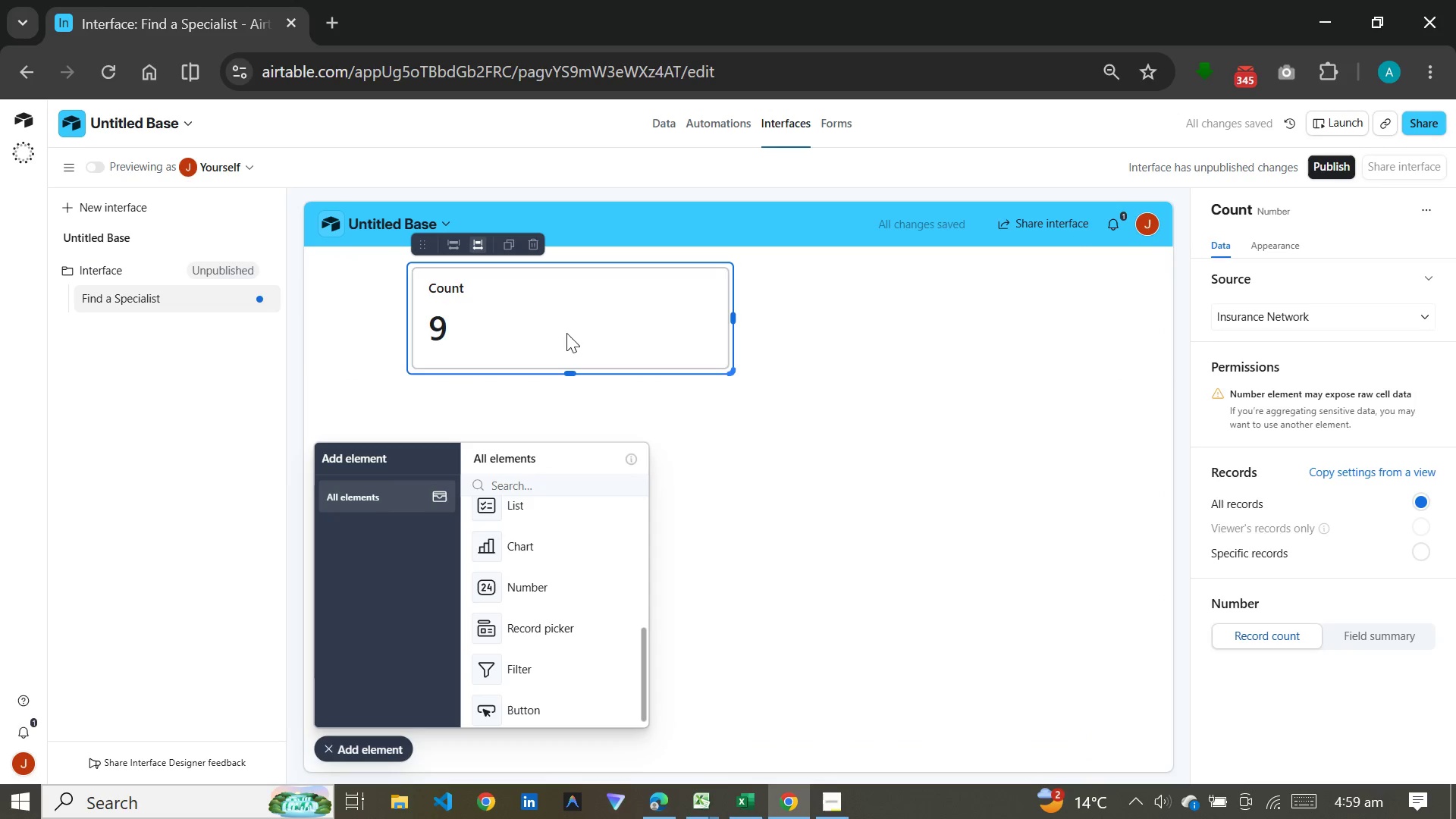 
wait(8.91)
 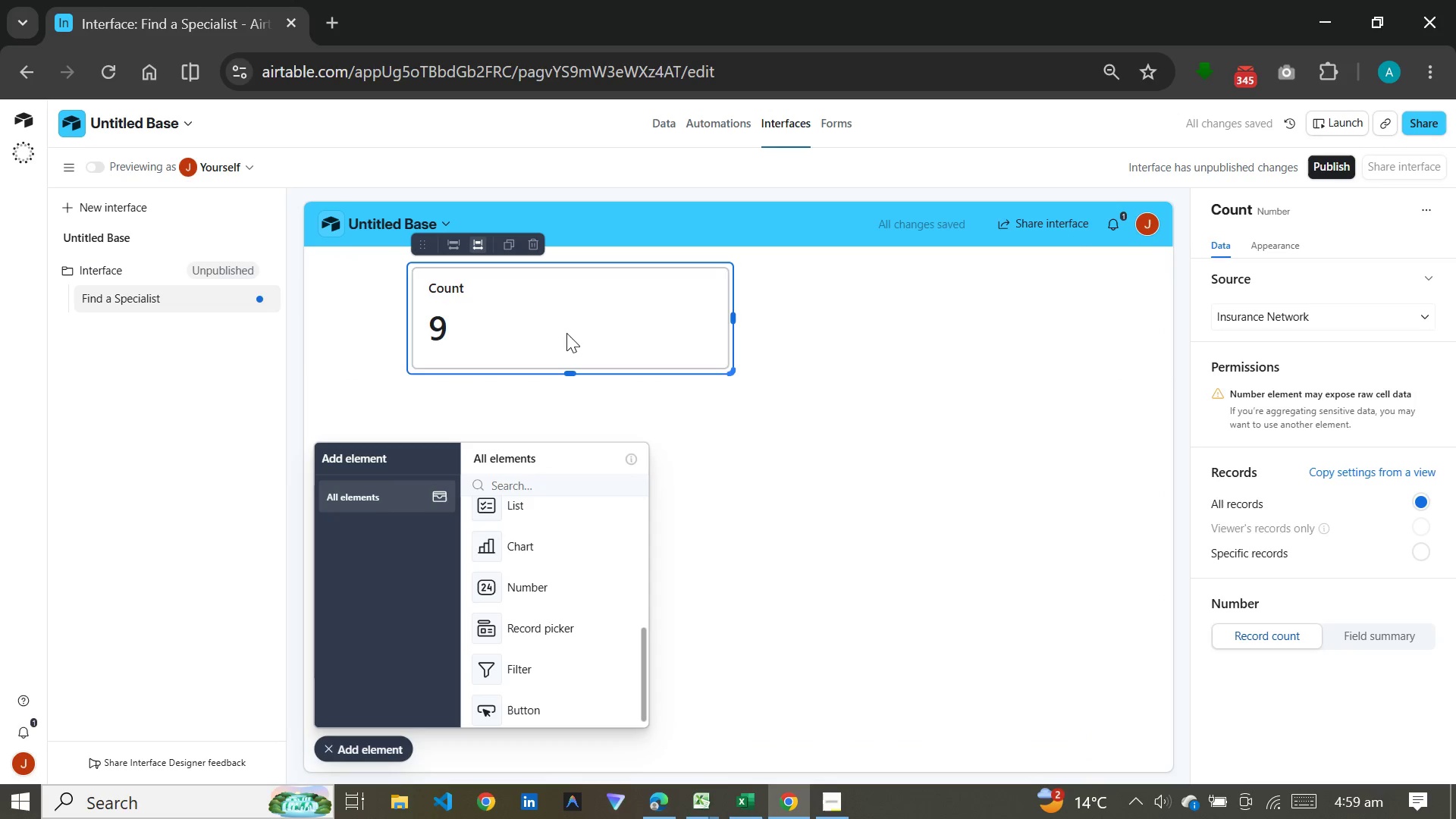 
left_click([1310, 212])
 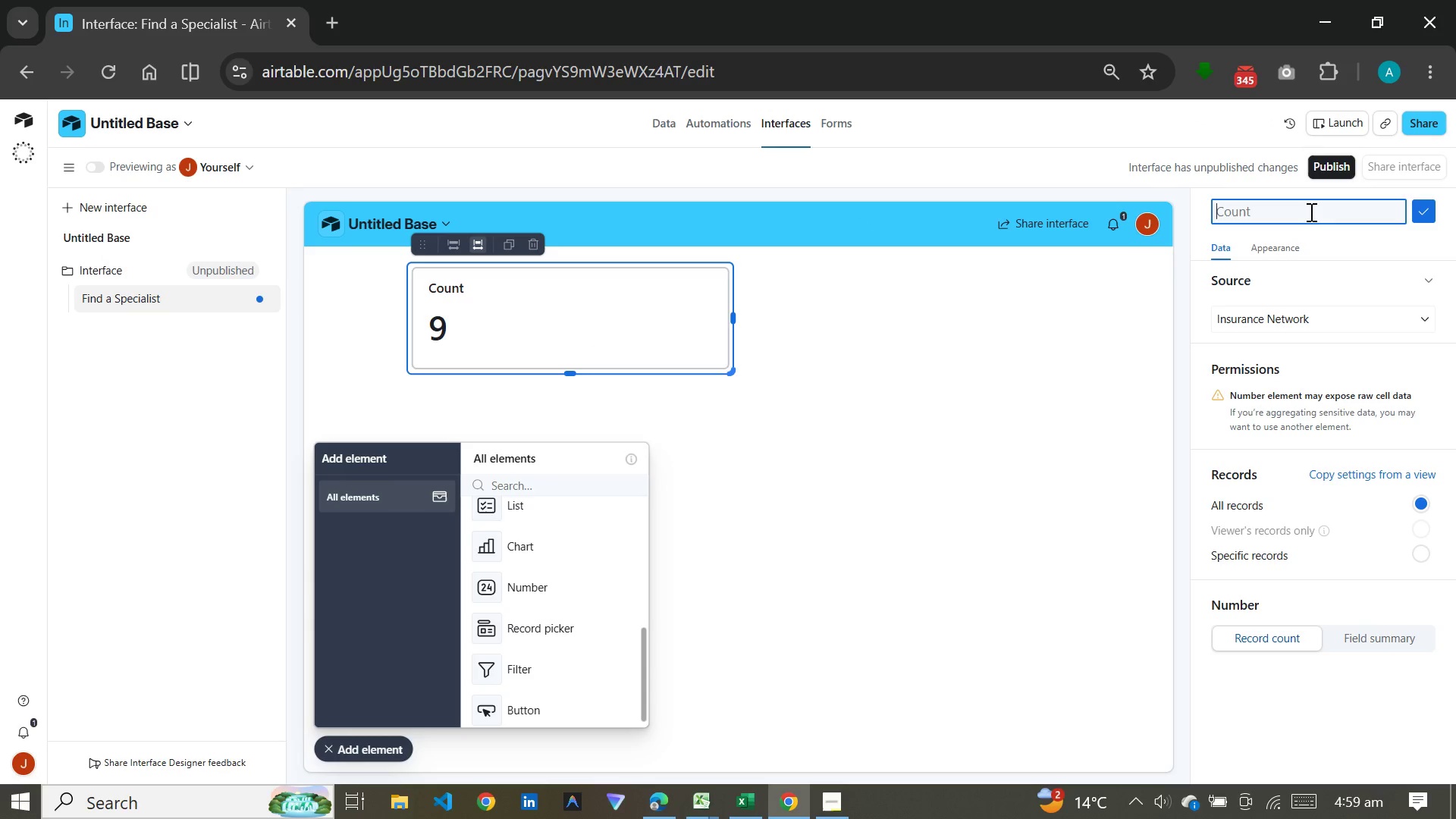 
type(Total Specialists)
 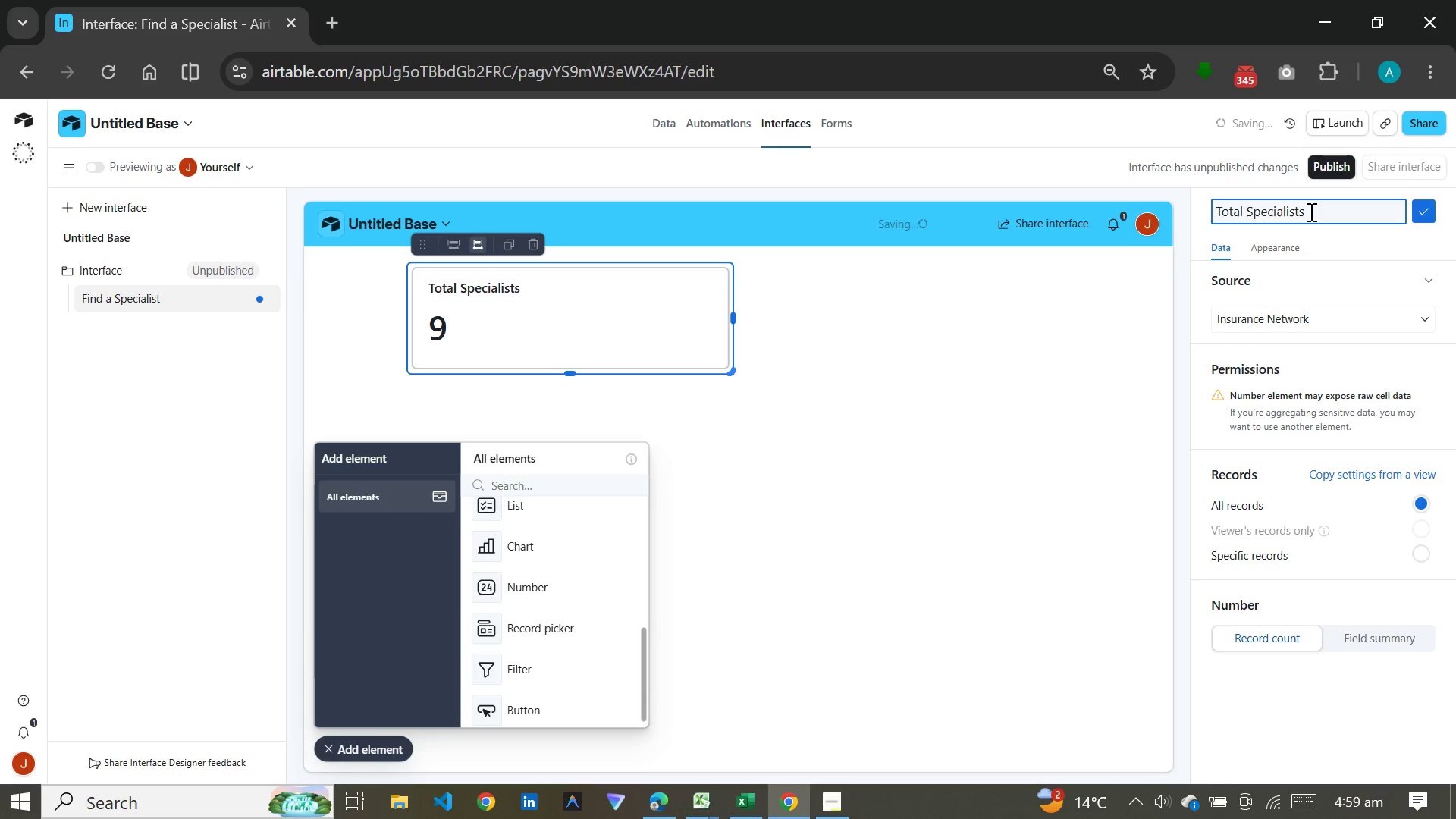 
key(Enter)
 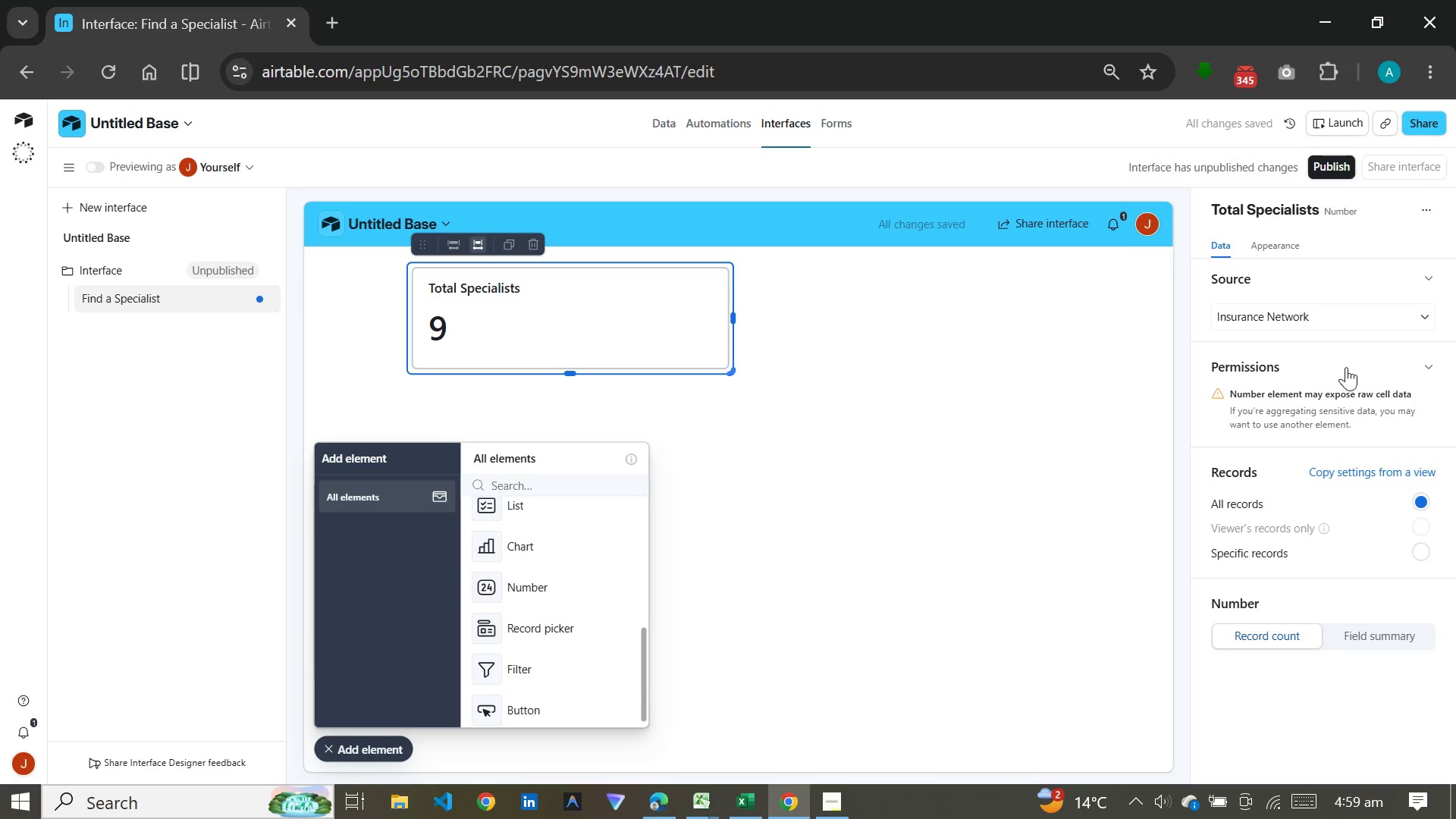 
left_click([1351, 318])
 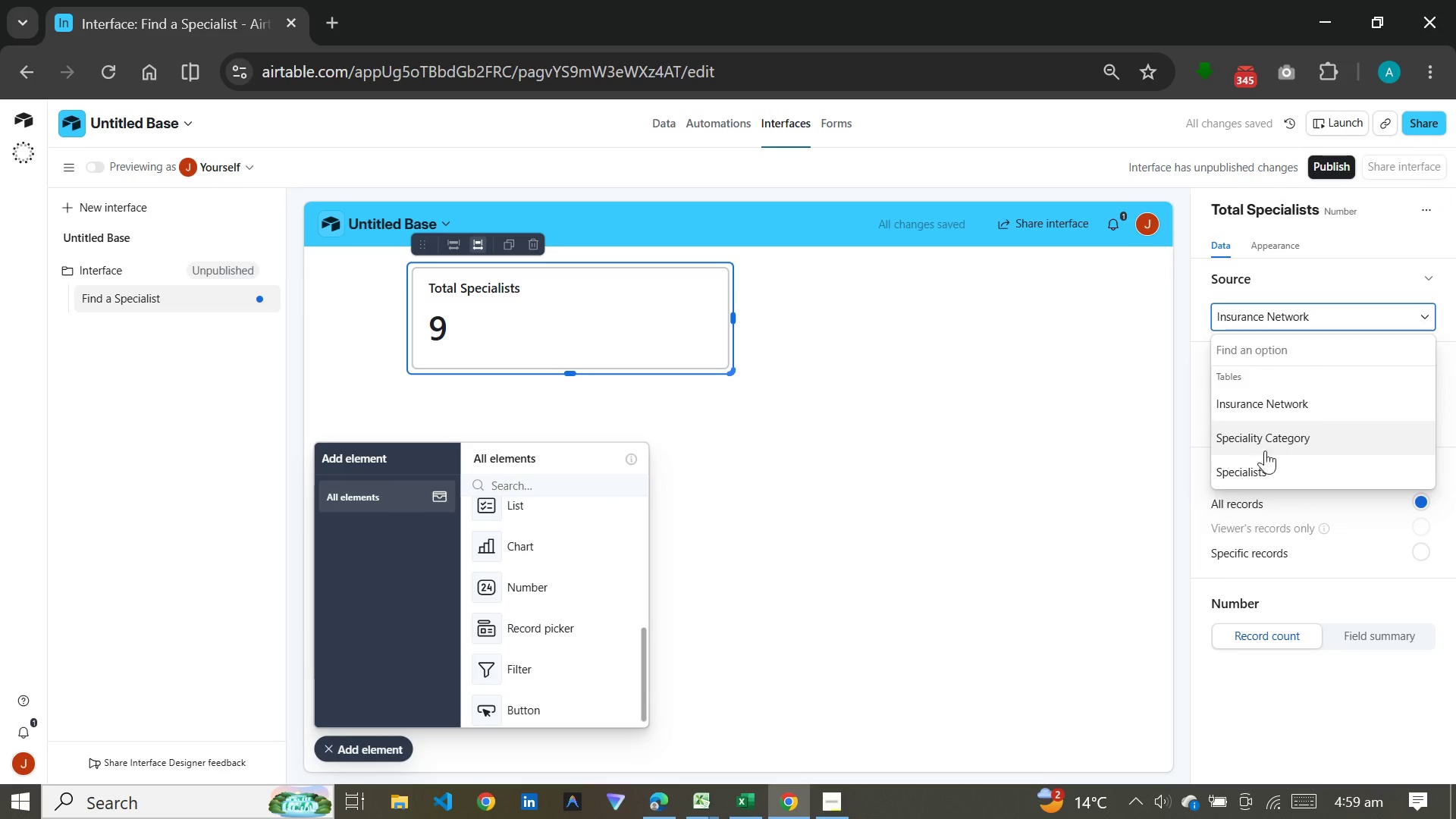 
left_click([1262, 463])
 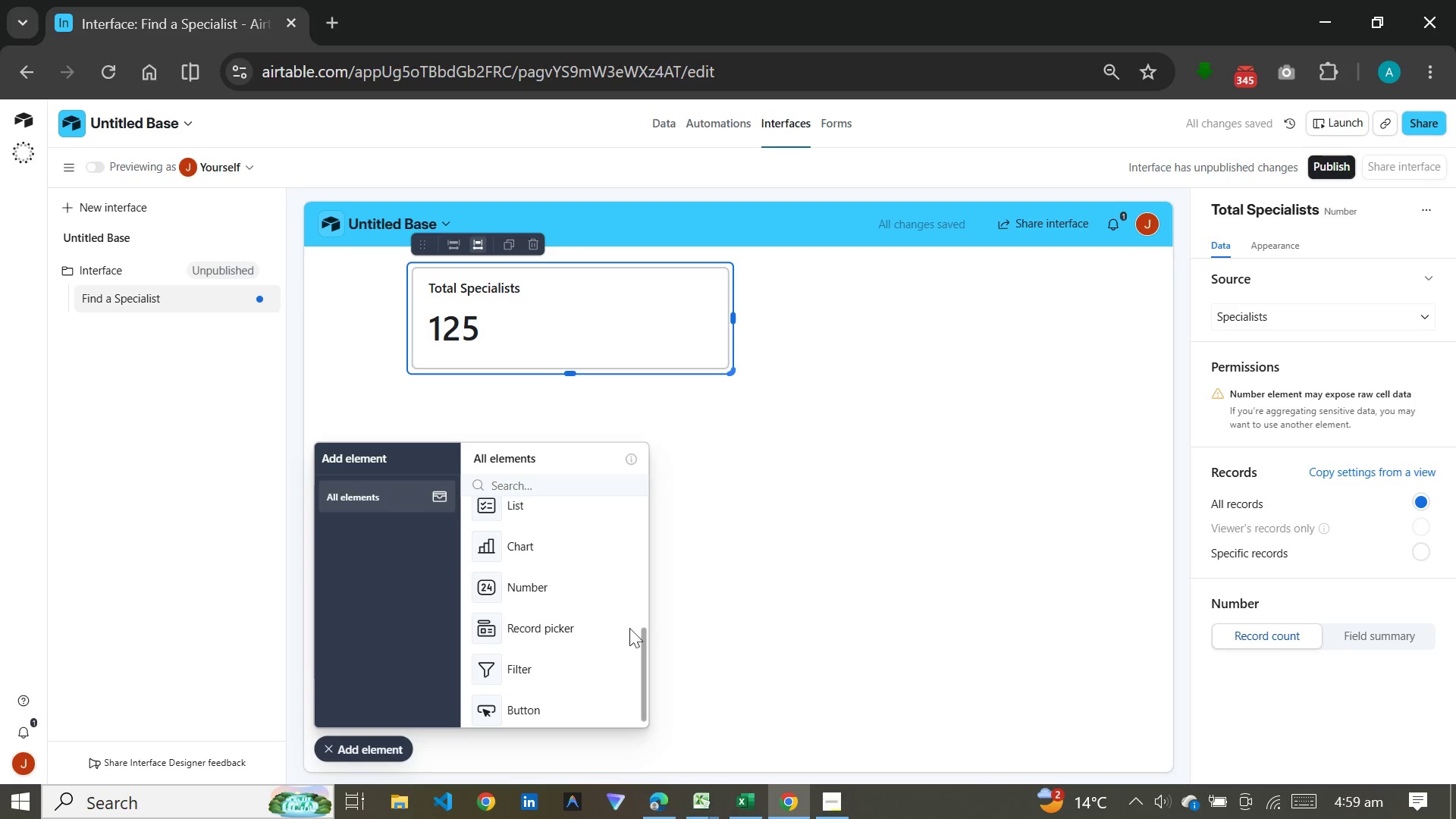 
scroll: coordinate [530, 620], scroll_direction: down, amount: 2.0
 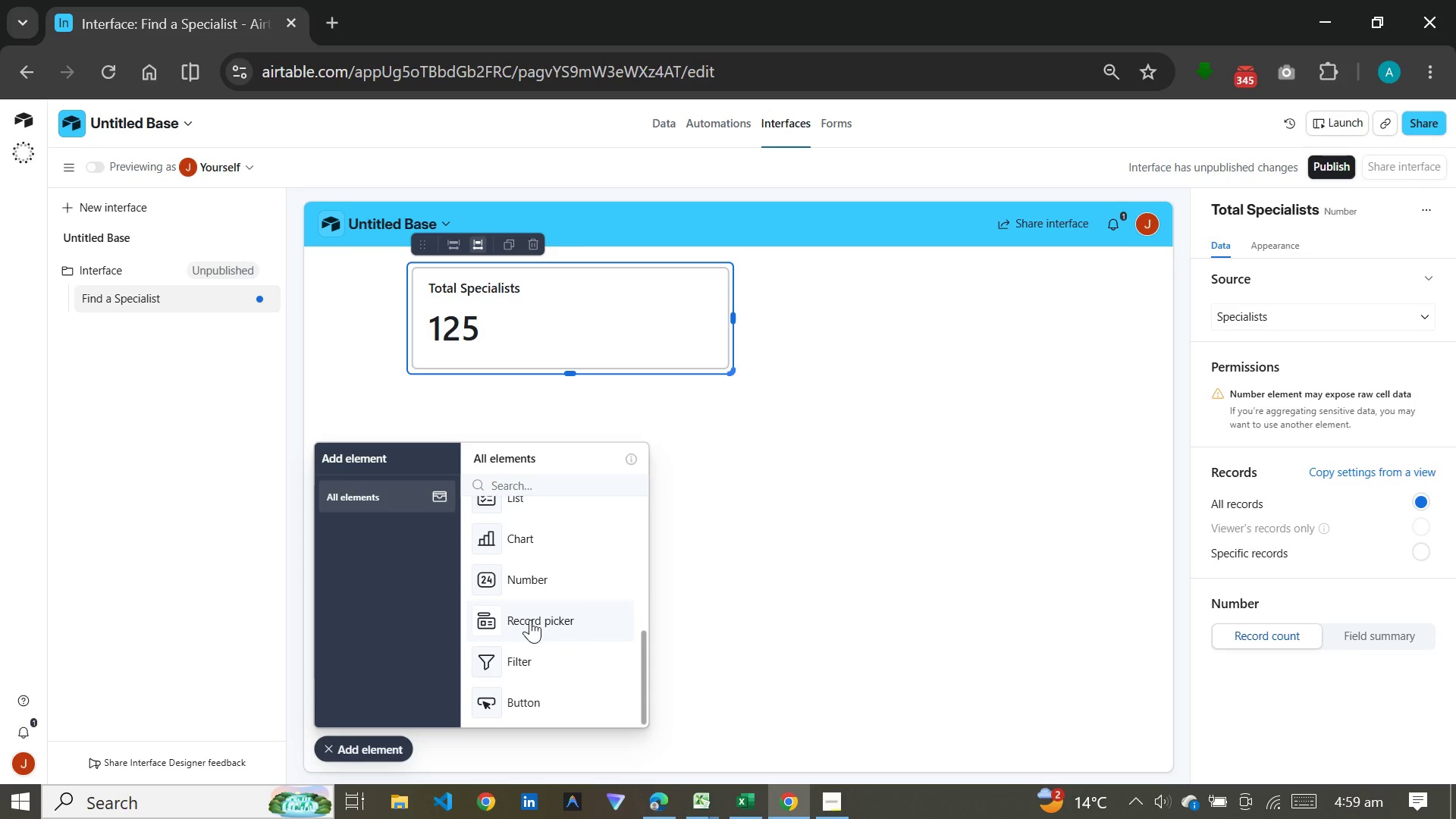 
left_click([541, 581])
 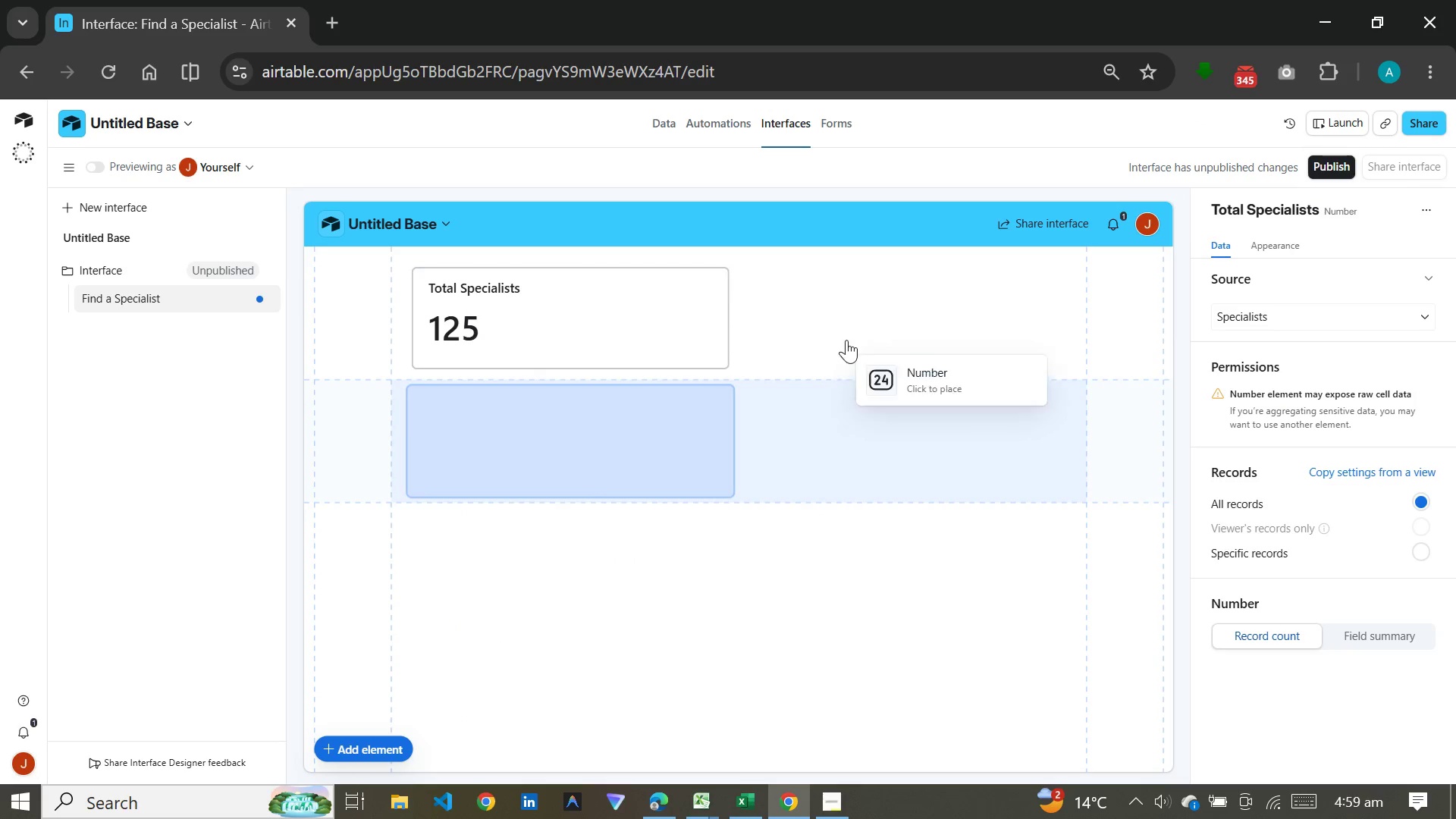 
left_click([855, 325])
 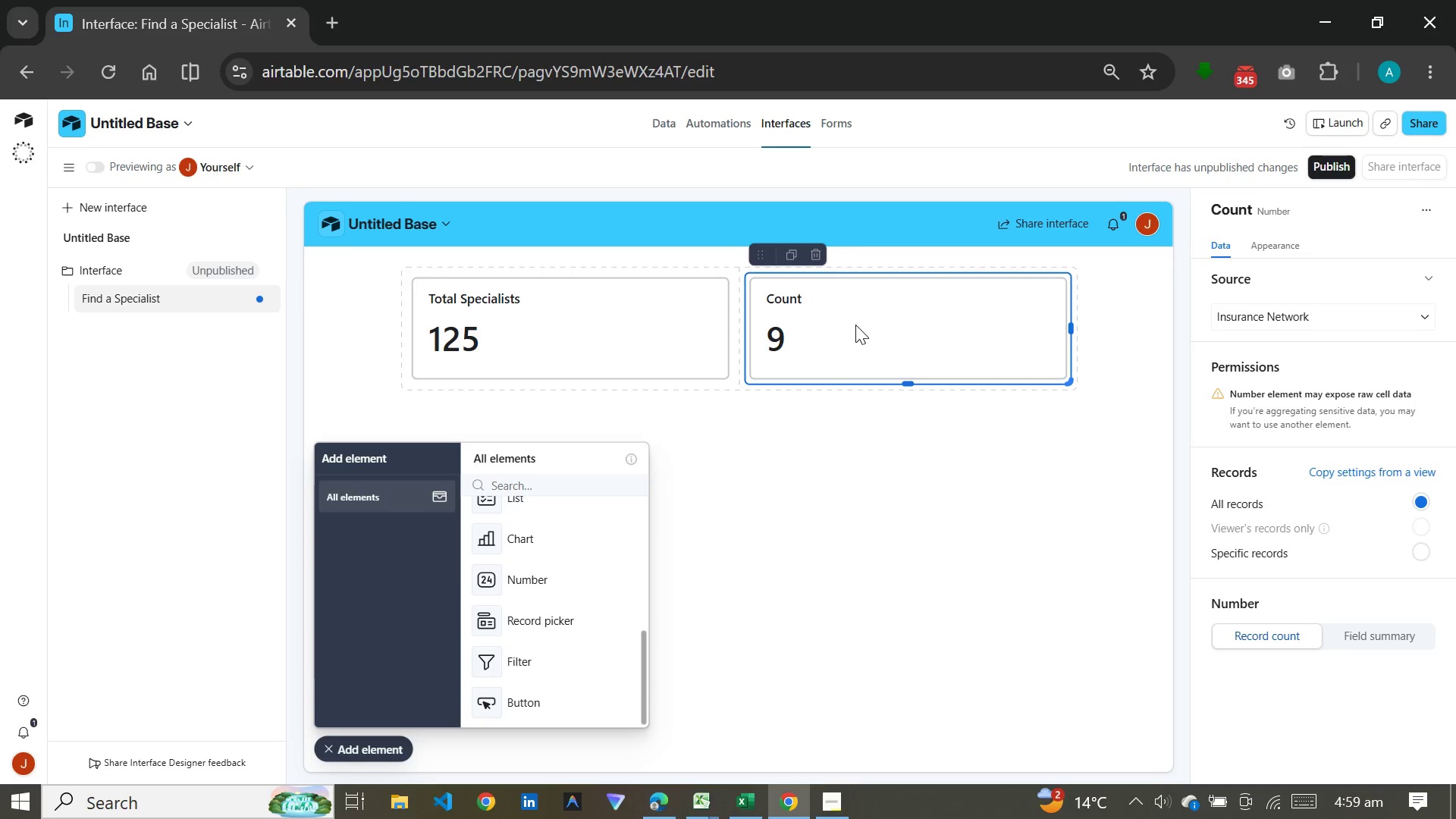 
wait(13.84)
 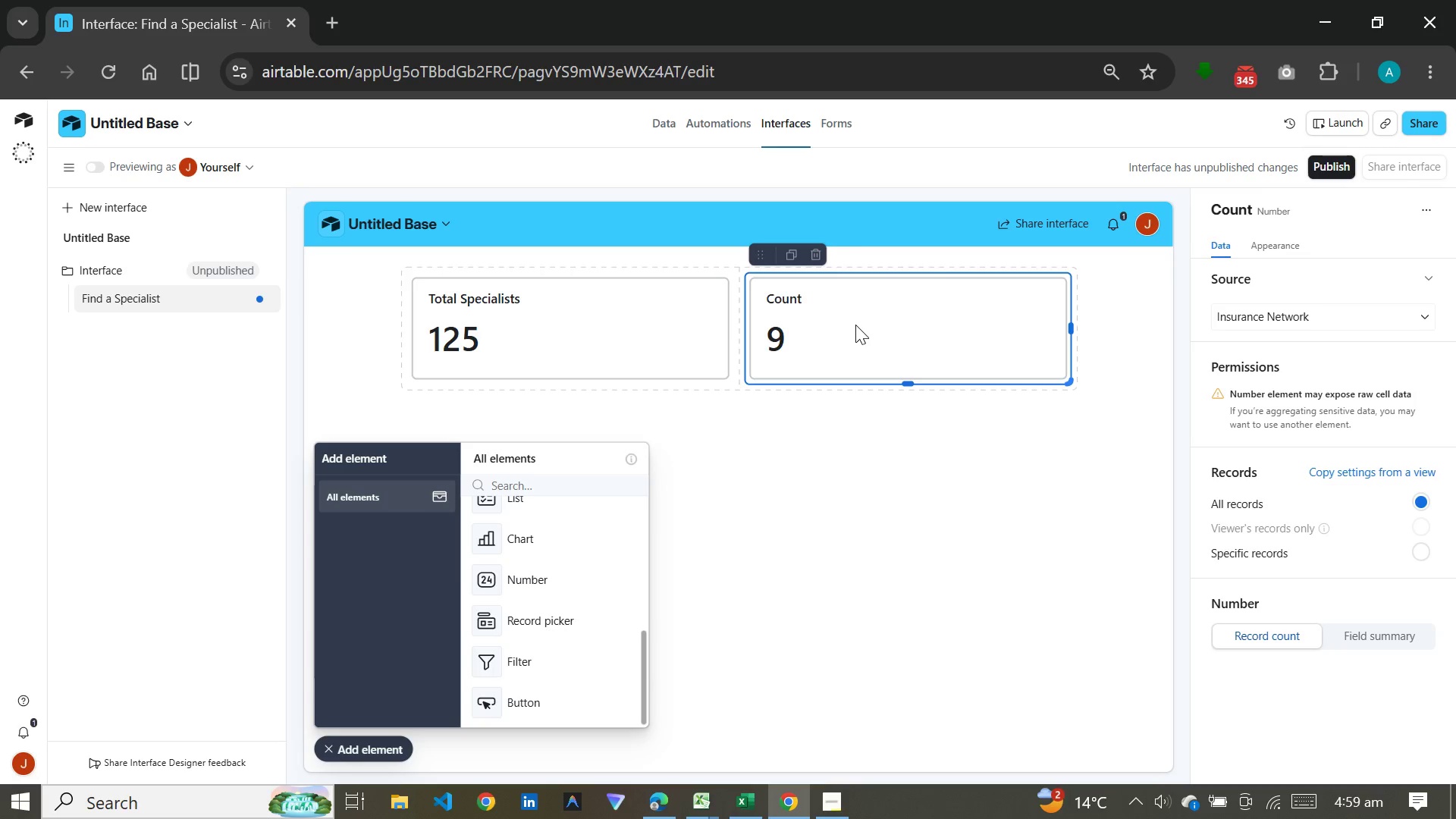 
left_click([1313, 203])
 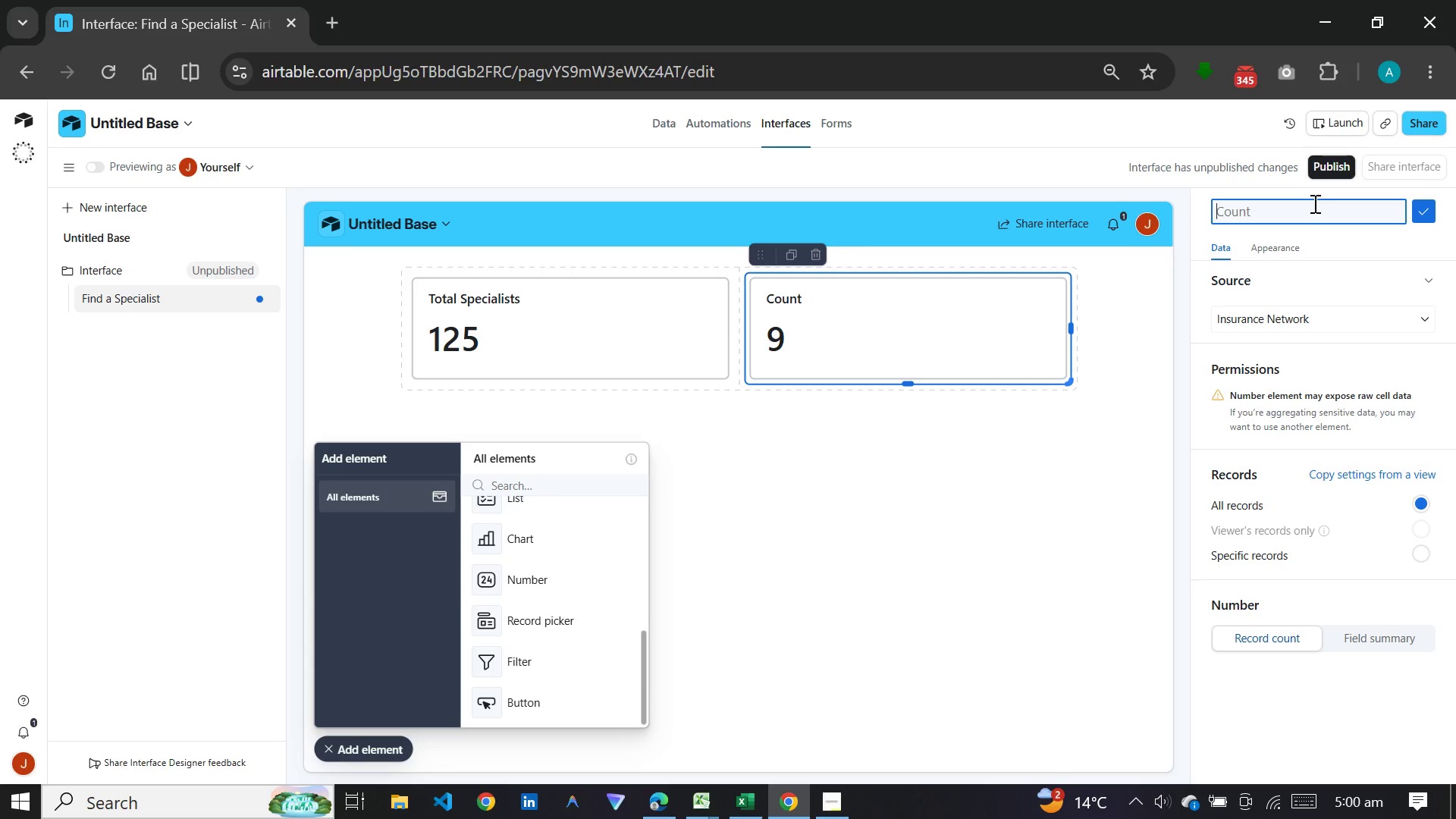 
type(Available Now)
 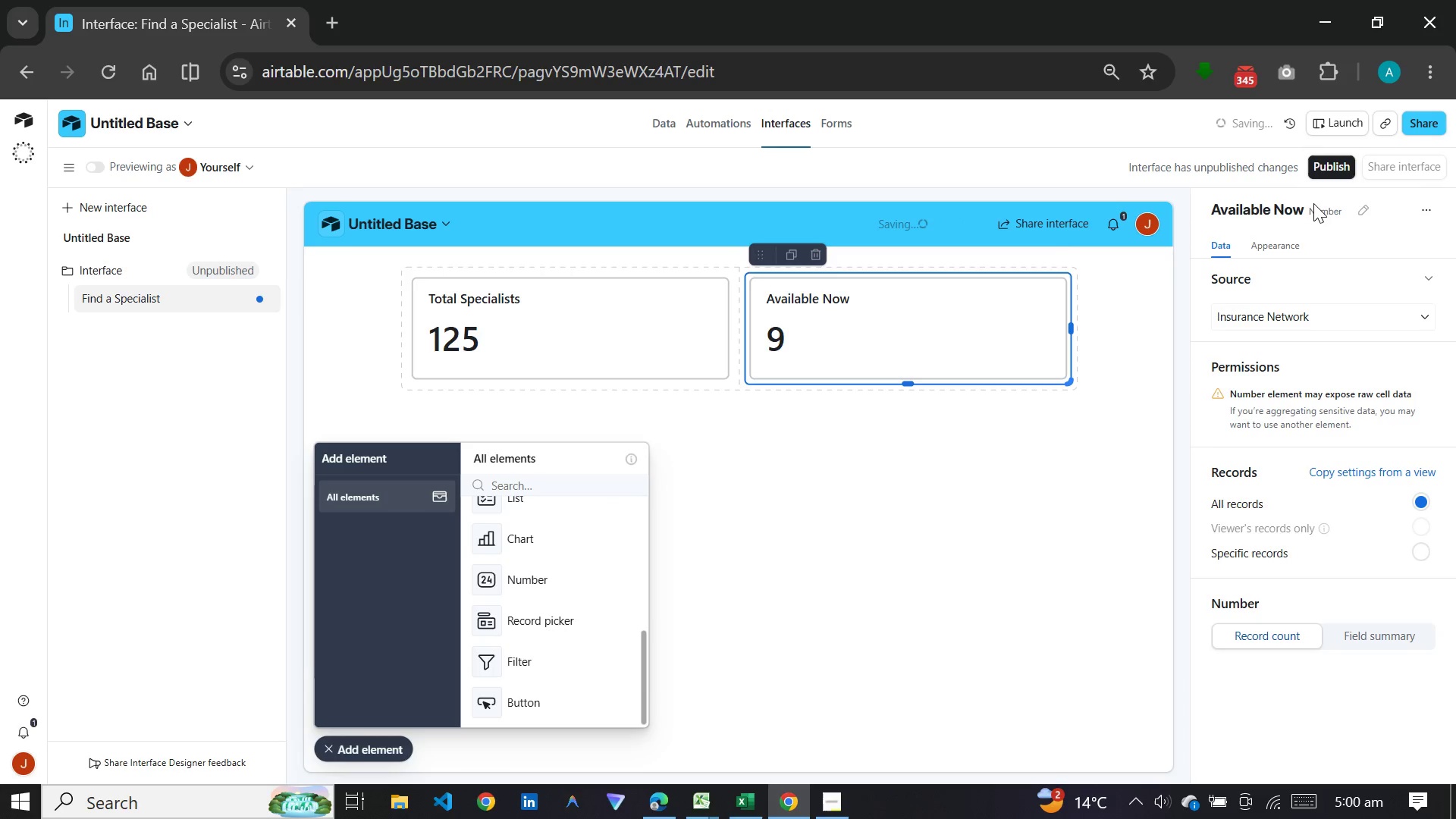 
 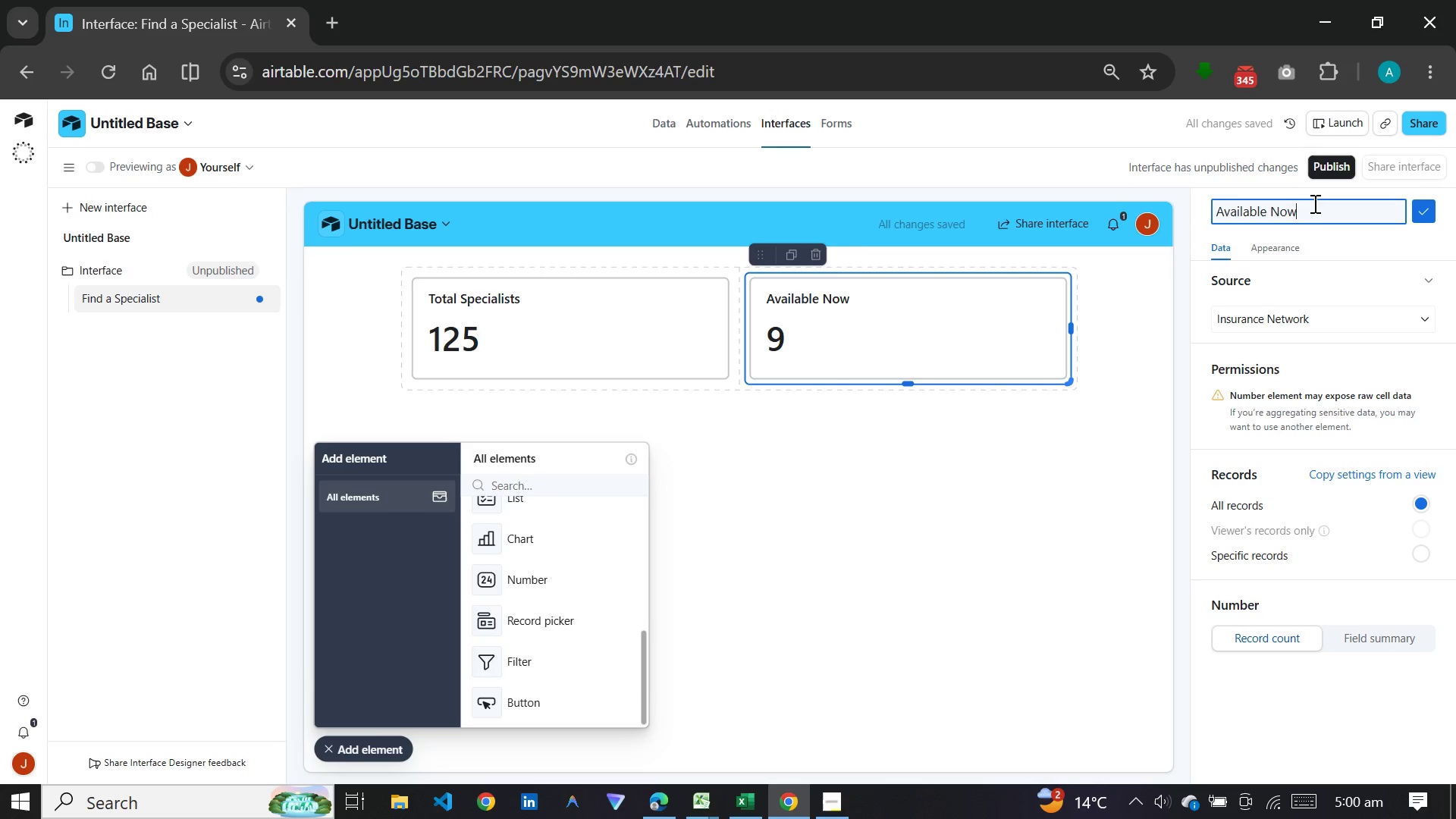 
key(Enter)
 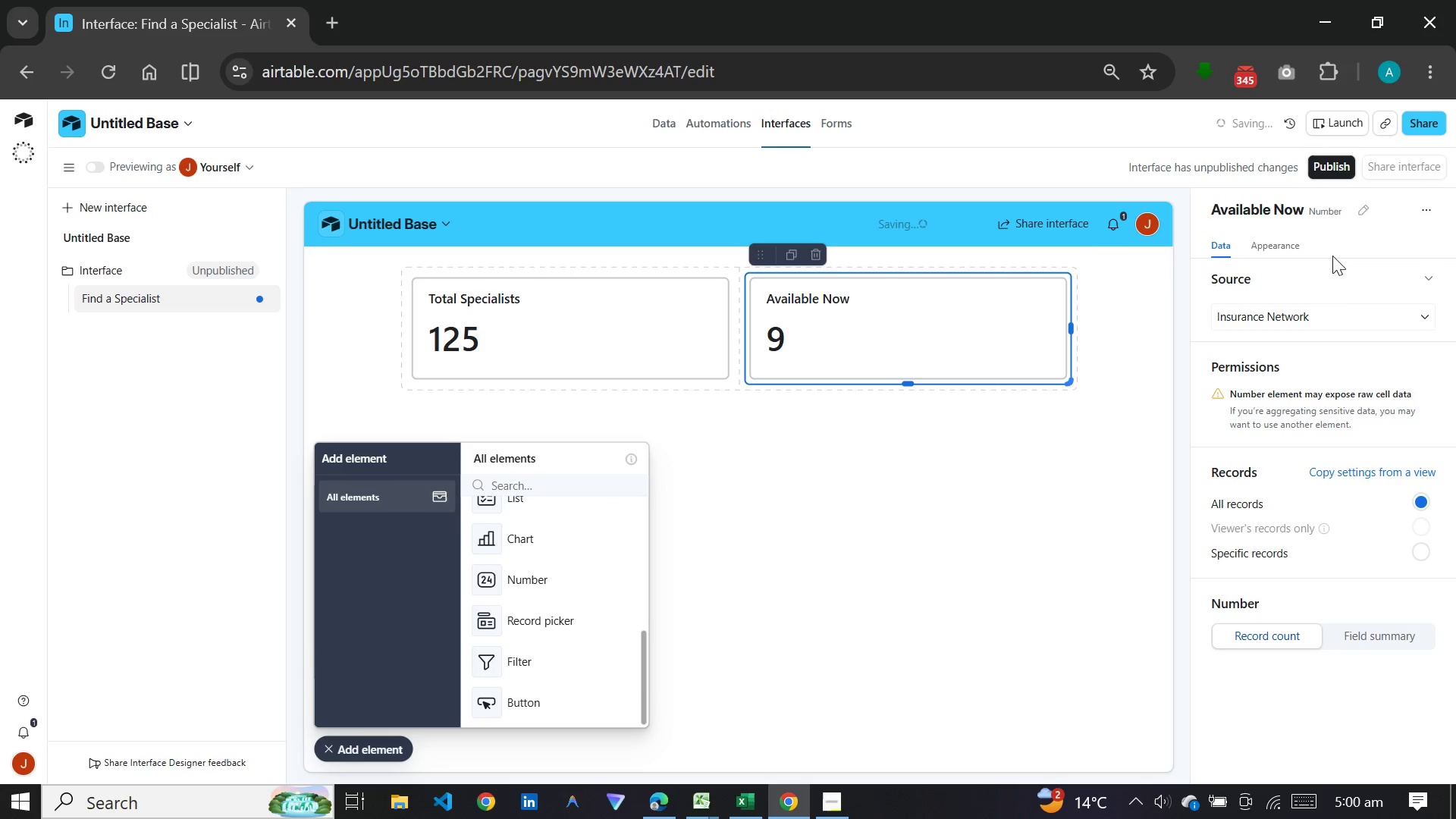 
left_click([1336, 318])
 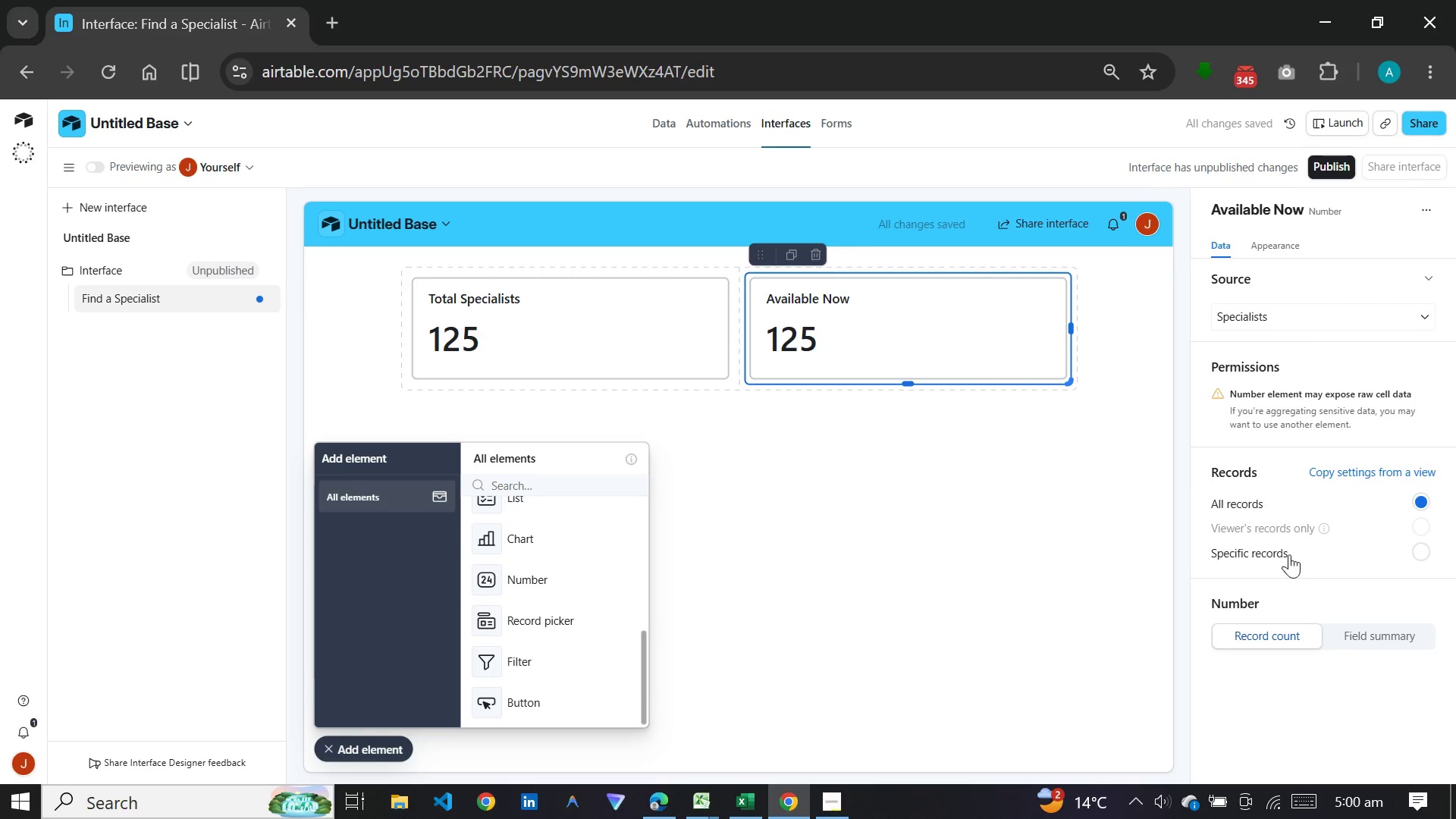 
left_click([1378, 551])
 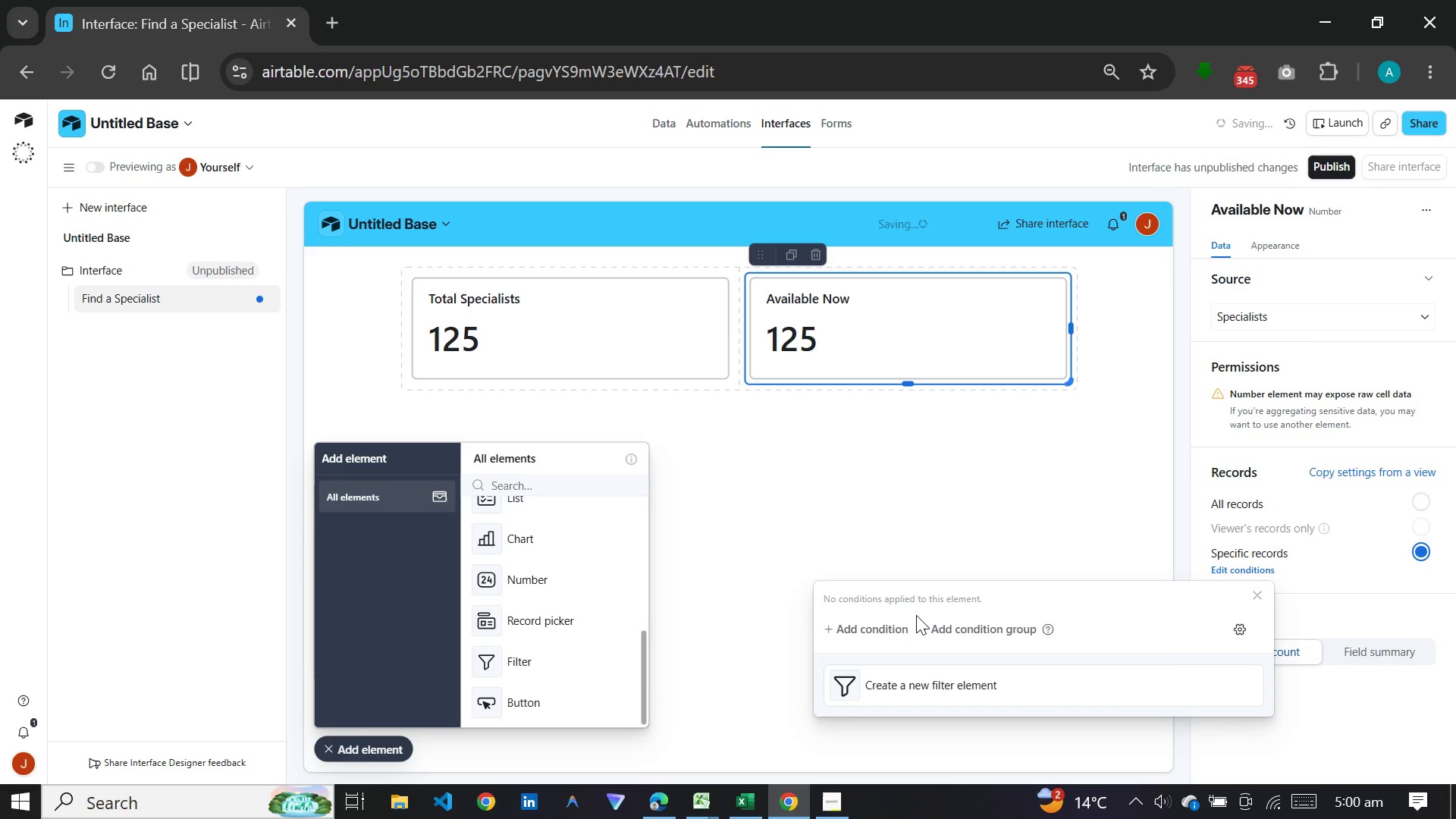 
left_click([890, 629])
 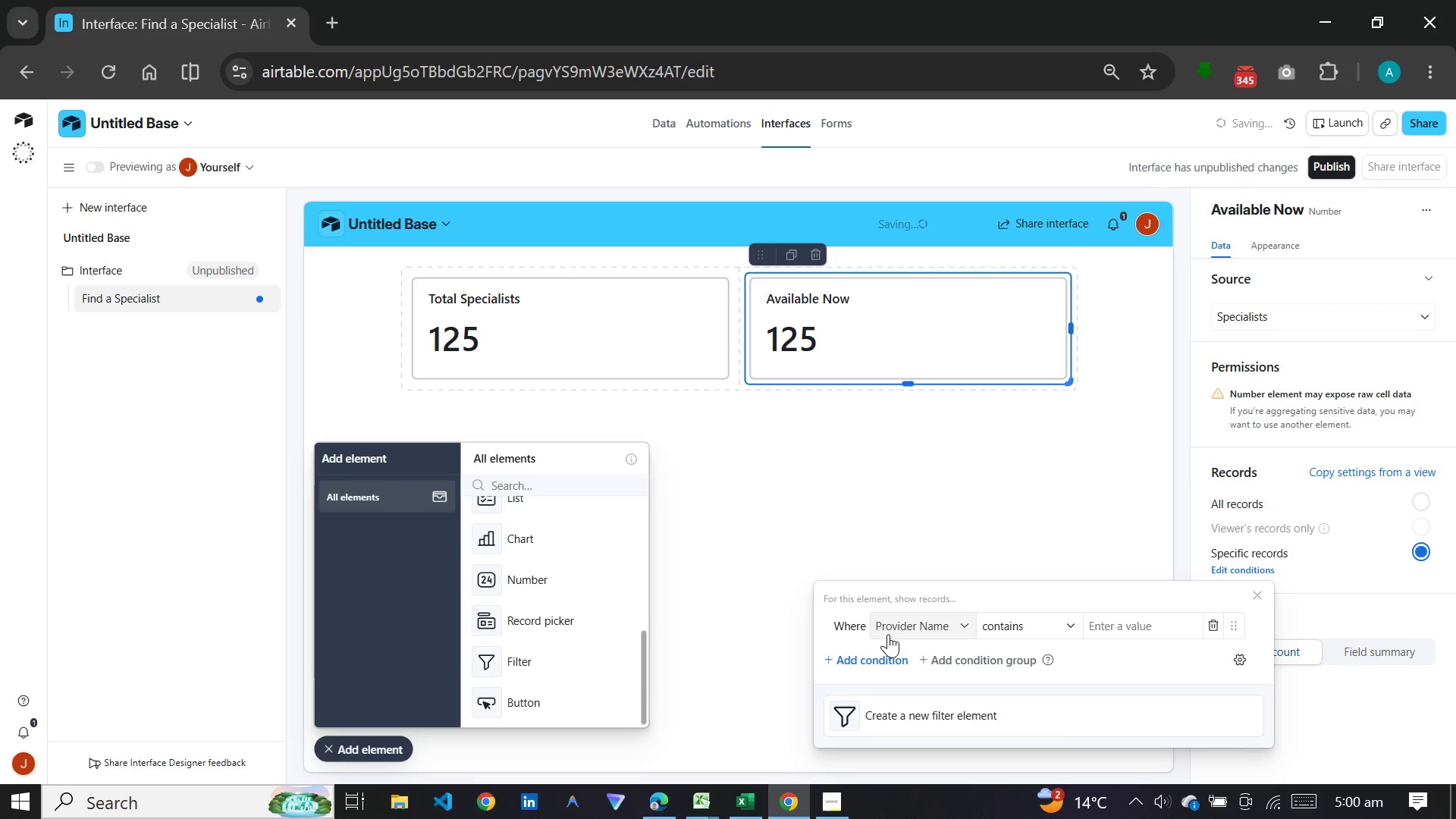 
left_click([888, 634])
 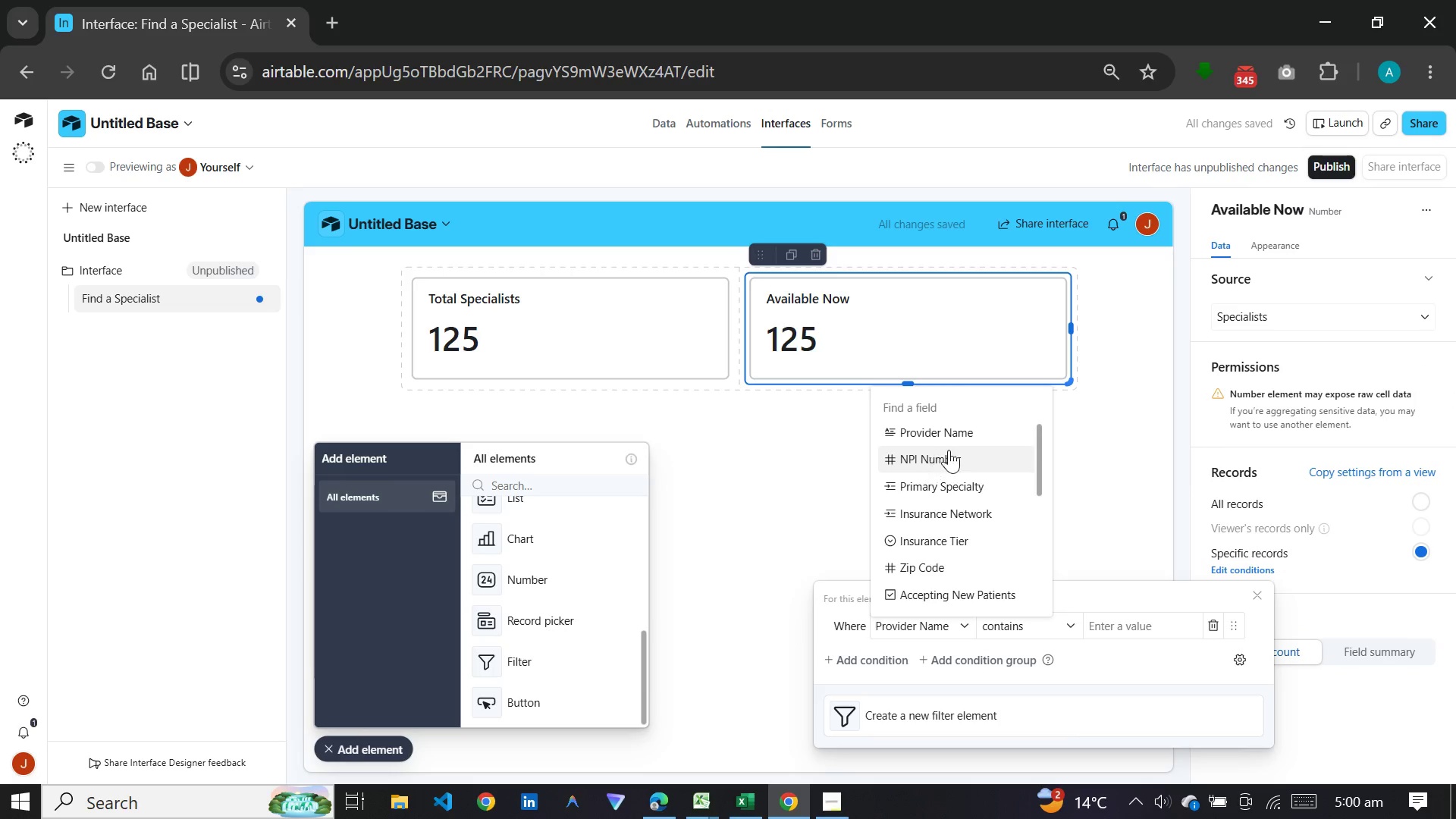 
scroll: coordinate [956, 489], scroll_direction: down, amount: 2.0
 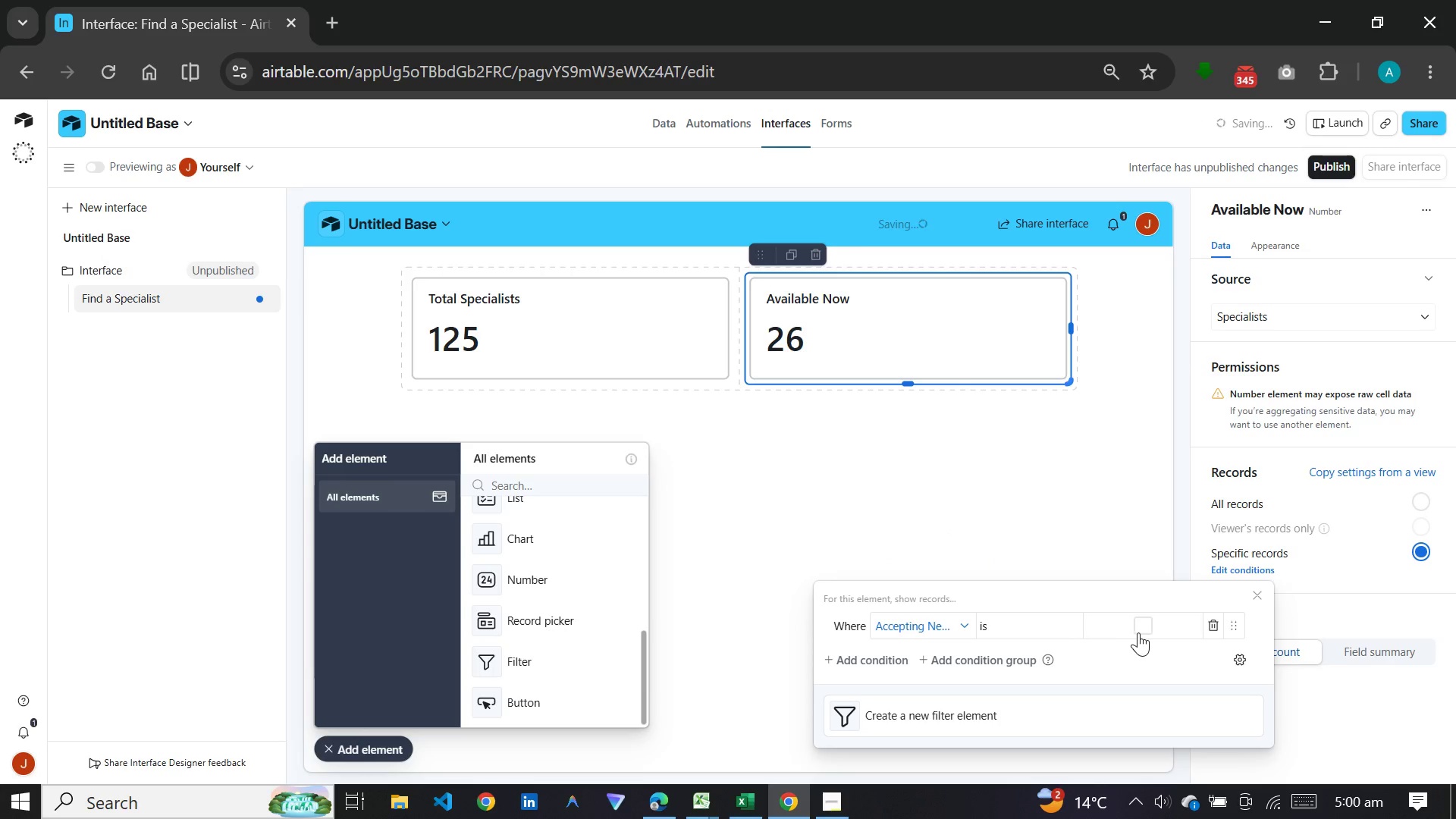 
left_click([1139, 632])
 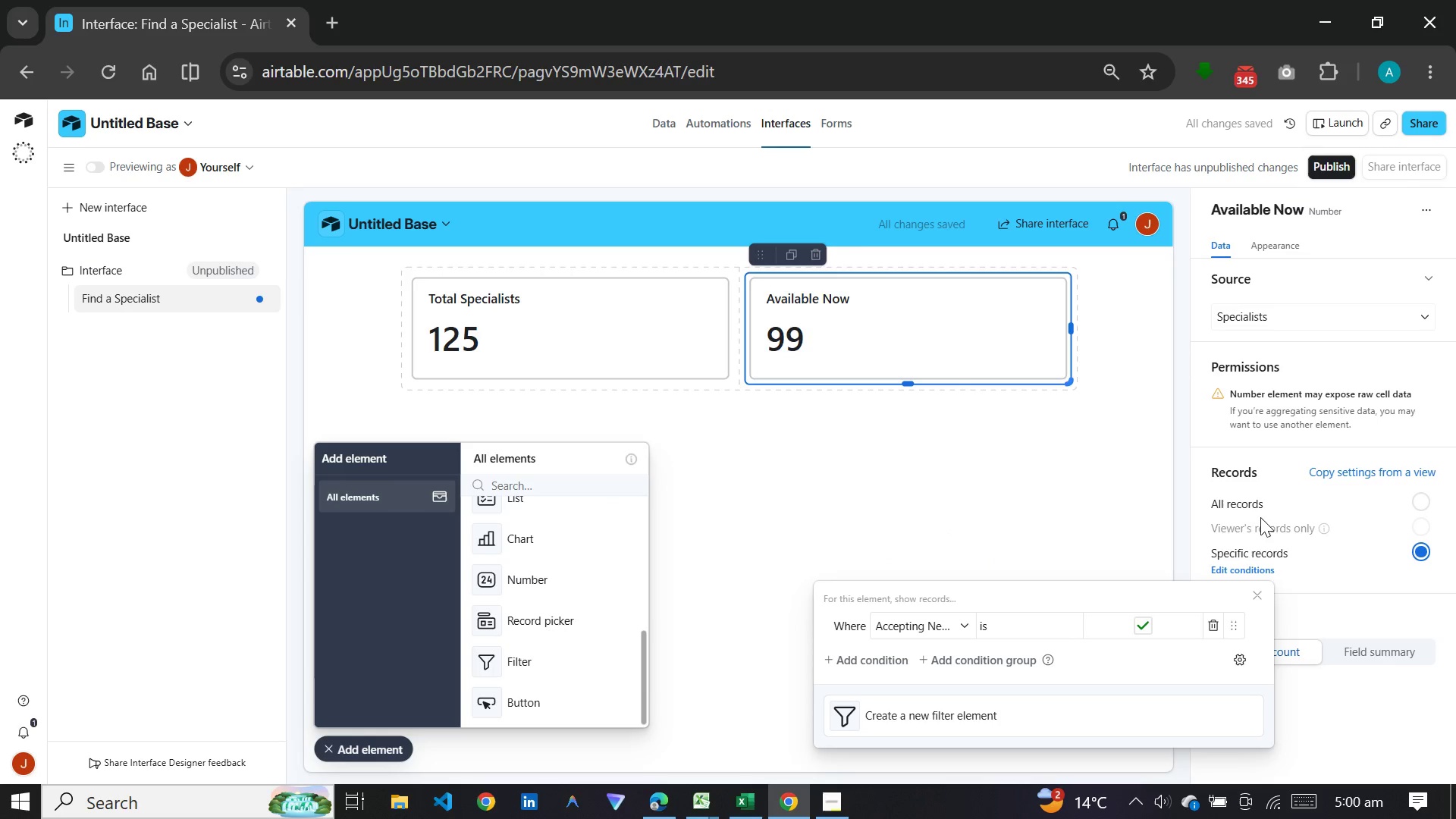 
left_click([1081, 522])
 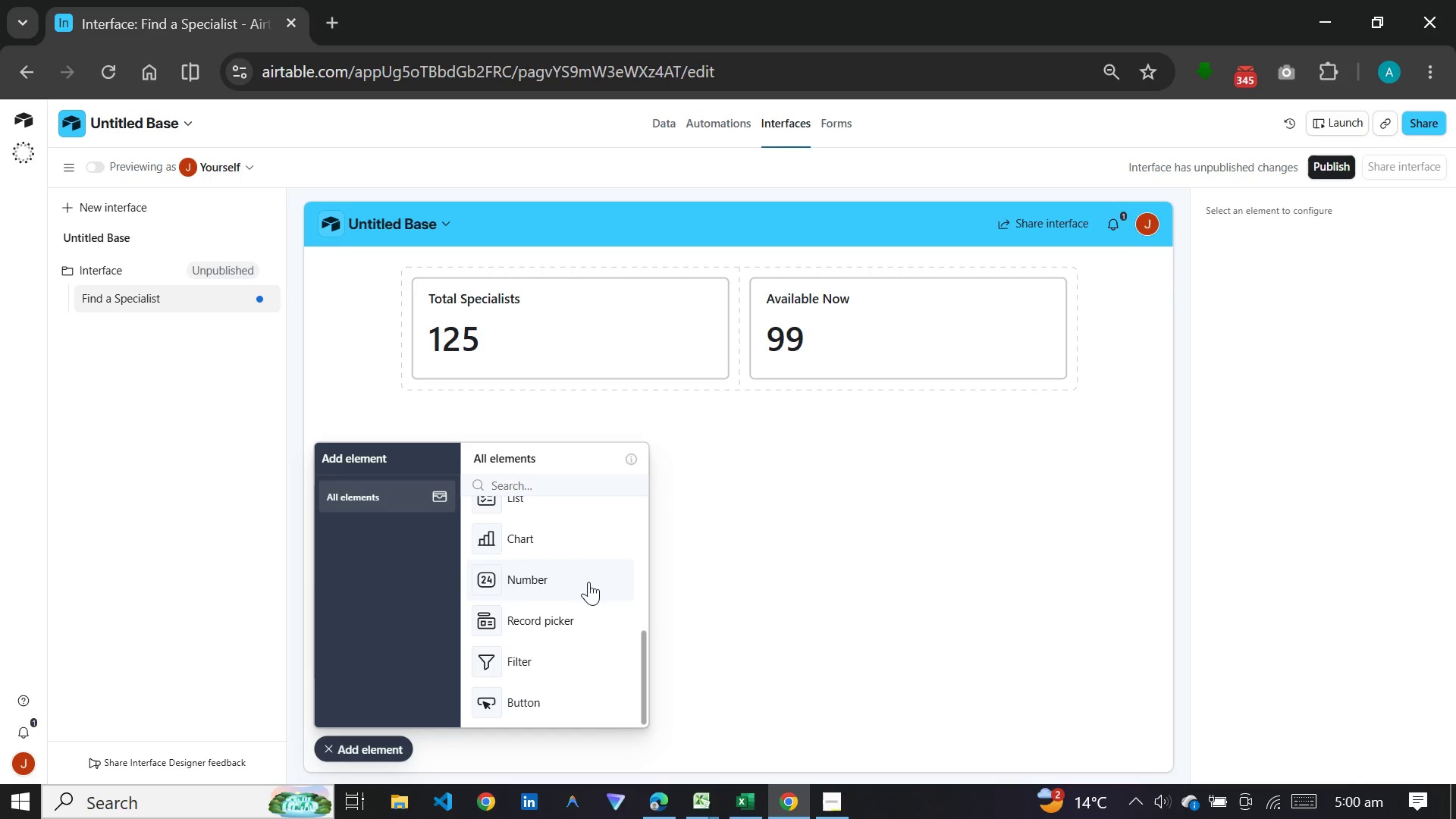 
wait(7.34)
 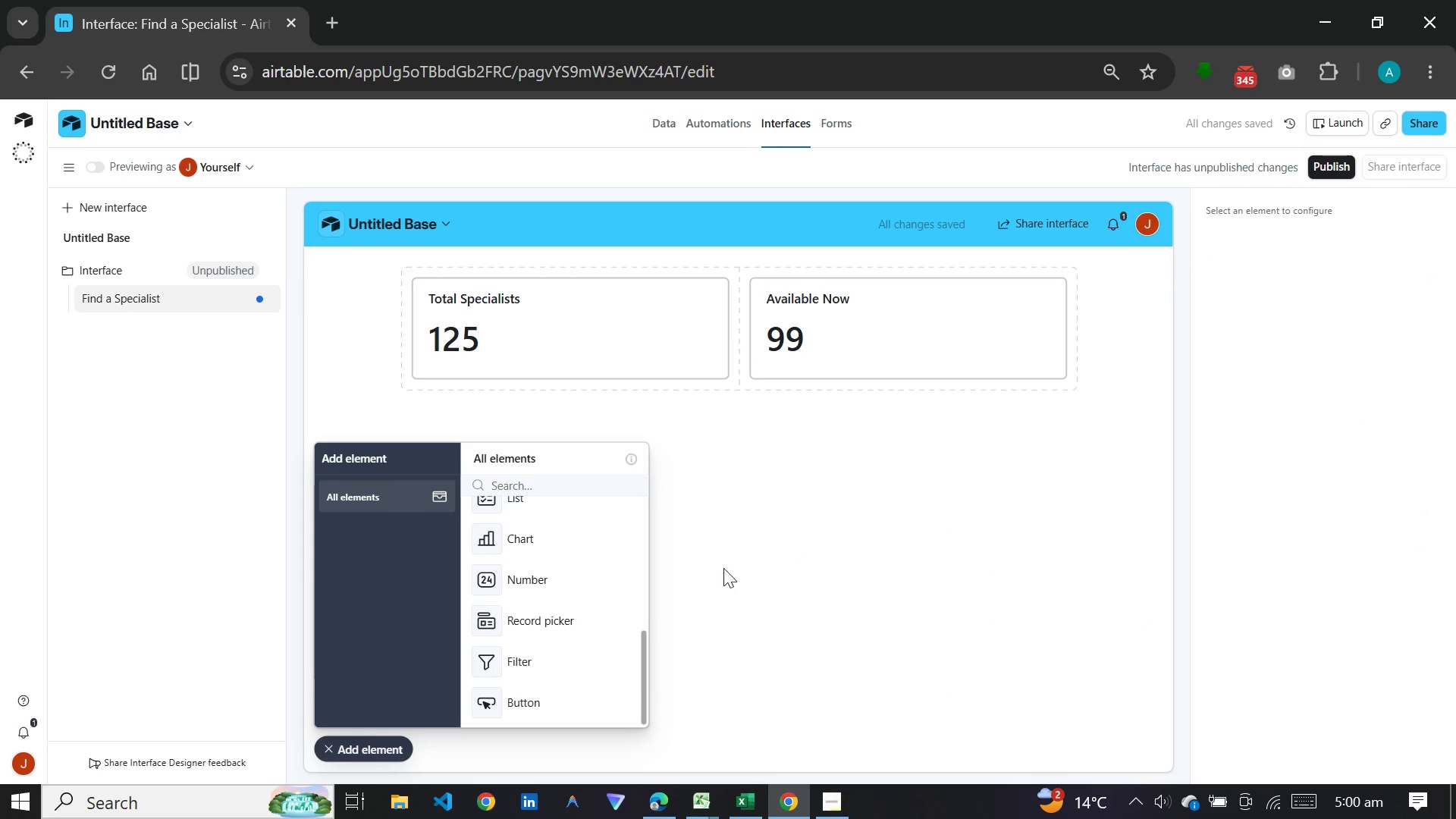 
left_click([541, 472])
 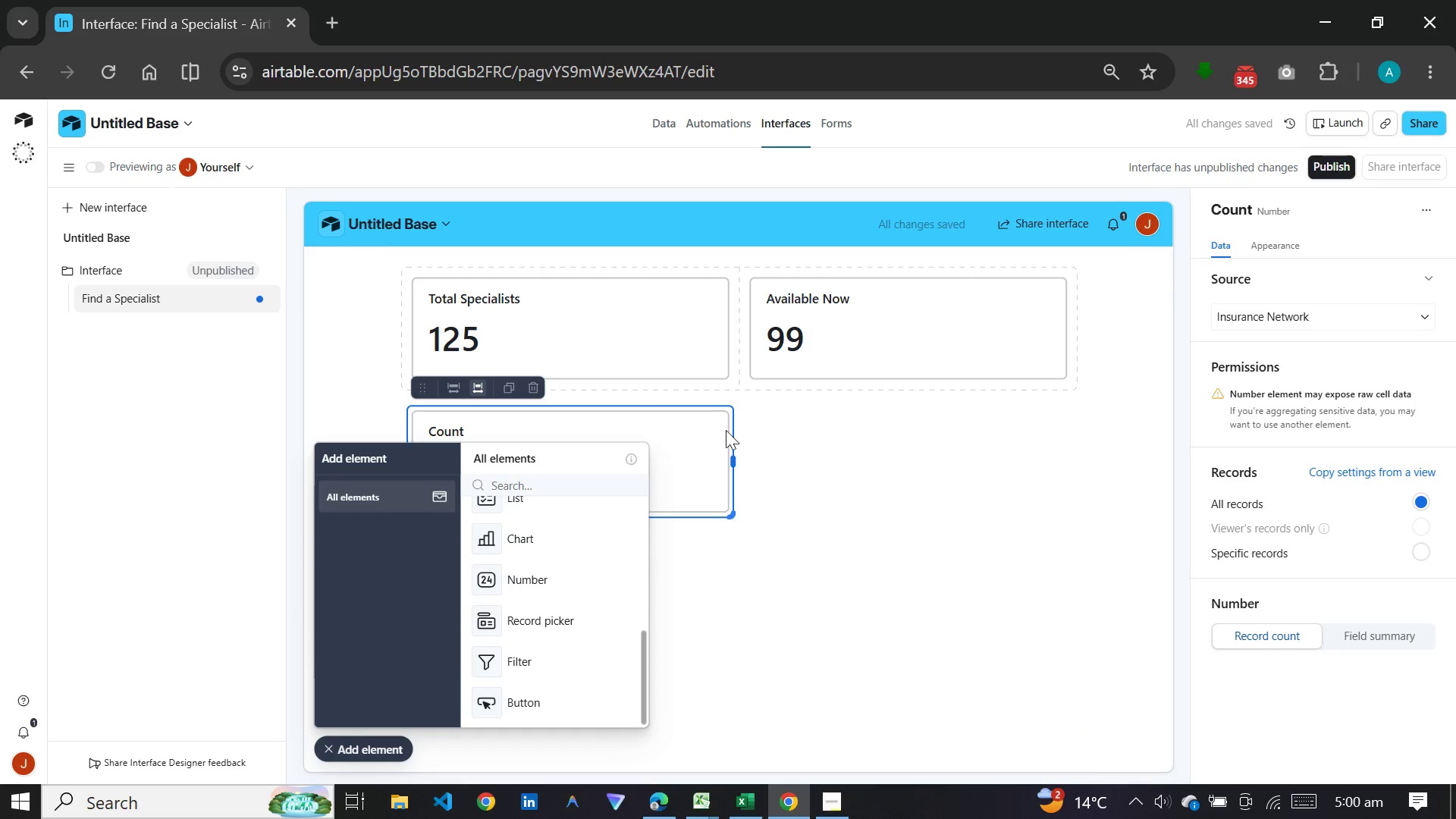 
wait(5.67)
 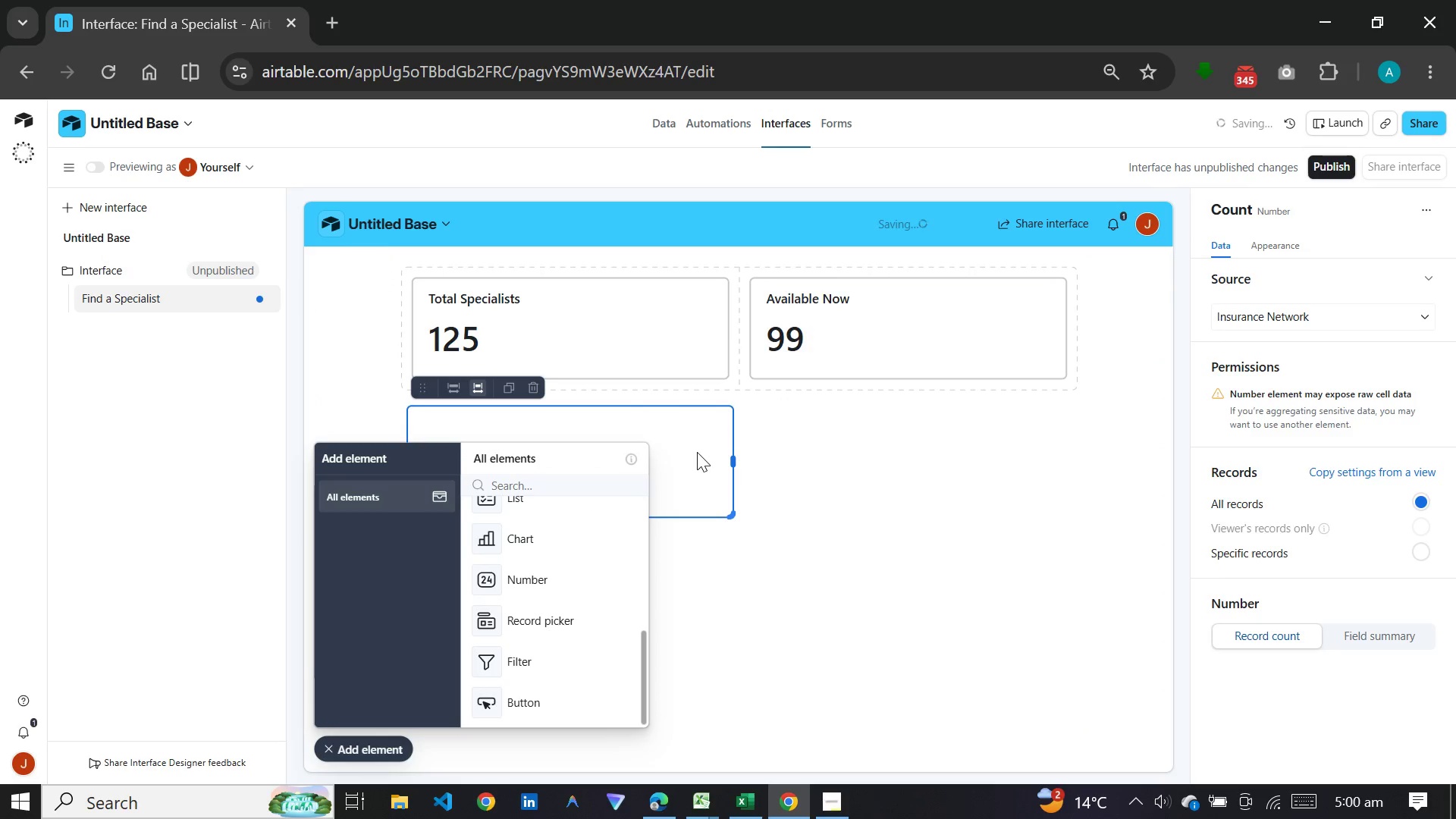 
left_click([1307, 207])
 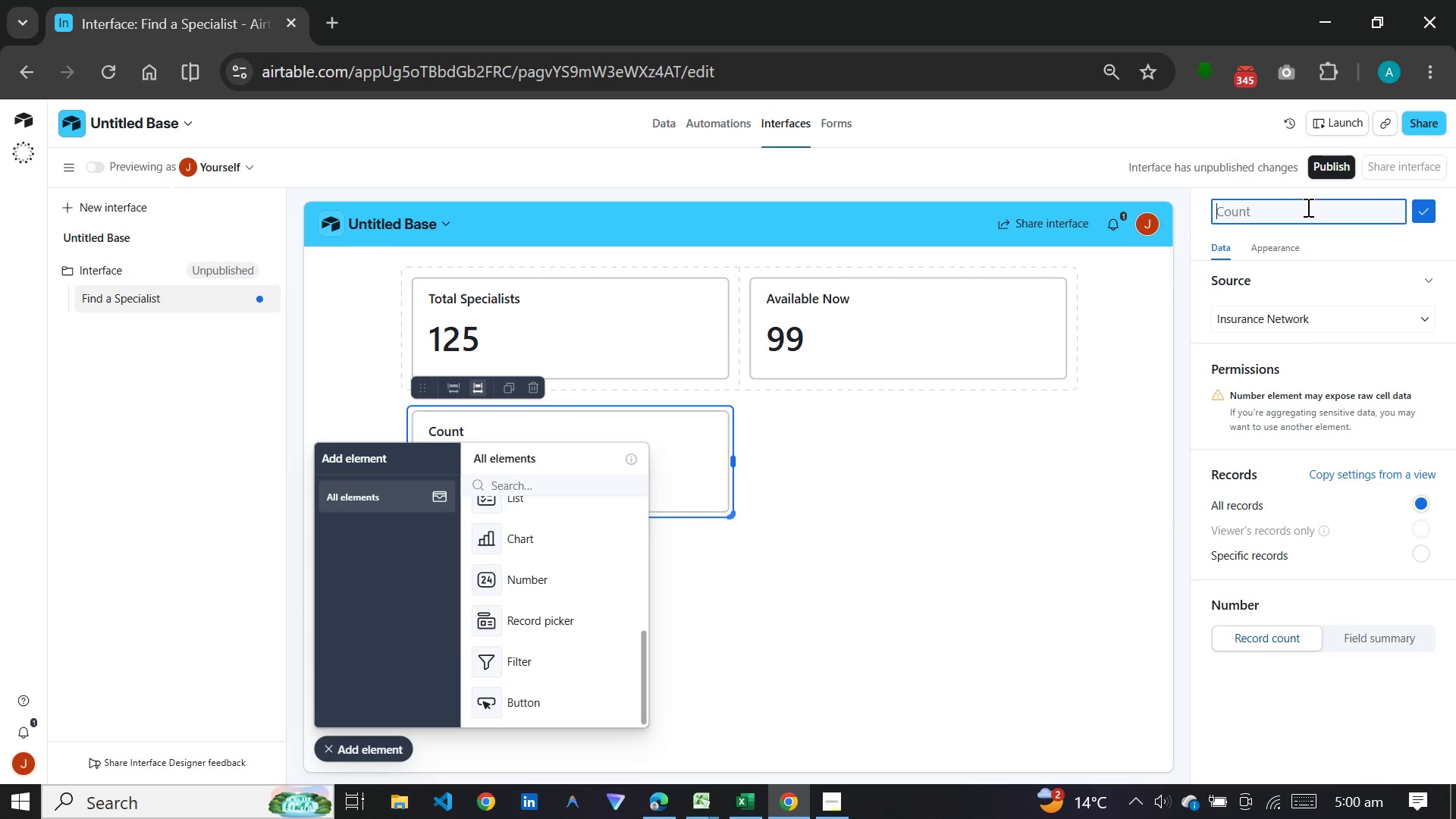 
type(Needs Review)
 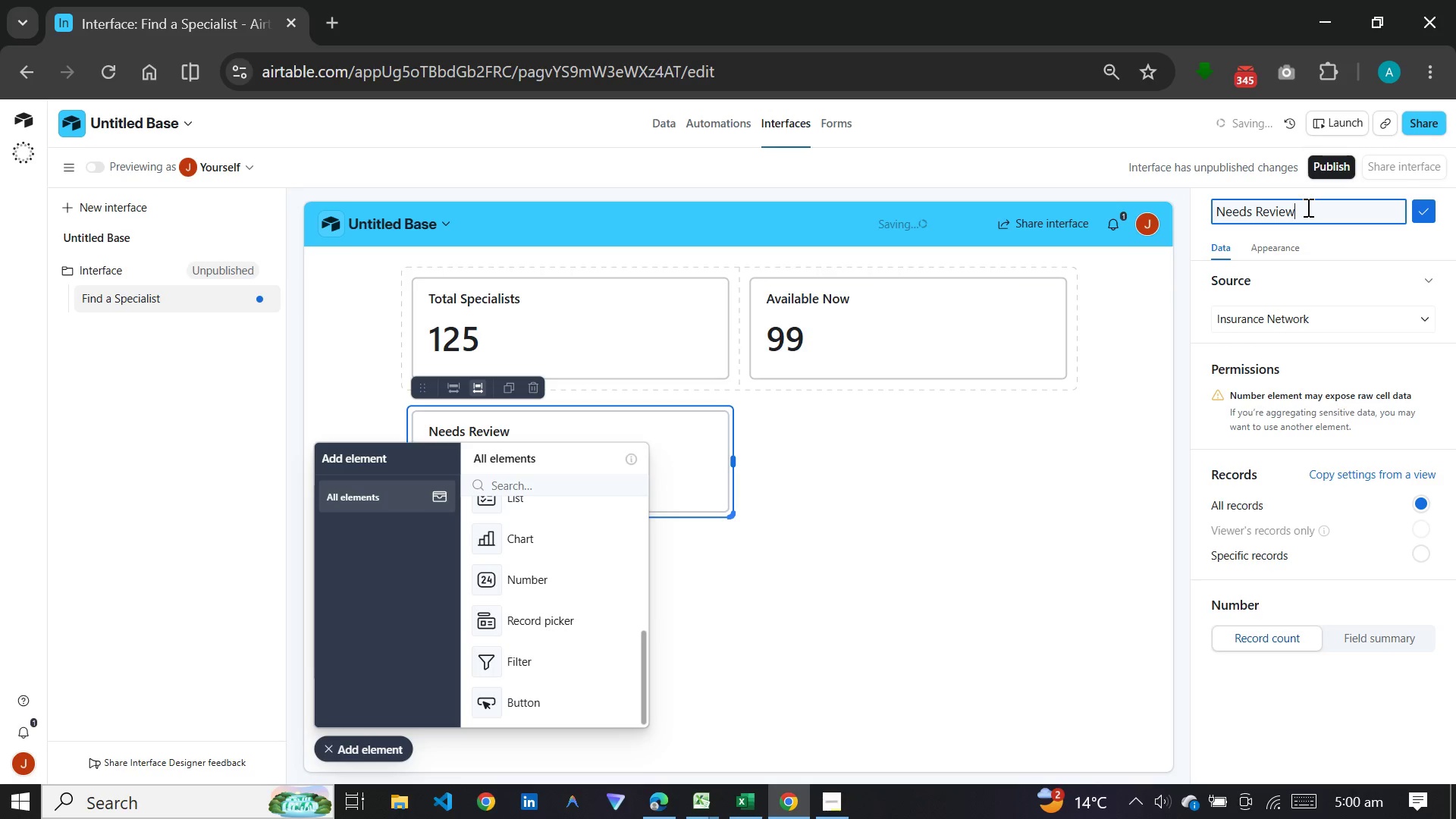 
key(Enter)
 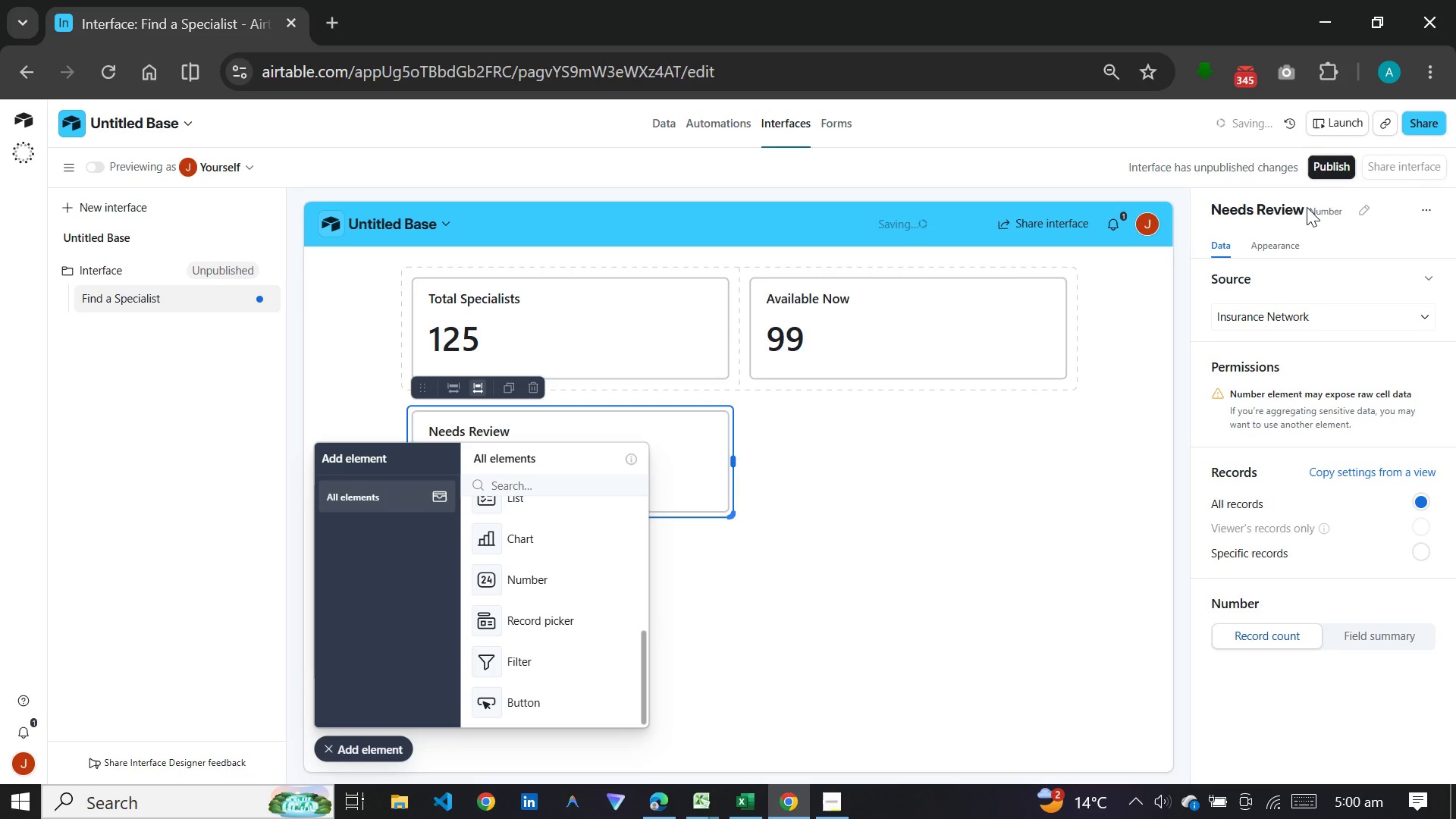 
wait(6.55)
 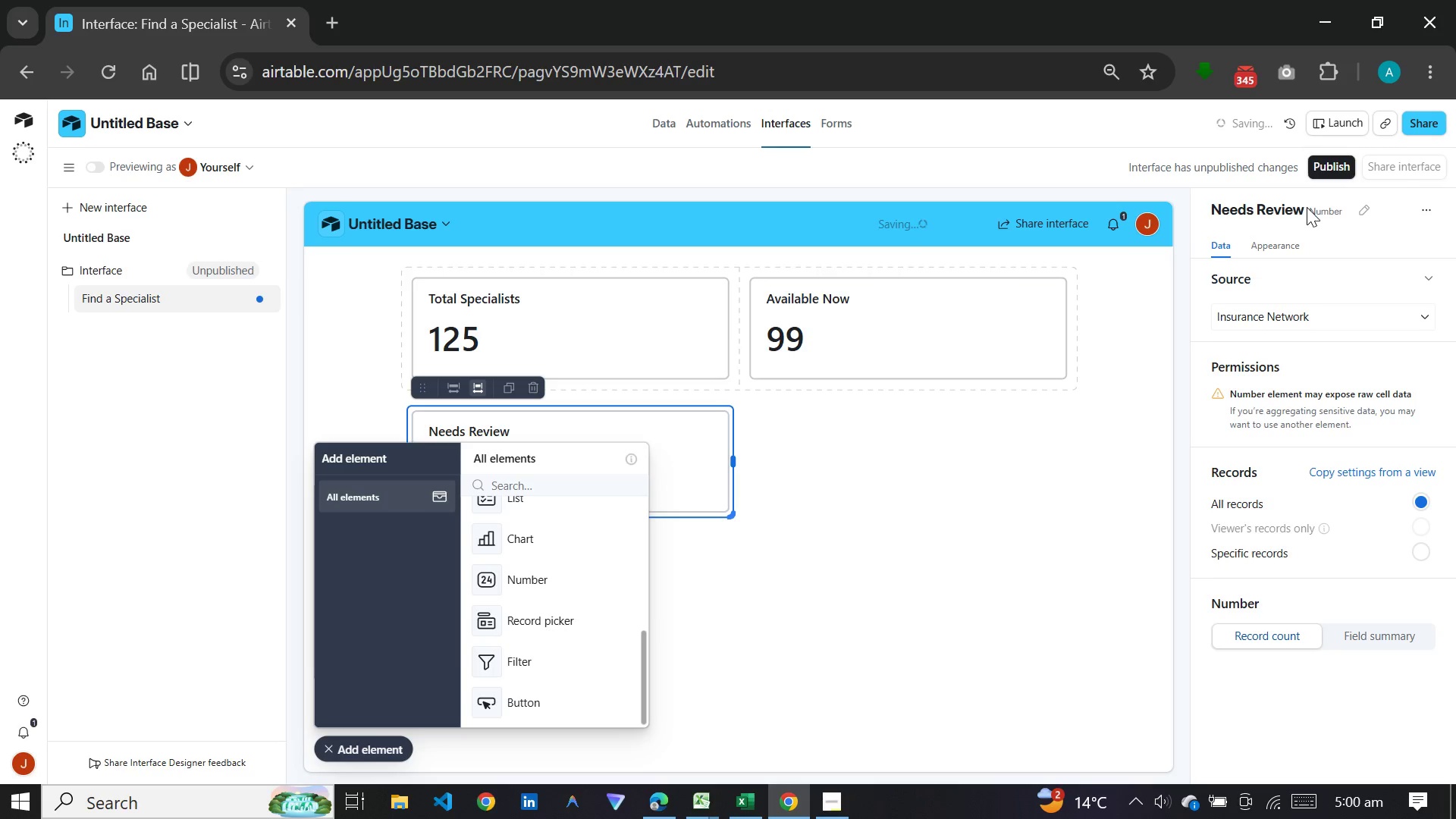 
left_click([1285, 312])
 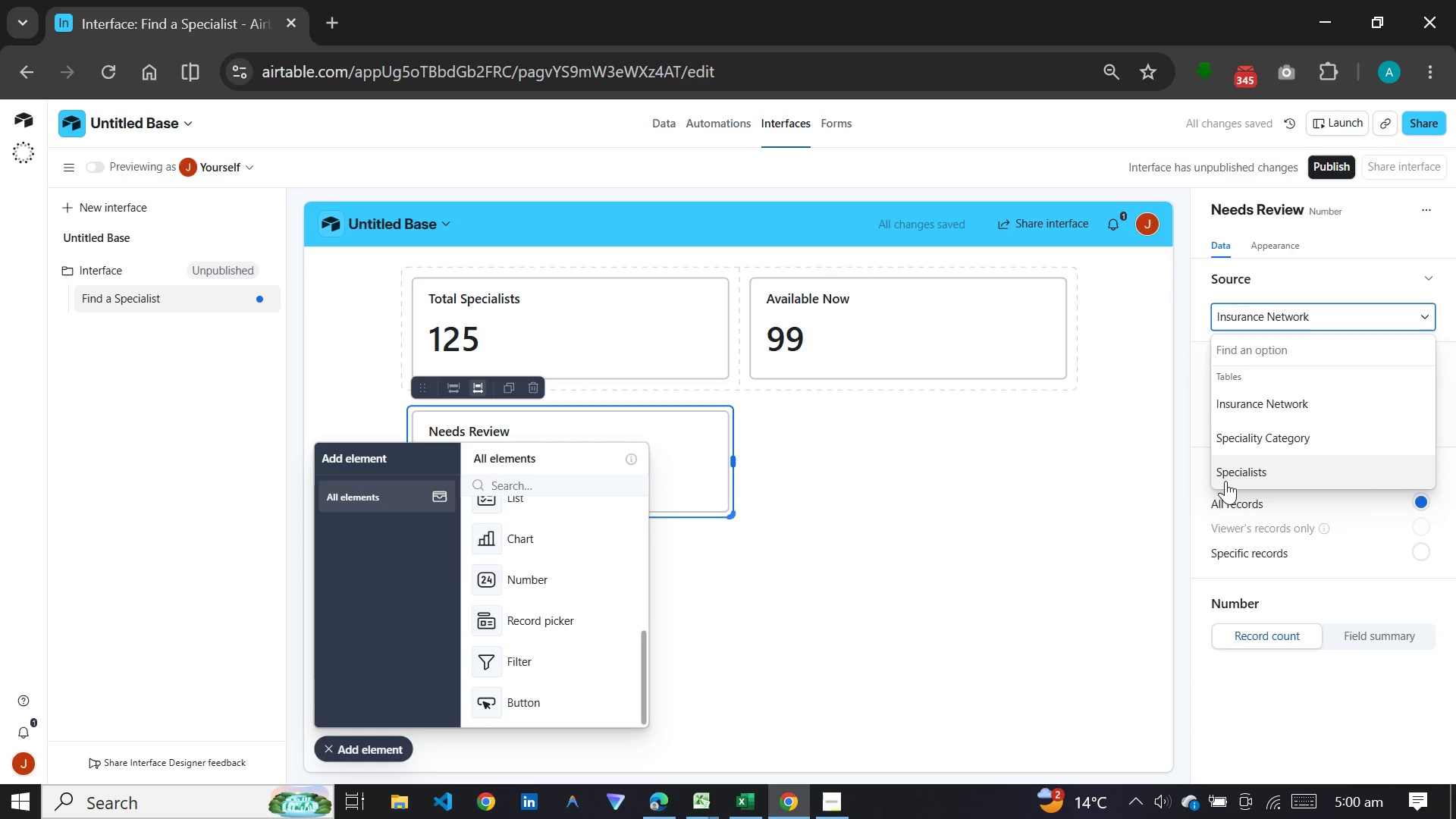 
left_click([1225, 481])
 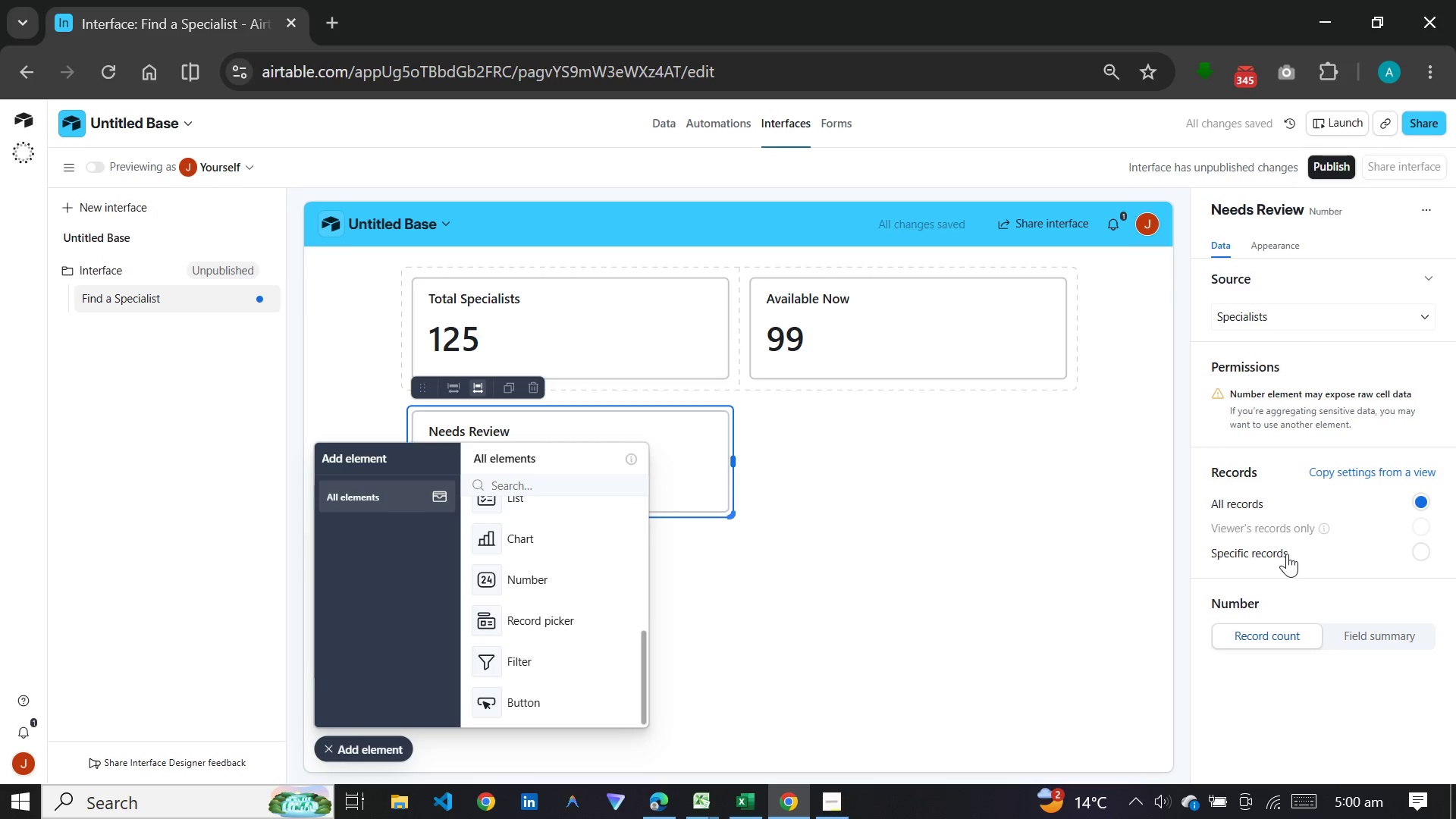 
left_click([1287, 554])
 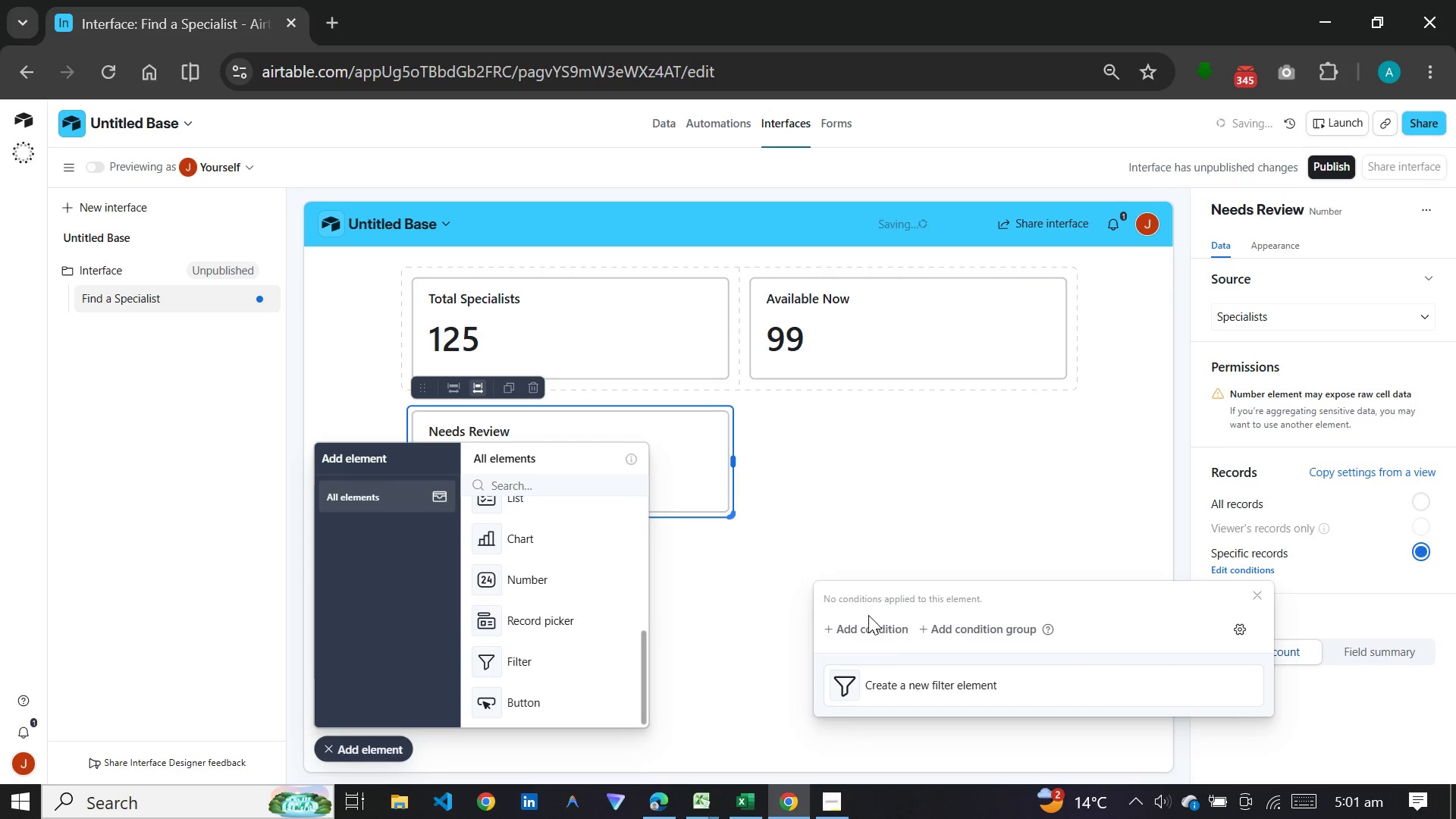 
left_click([865, 626])
 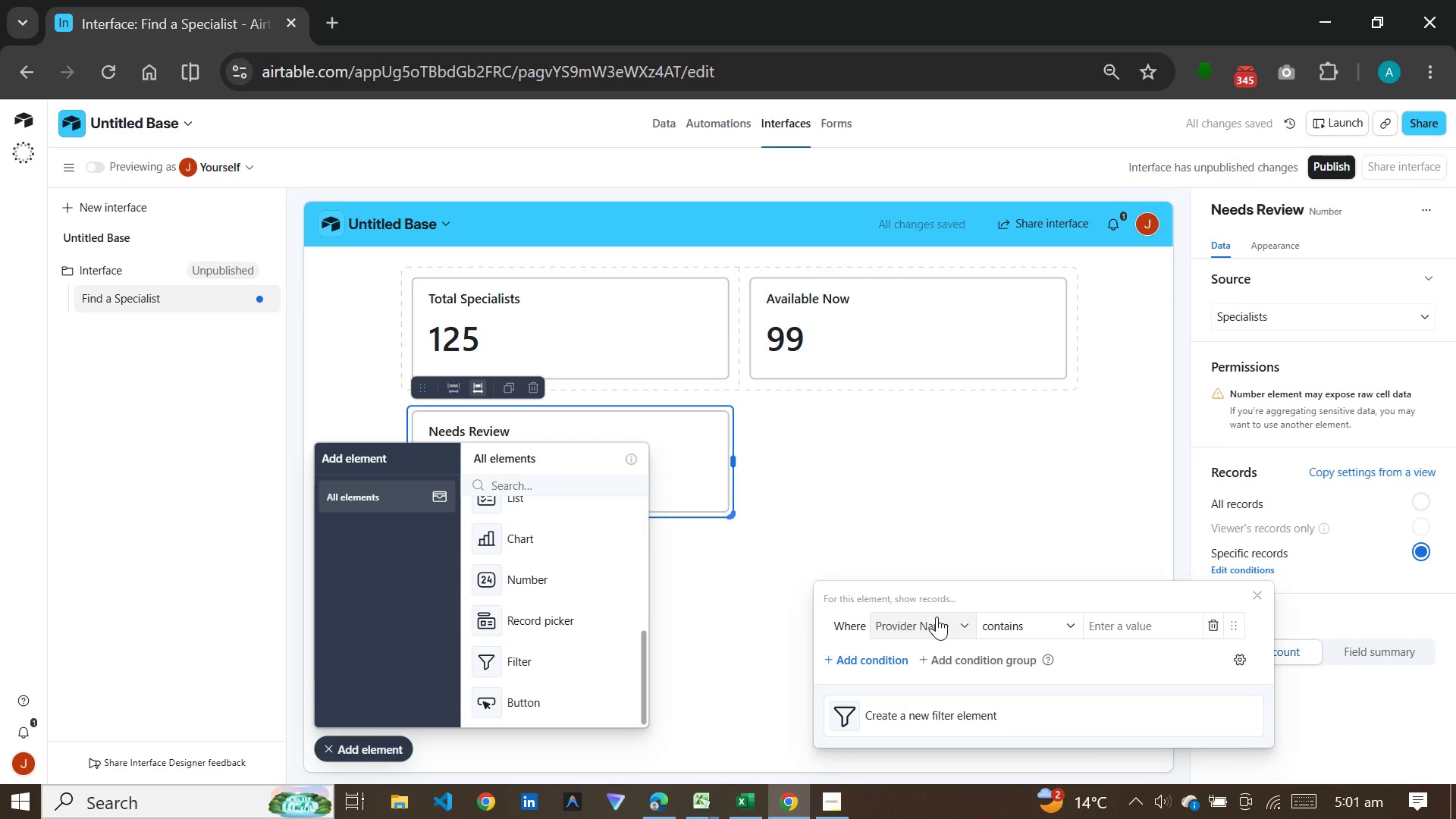 
left_click([949, 626])
 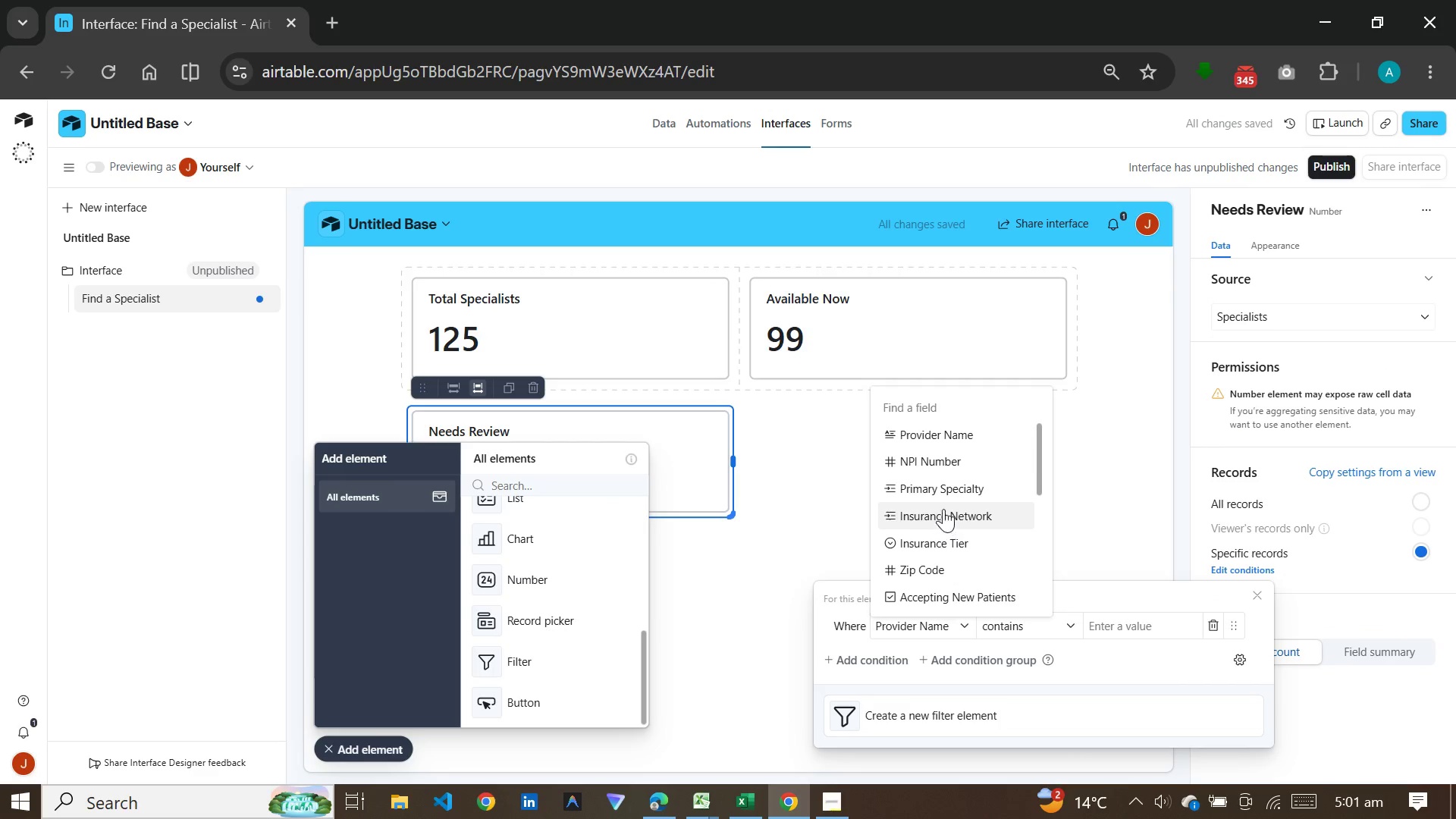 
scroll: coordinate [943, 507], scroll_direction: down, amount: 7.0
 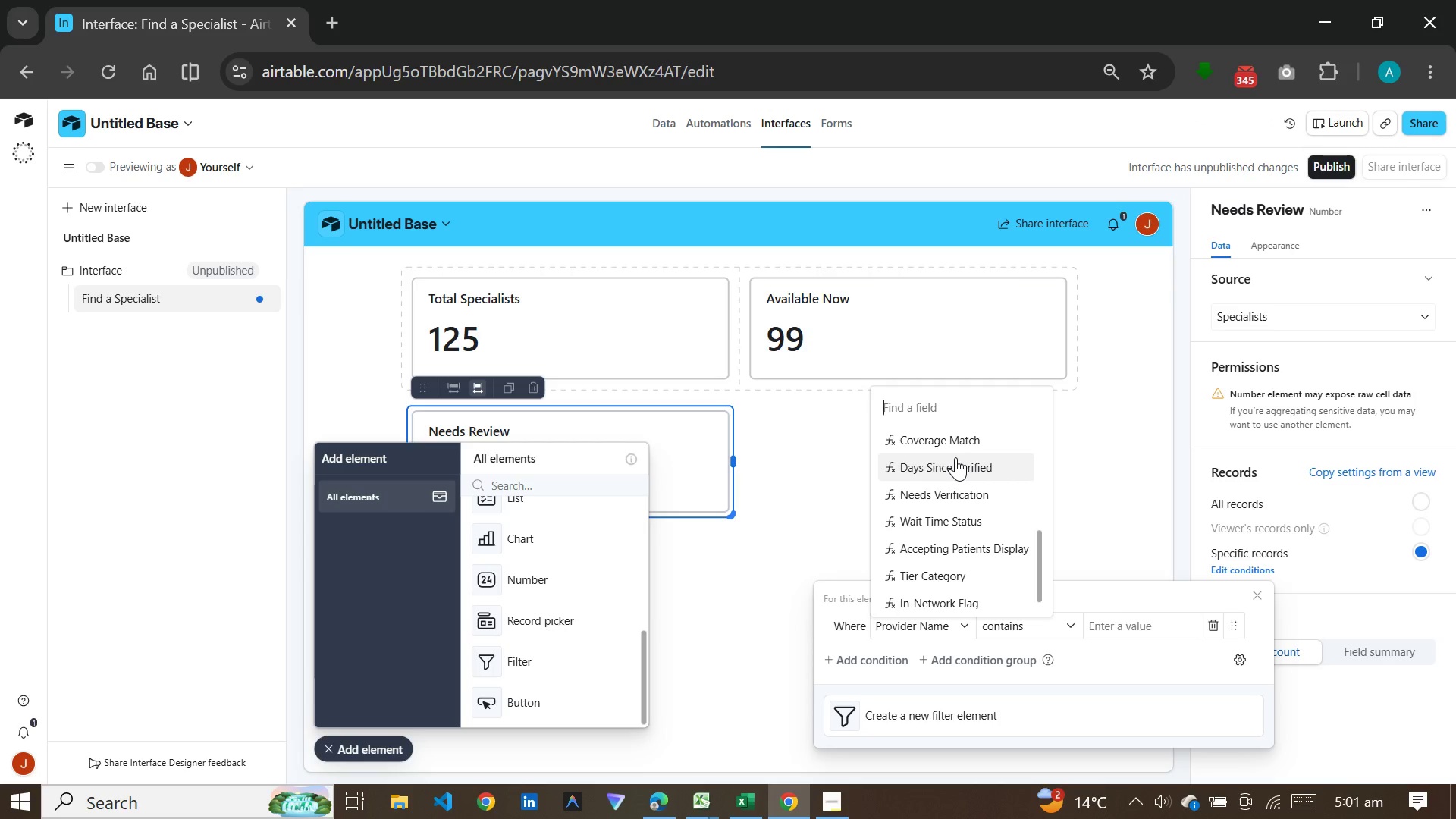 
left_click([956, 457])
 